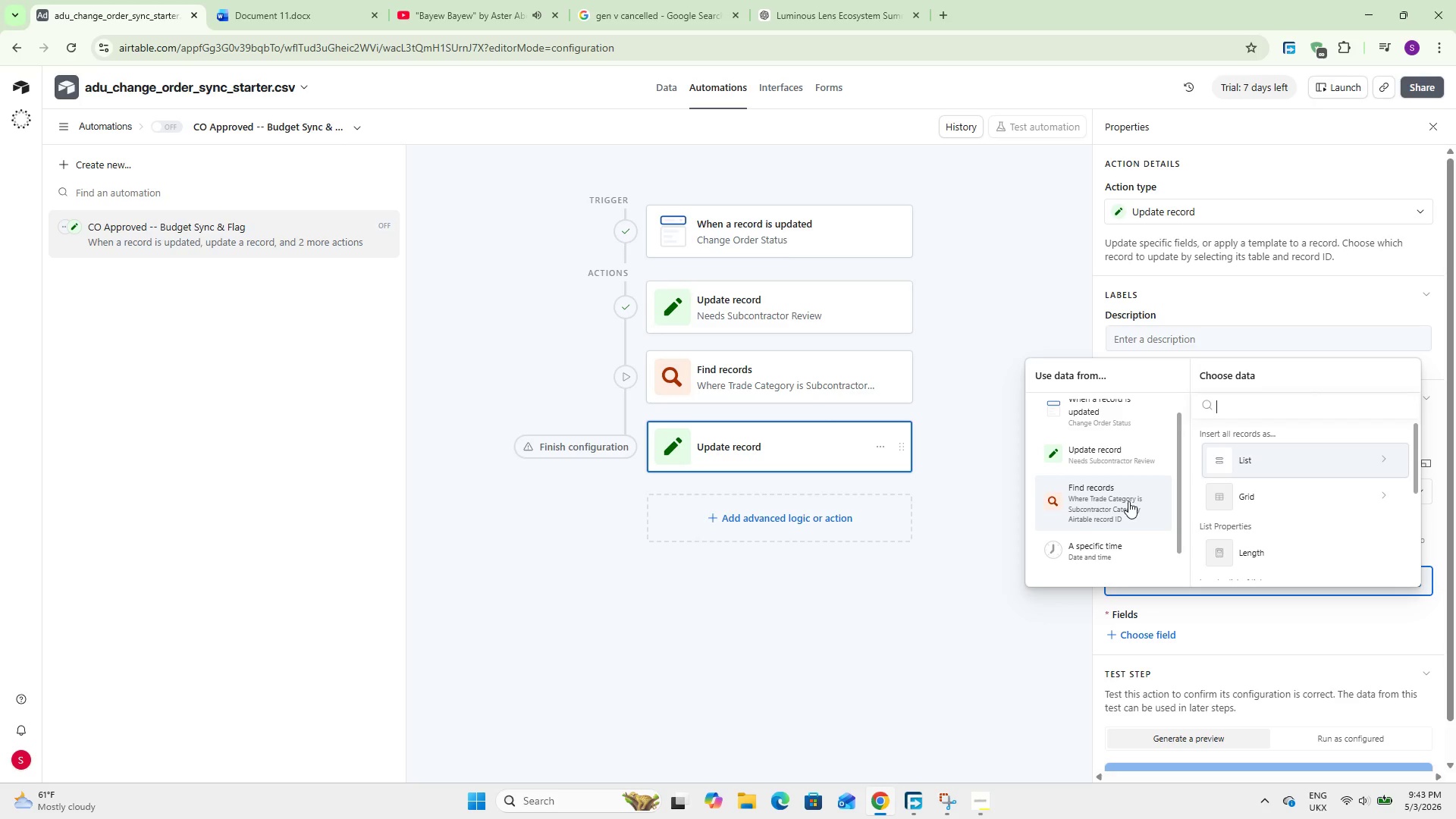 
scroll: coordinate [1292, 474], scroll_direction: up, amount: 3.0
 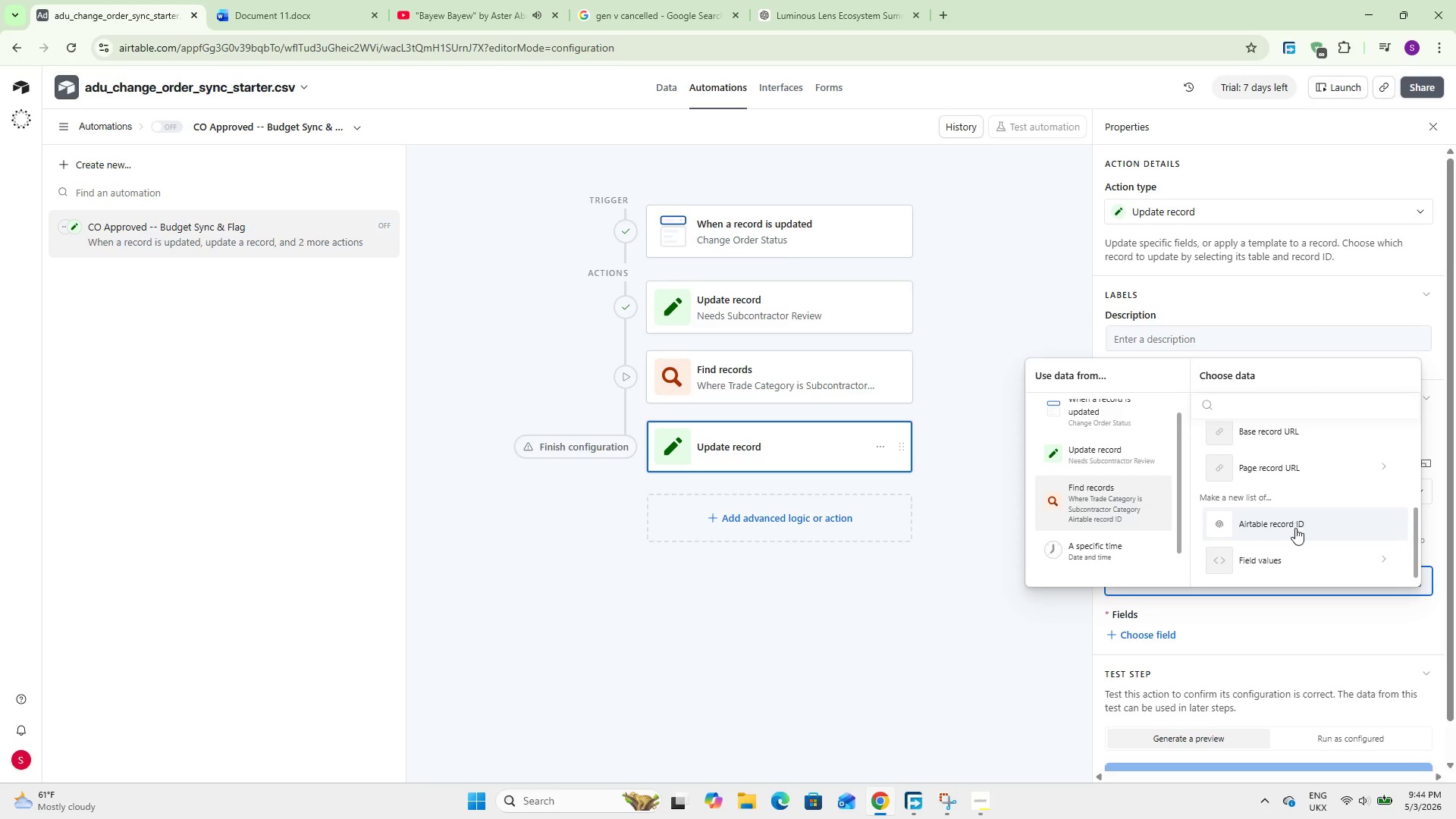 
scroll: coordinate [1253, 536], scroll_direction: down, amount: 2.0
 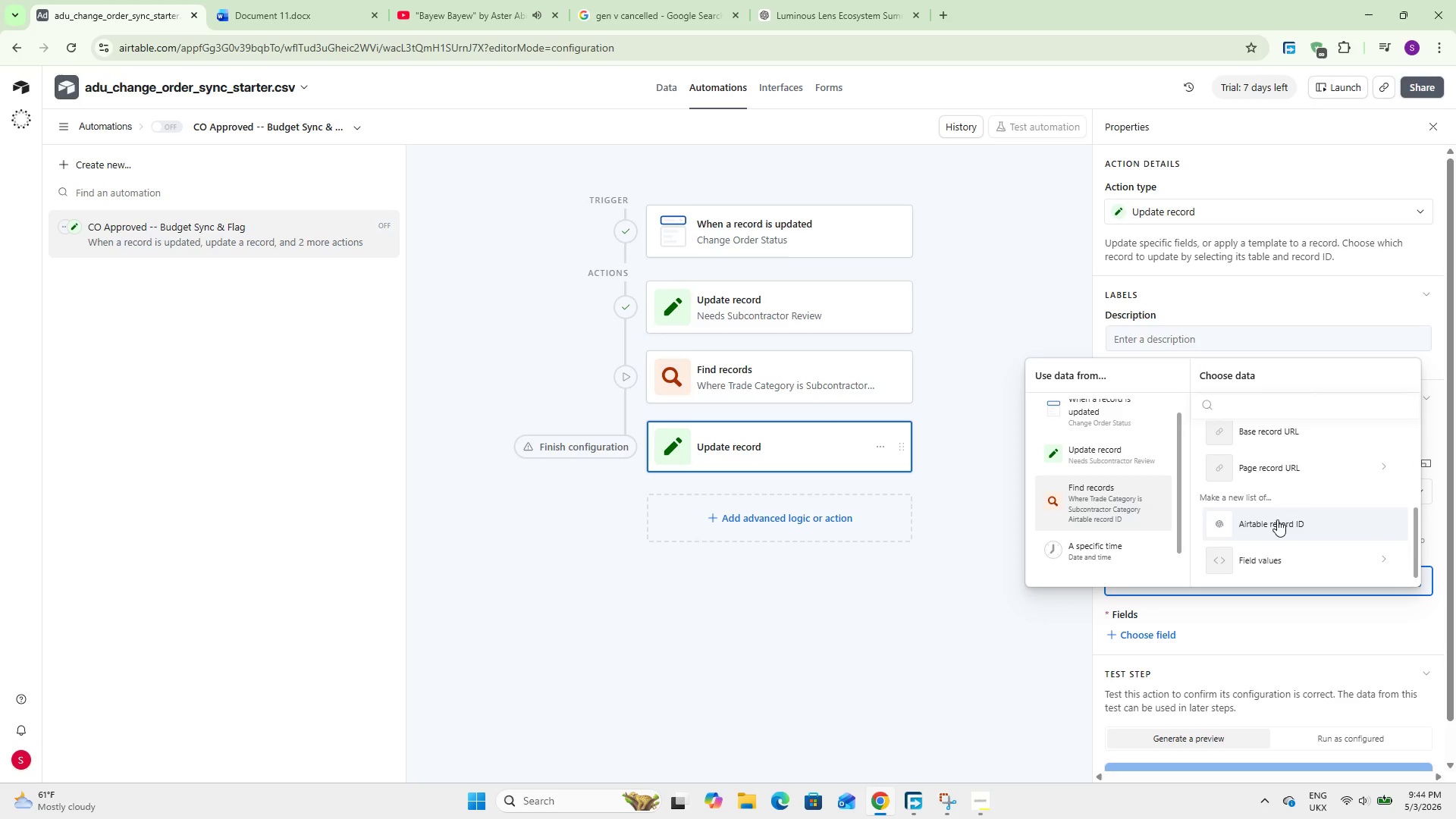 
left_click([1277, 519])
 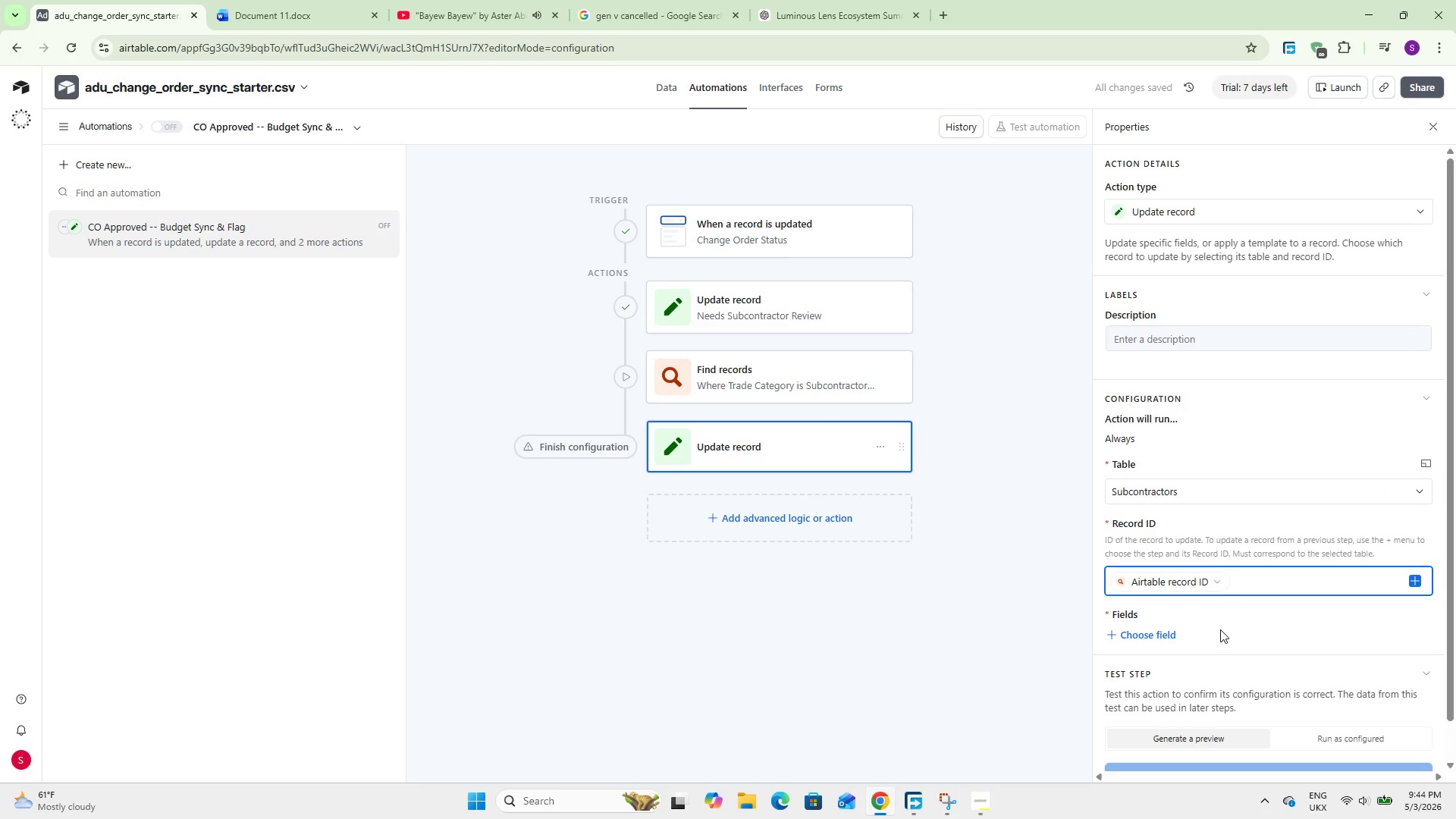 
scroll: coordinate [1190, 573], scroll_direction: down, amount: 4.0
 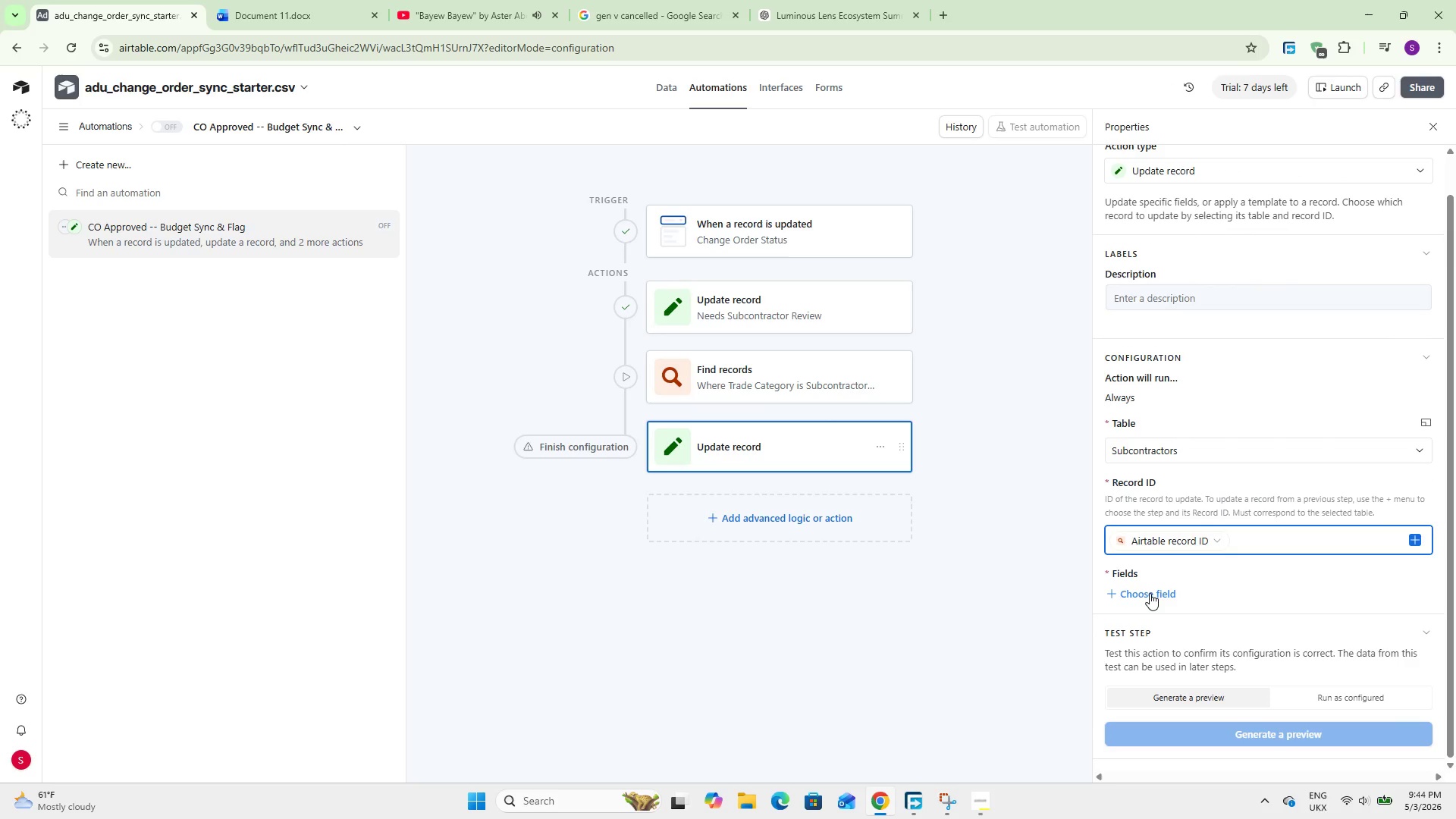 
left_click([1150, 593])
 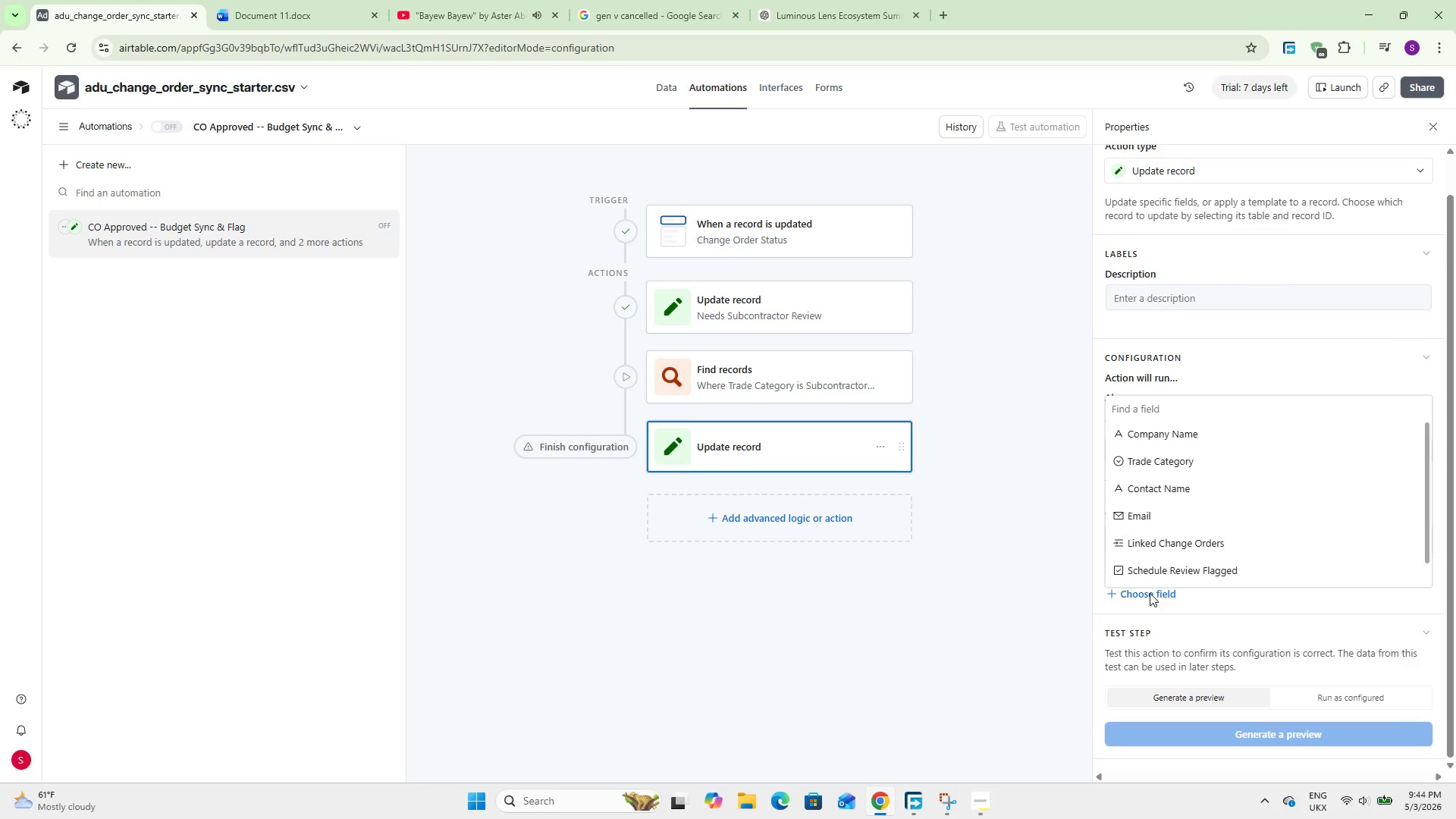 
scroll: coordinate [1163, 528], scroll_direction: down, amount: 5.0
 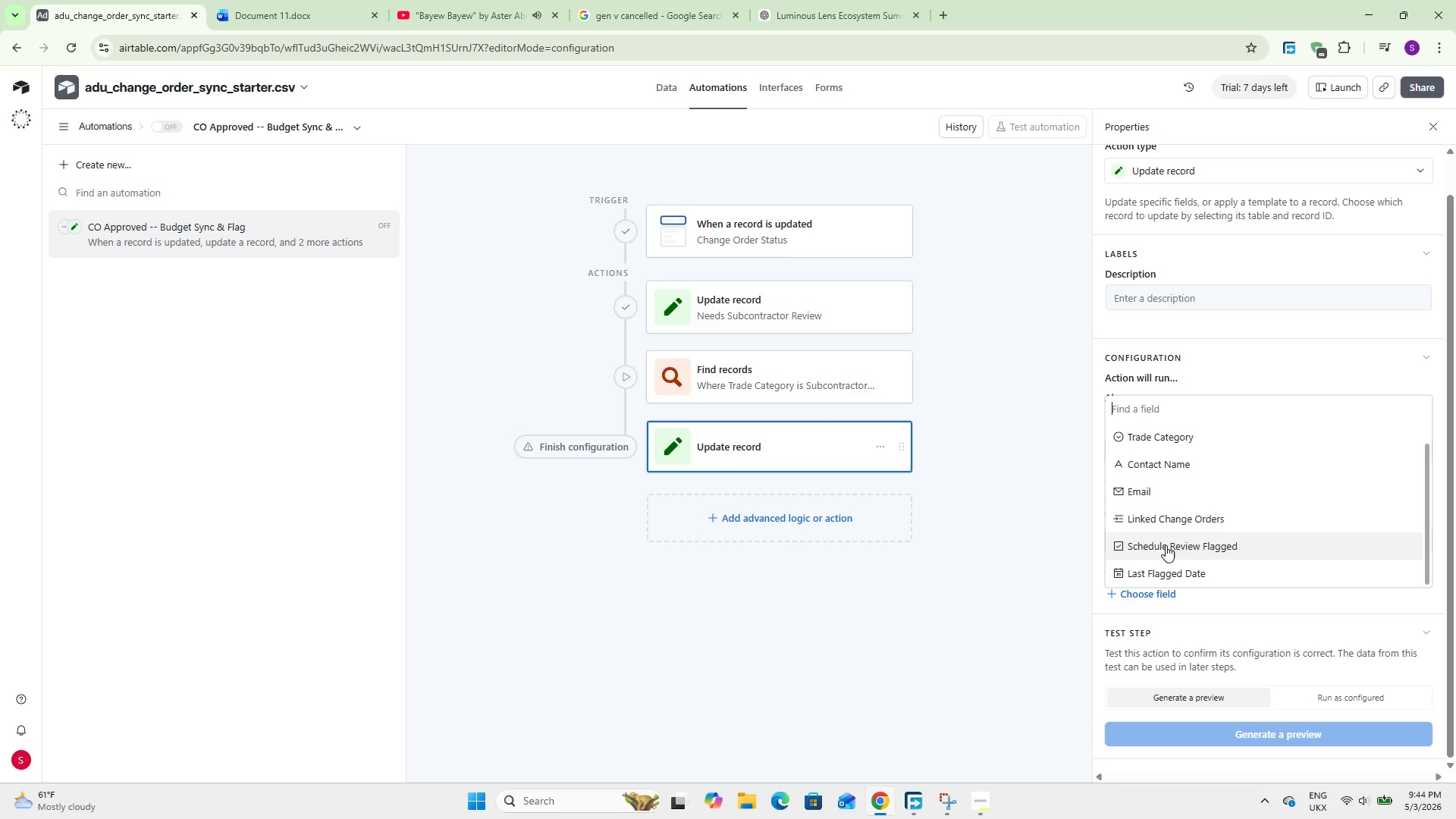 
left_click([1166, 545])
 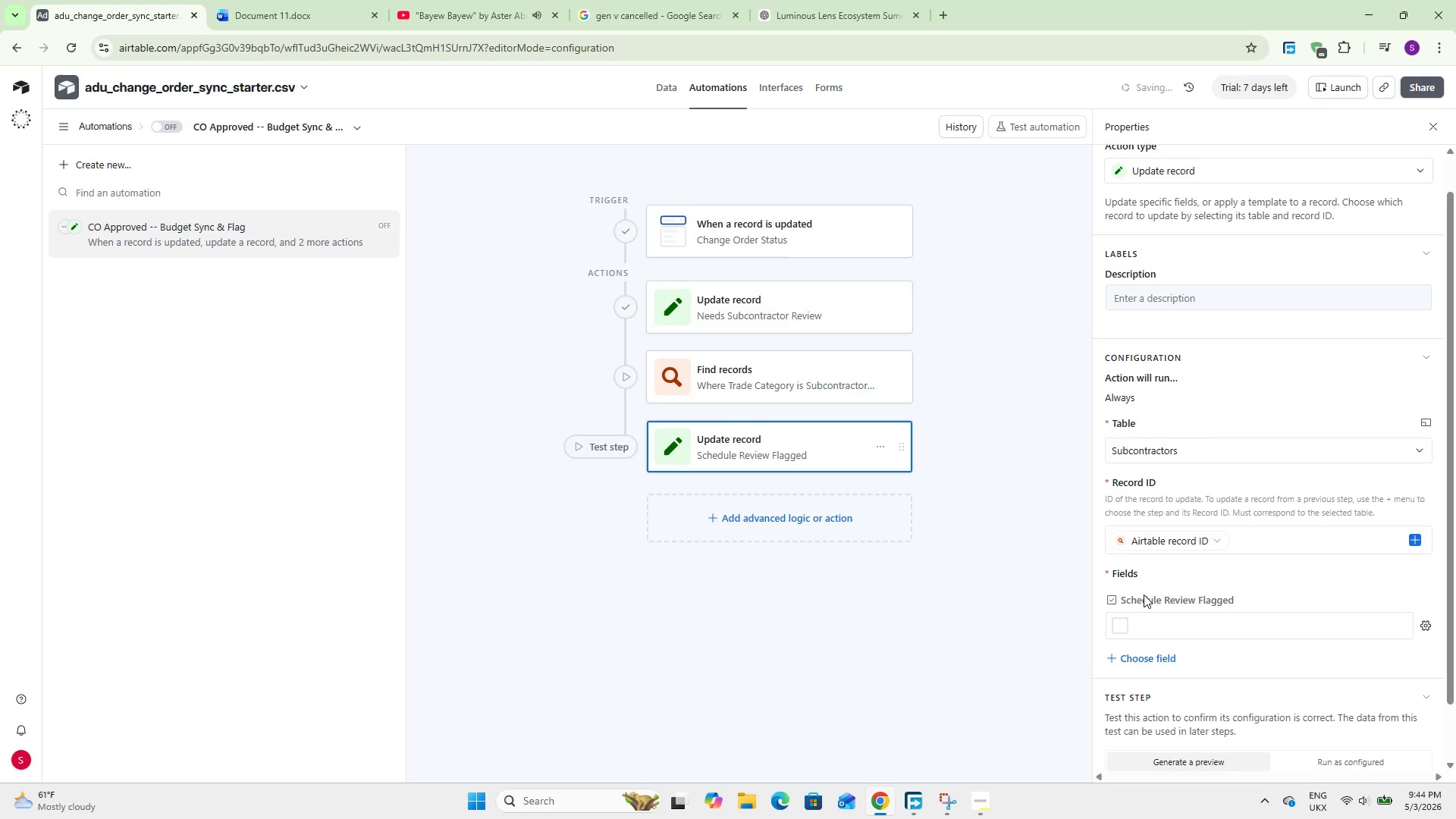 
left_click([1125, 626])
 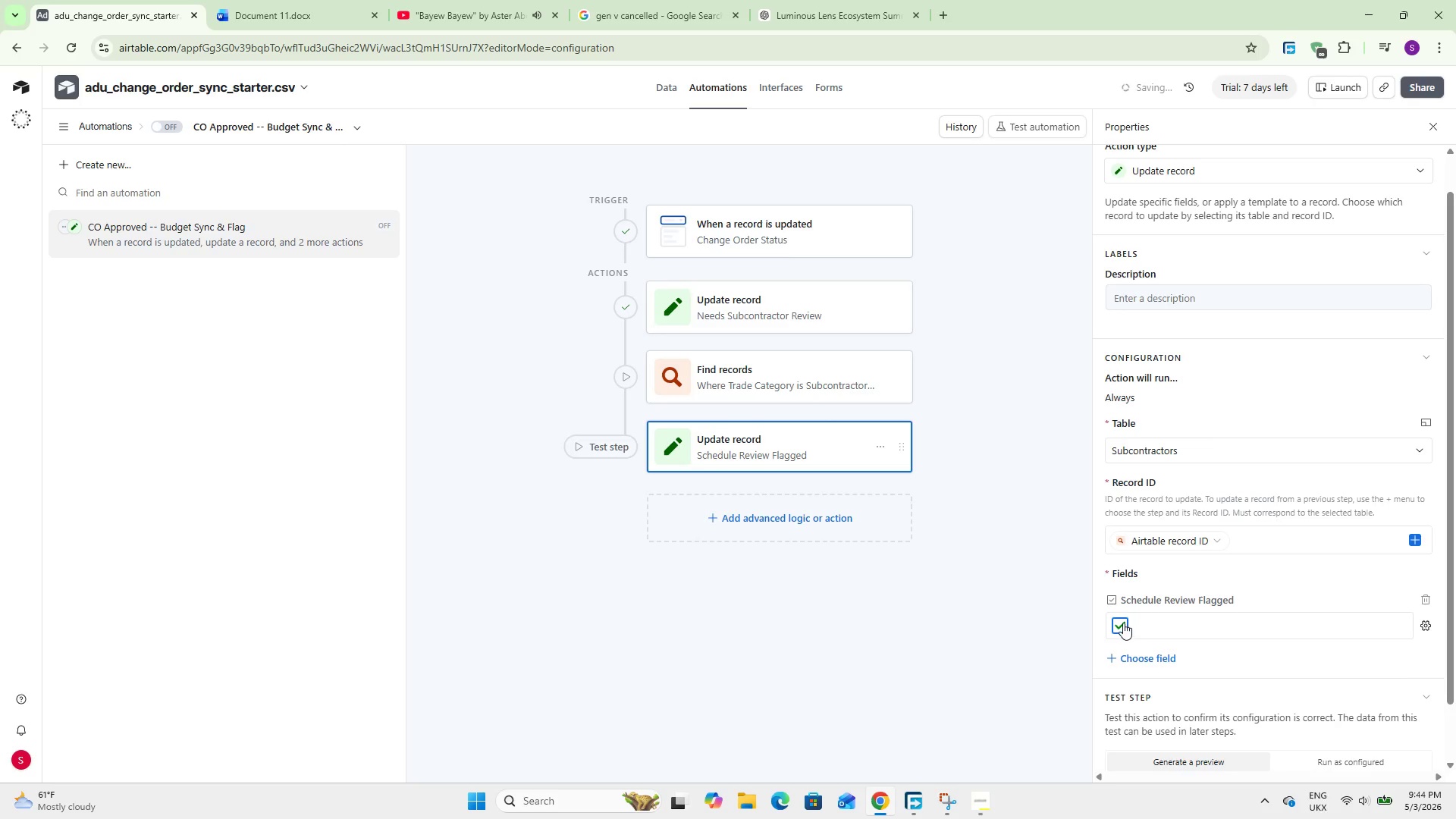 
scroll: coordinate [1147, 592], scroll_direction: down, amount: 2.0
 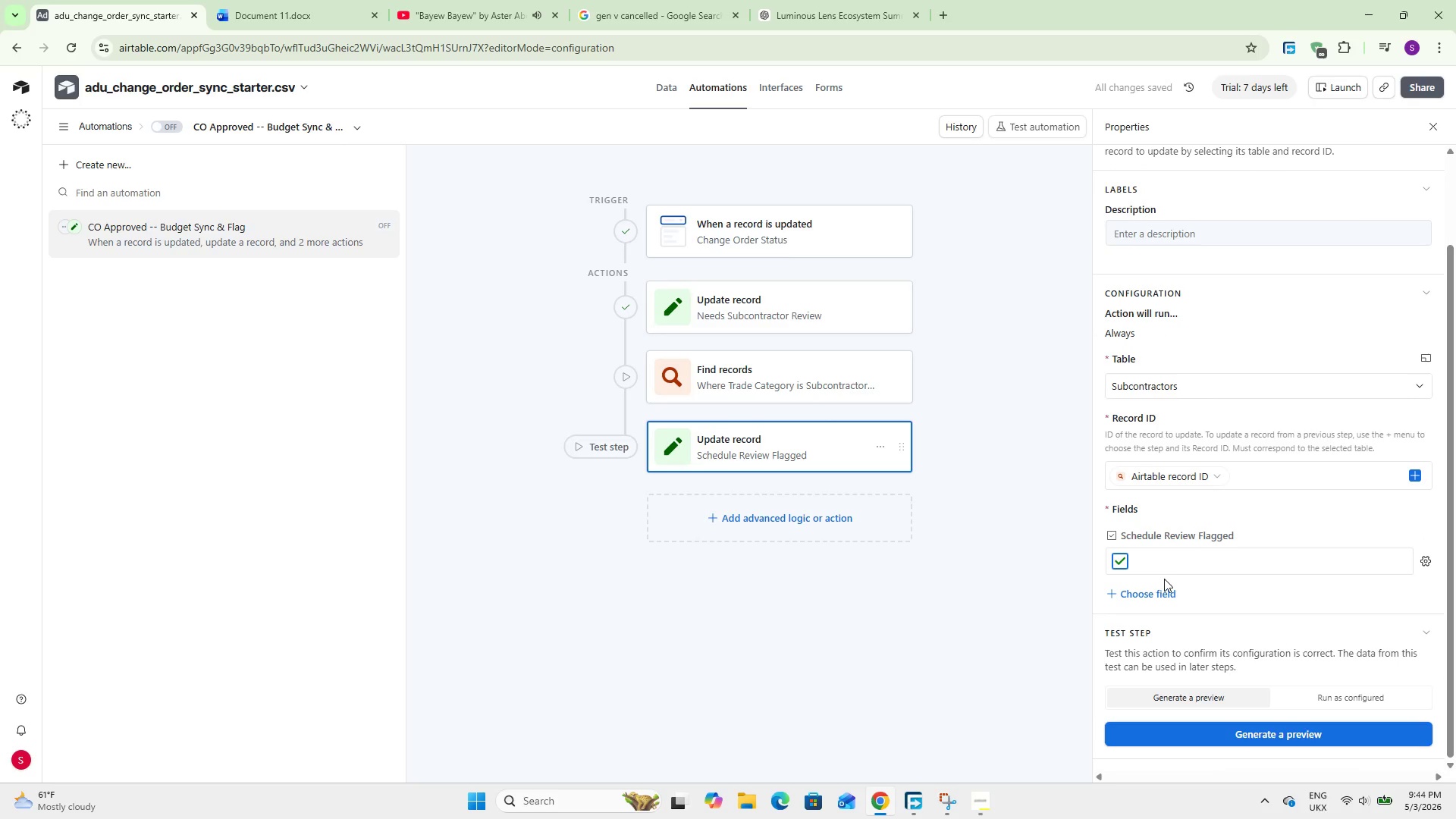 
left_click([1155, 592])
 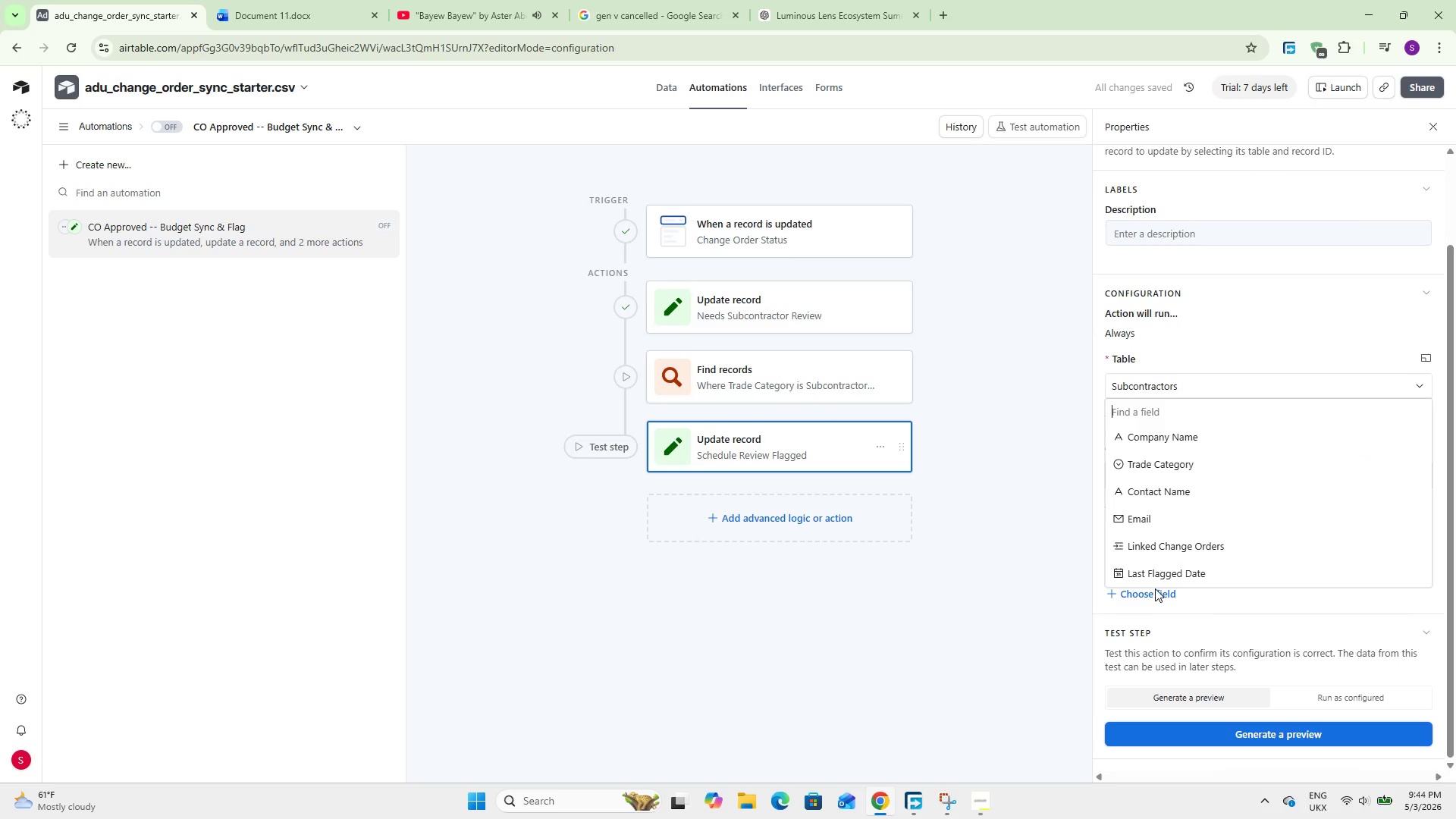 
left_click([1153, 571])
 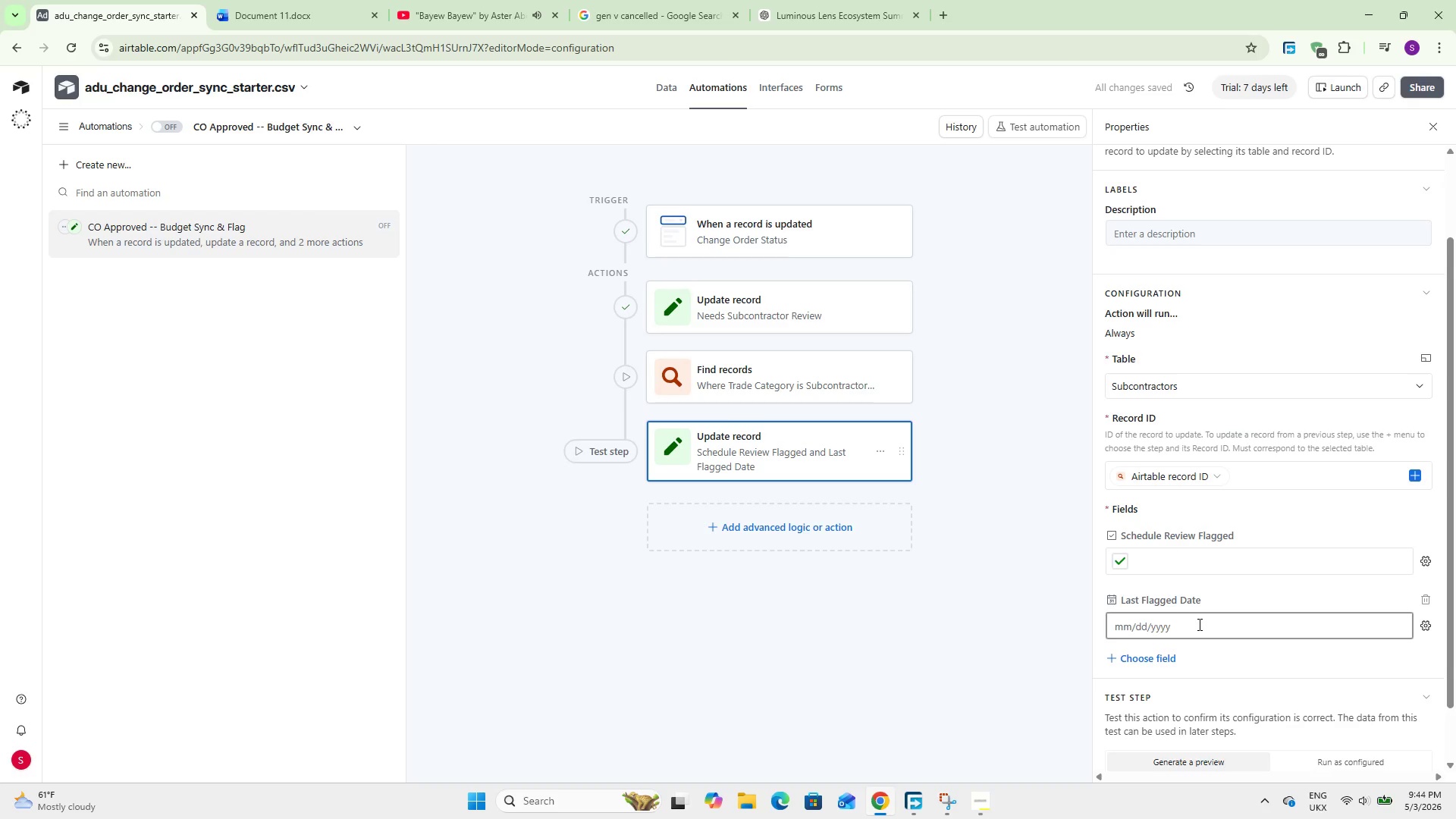 
scroll: coordinate [1157, 554], scroll_direction: down, amount: 3.0
 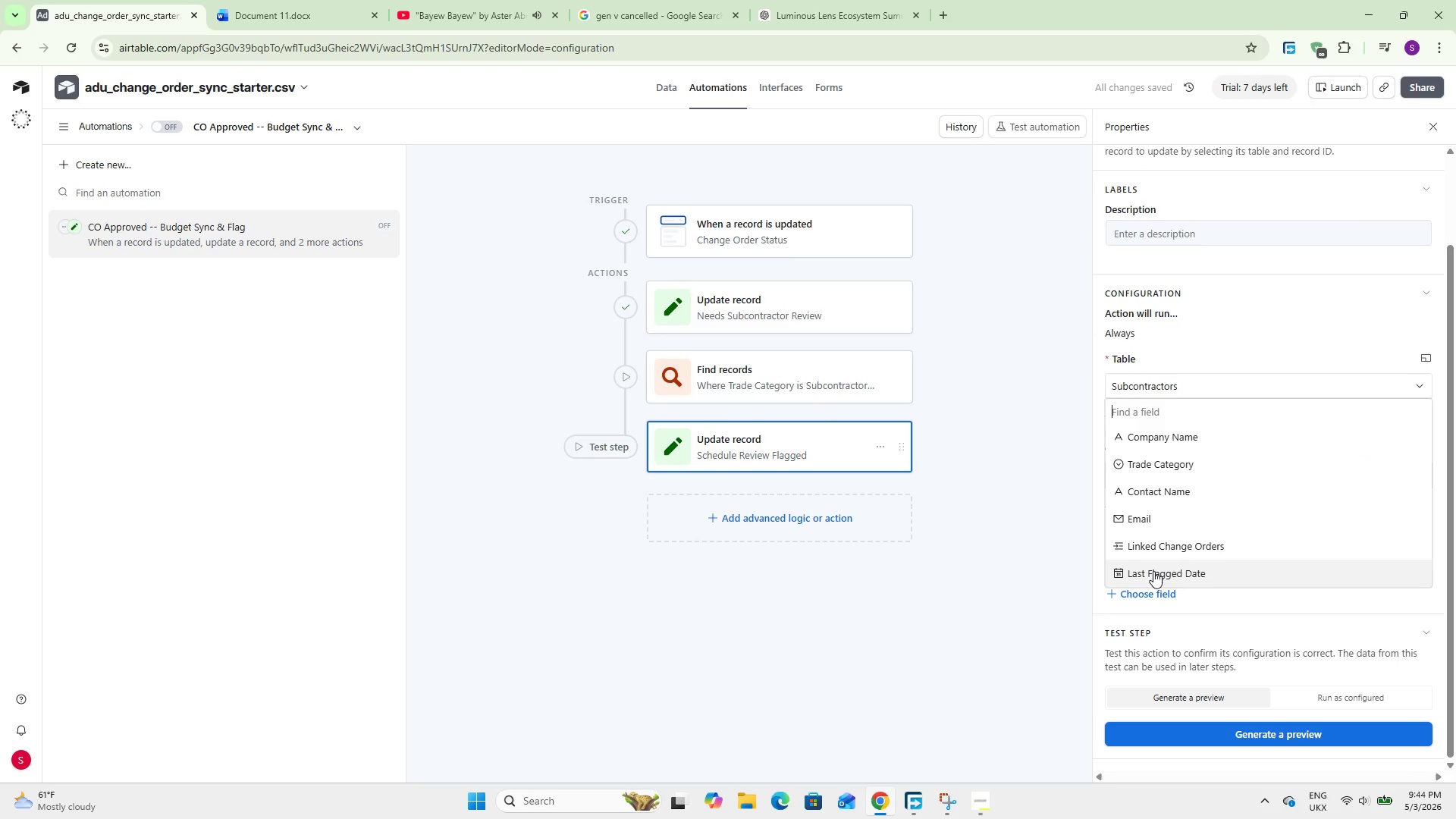 
left_click([1197, 624])
 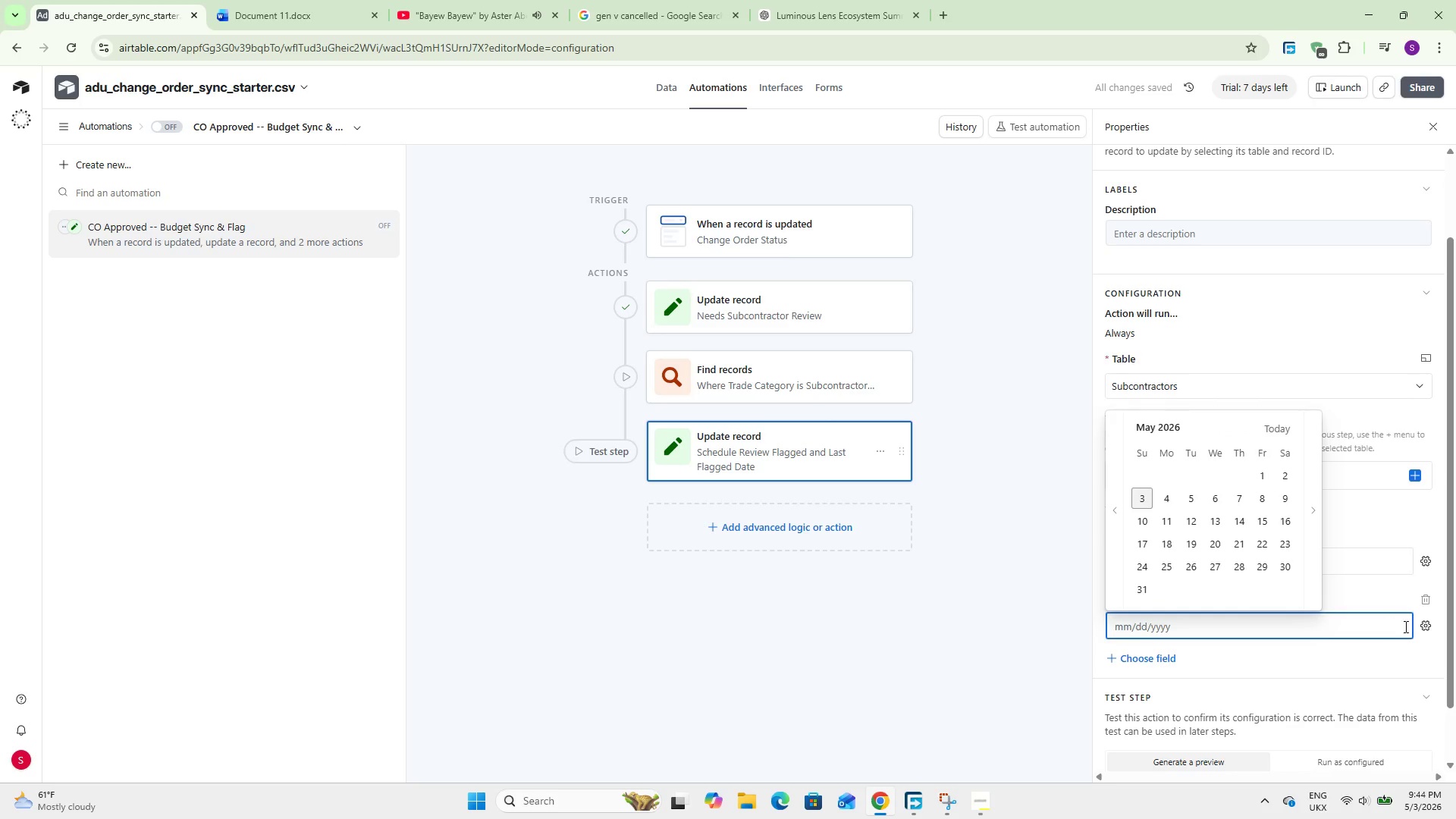 
left_click([1426, 626])
 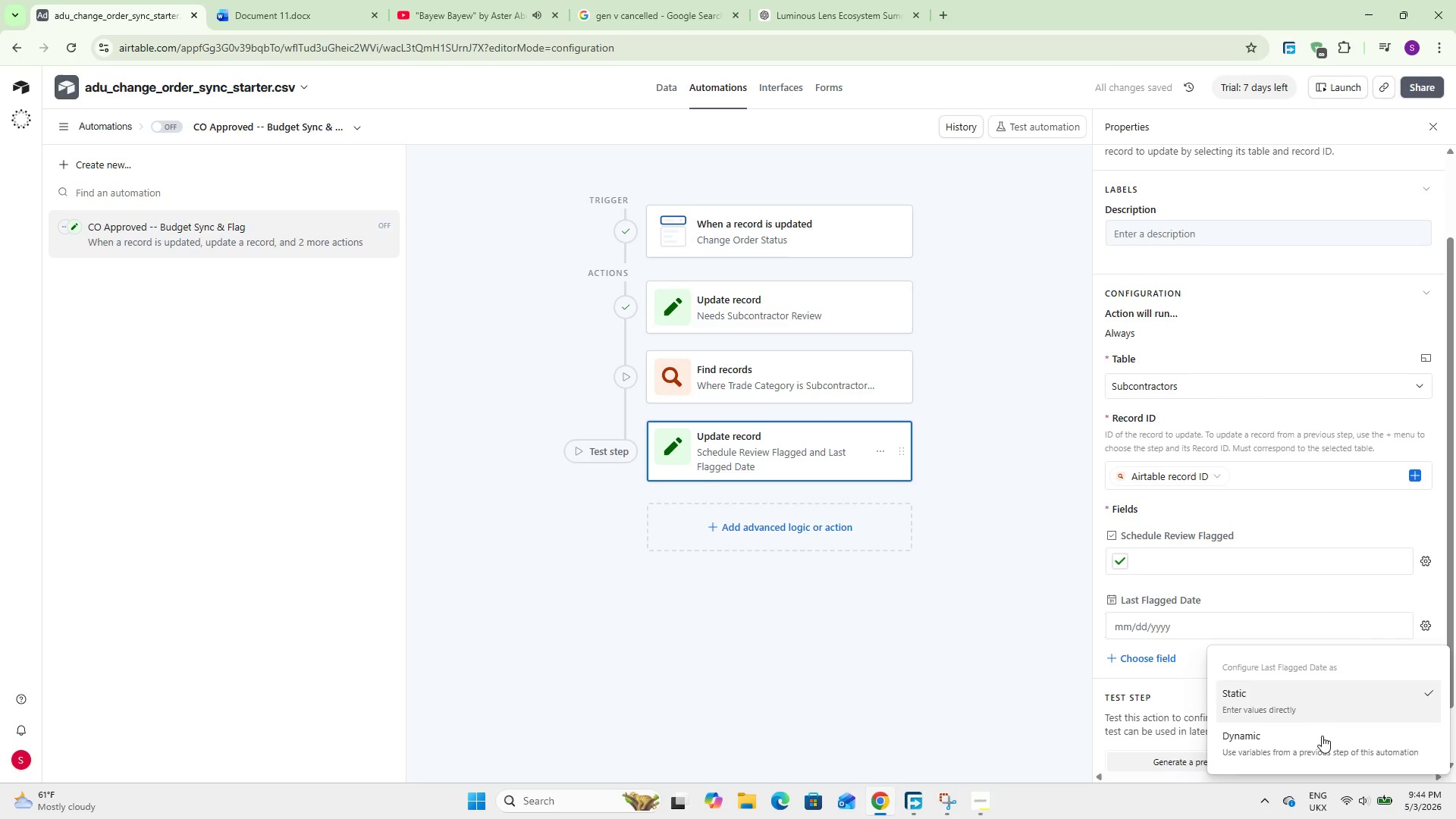 
left_click([1321, 736])
 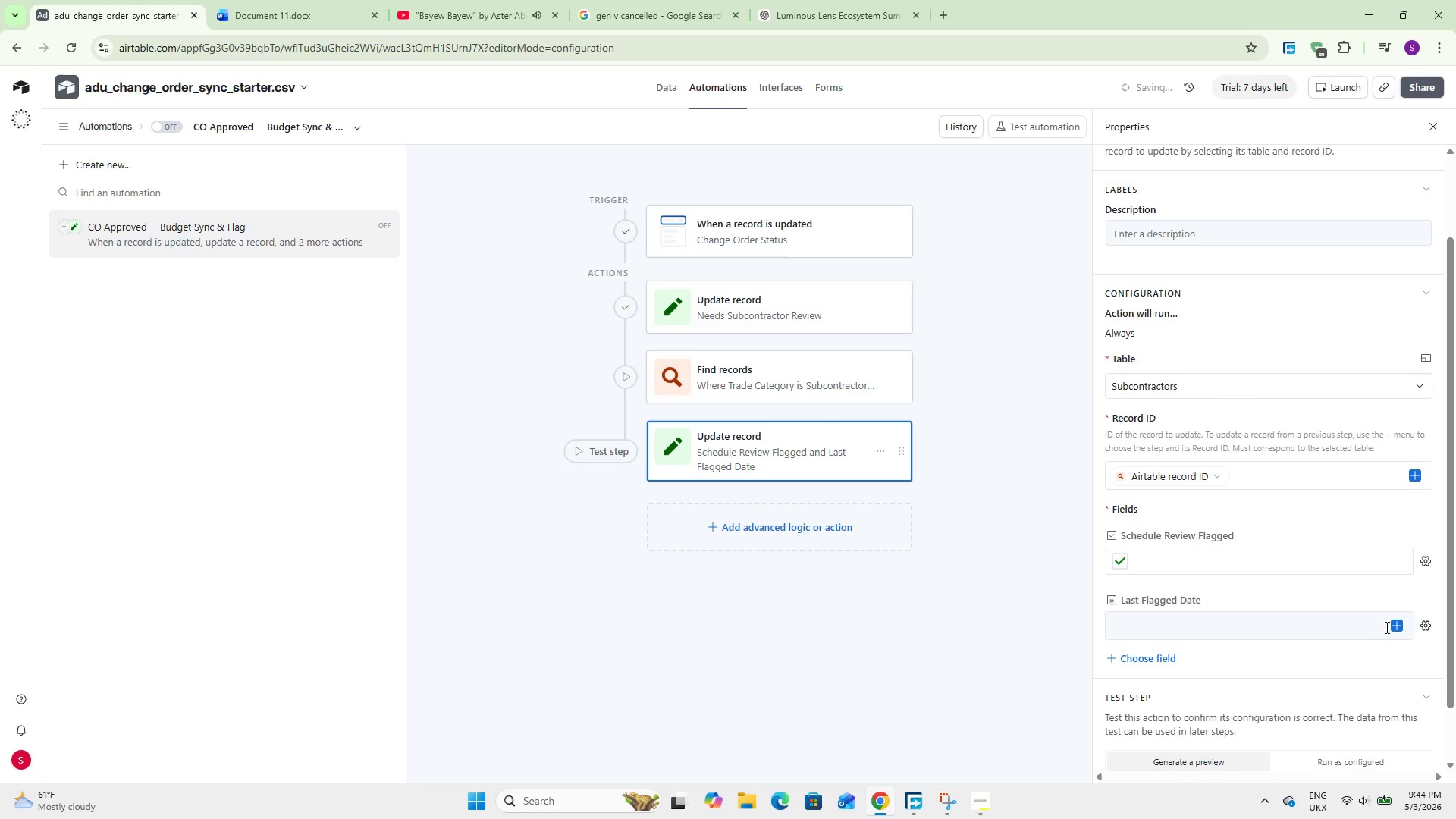 
left_click([1396, 624])
 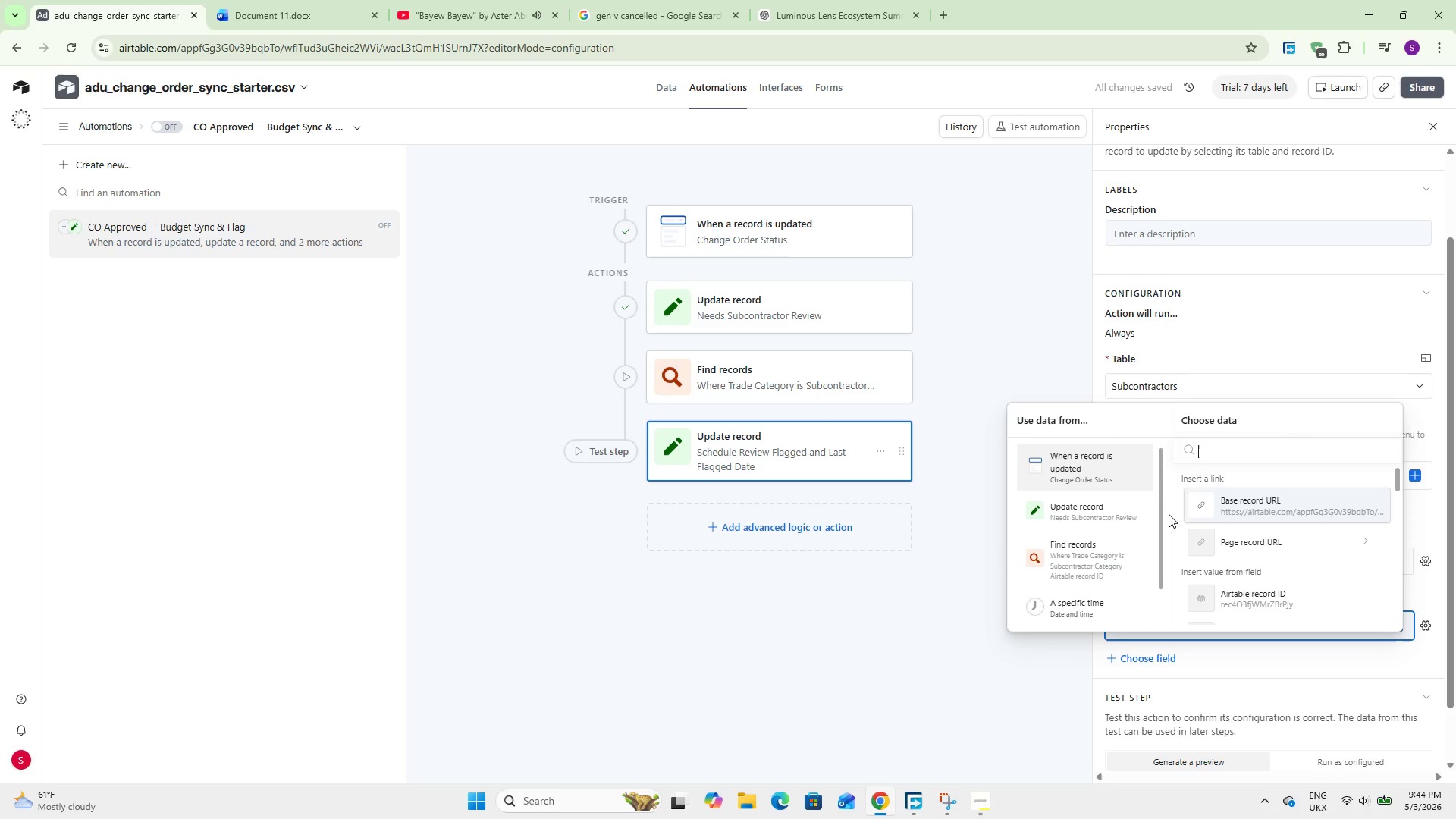 
scroll: coordinate [1263, 523], scroll_direction: down, amount: 4.0
 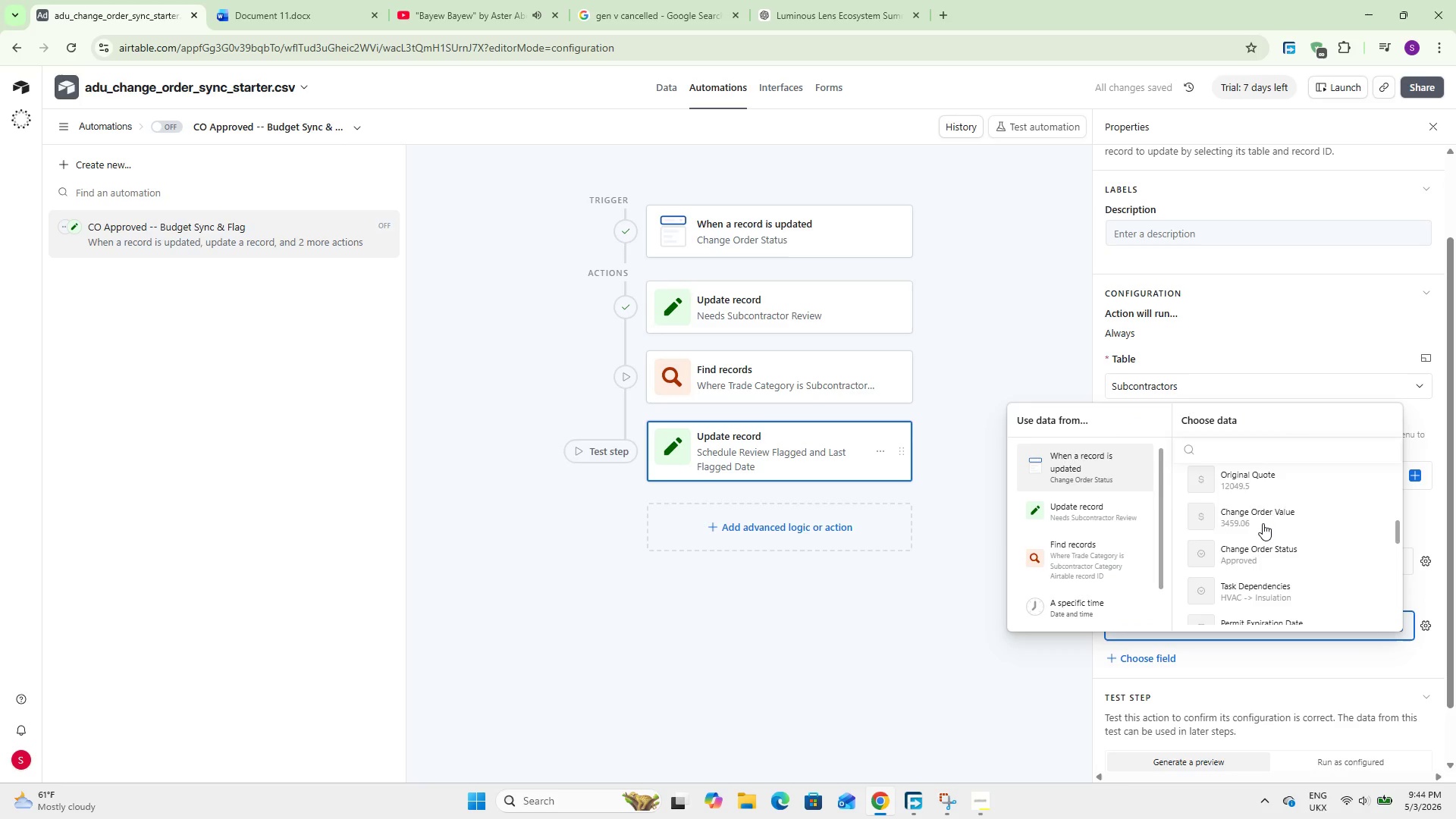 
scroll: coordinate [1263, 523], scroll_direction: up, amount: 3.0
 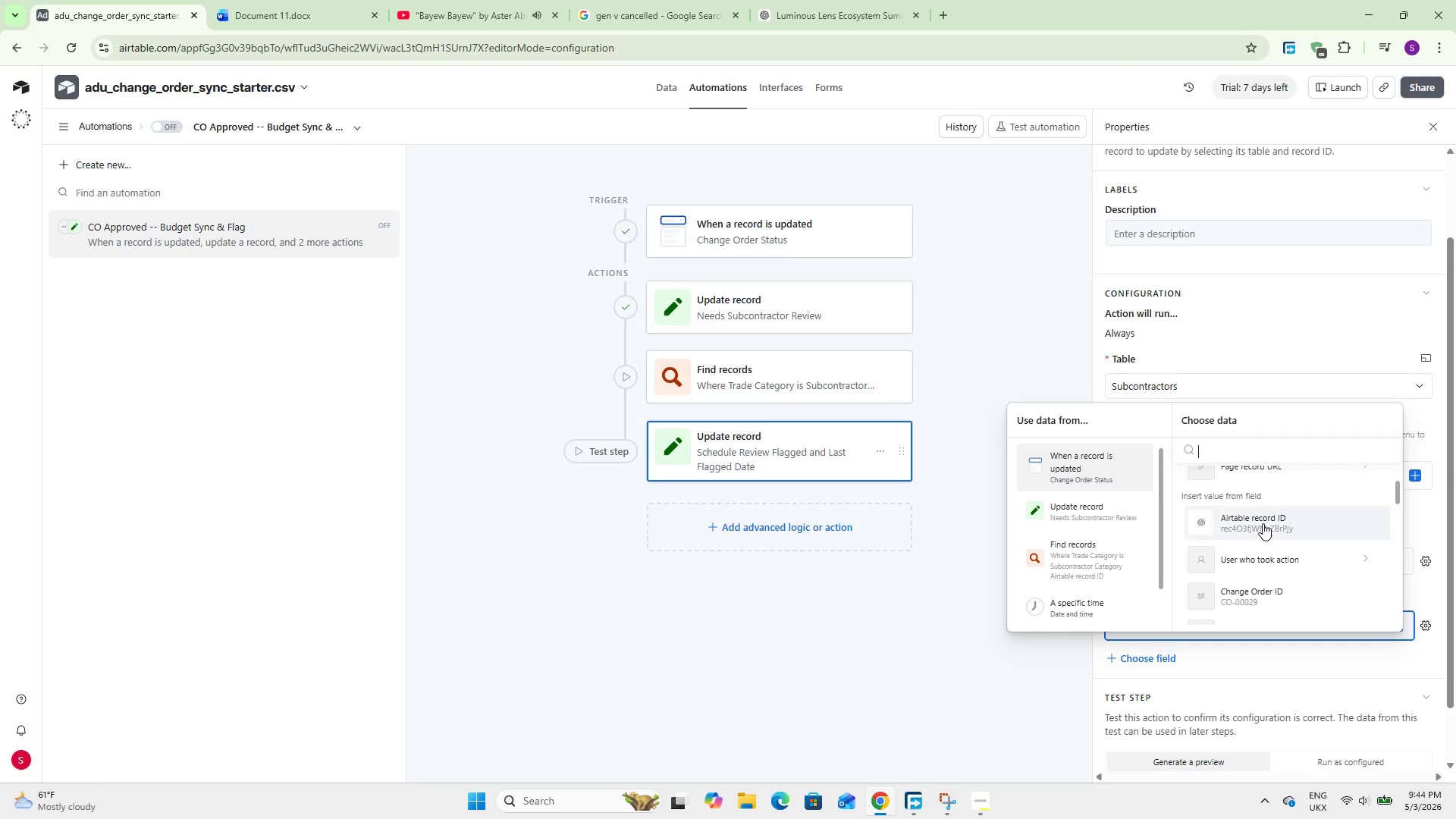 
scroll: coordinate [1263, 523], scroll_direction: down, amount: 12.0
 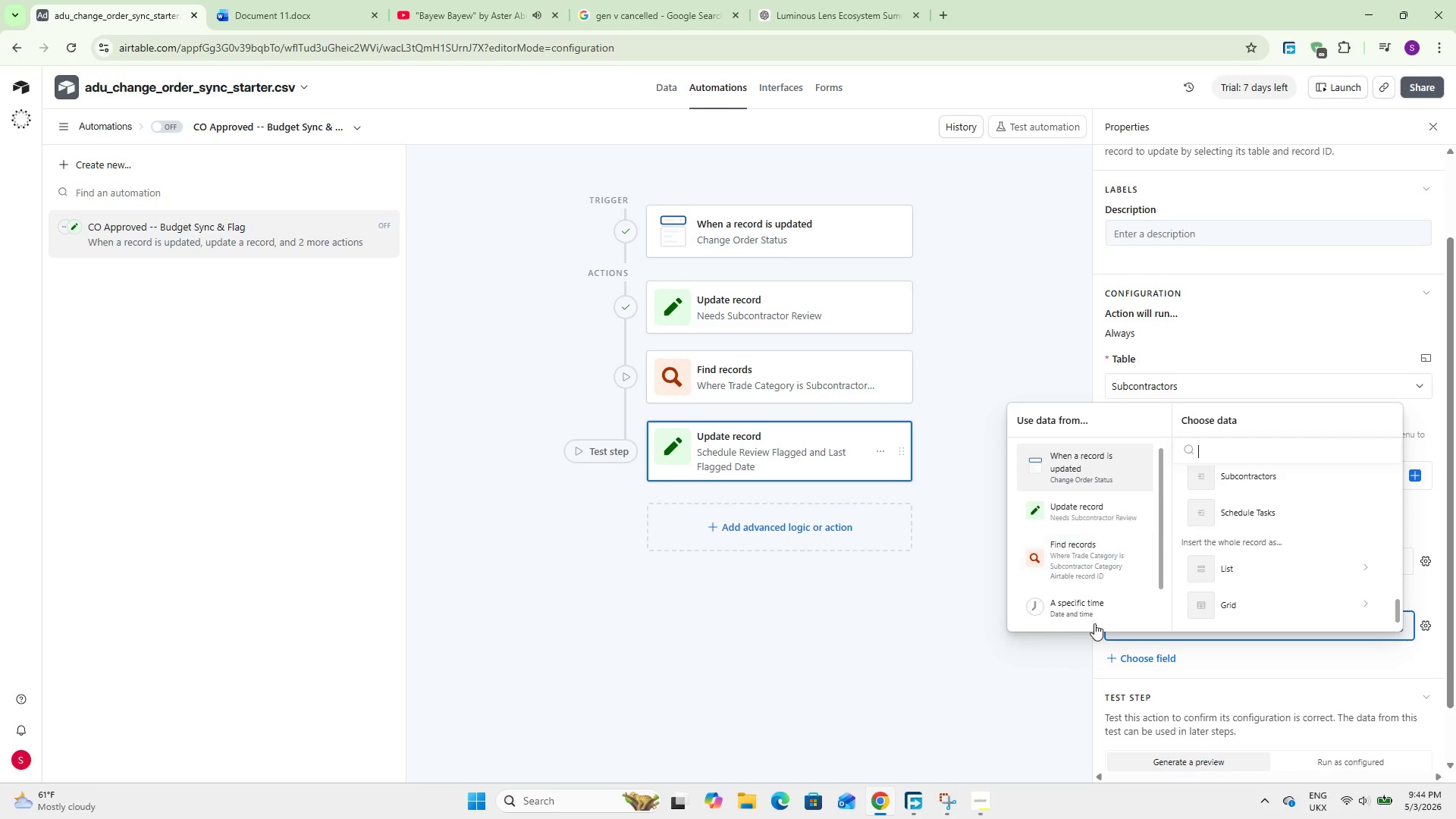 
double_click([1091, 617])
 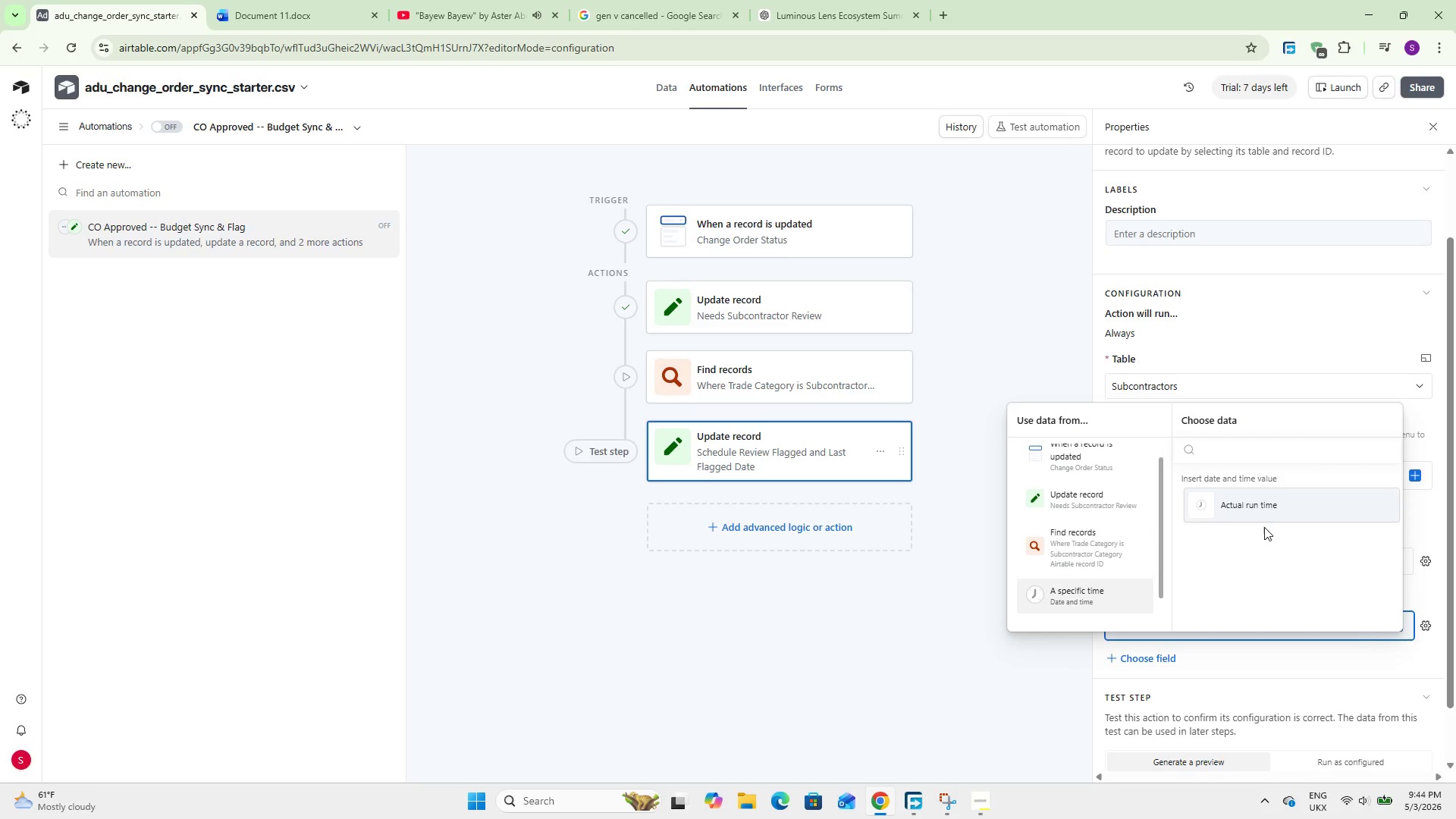 
left_click([1263, 506])
 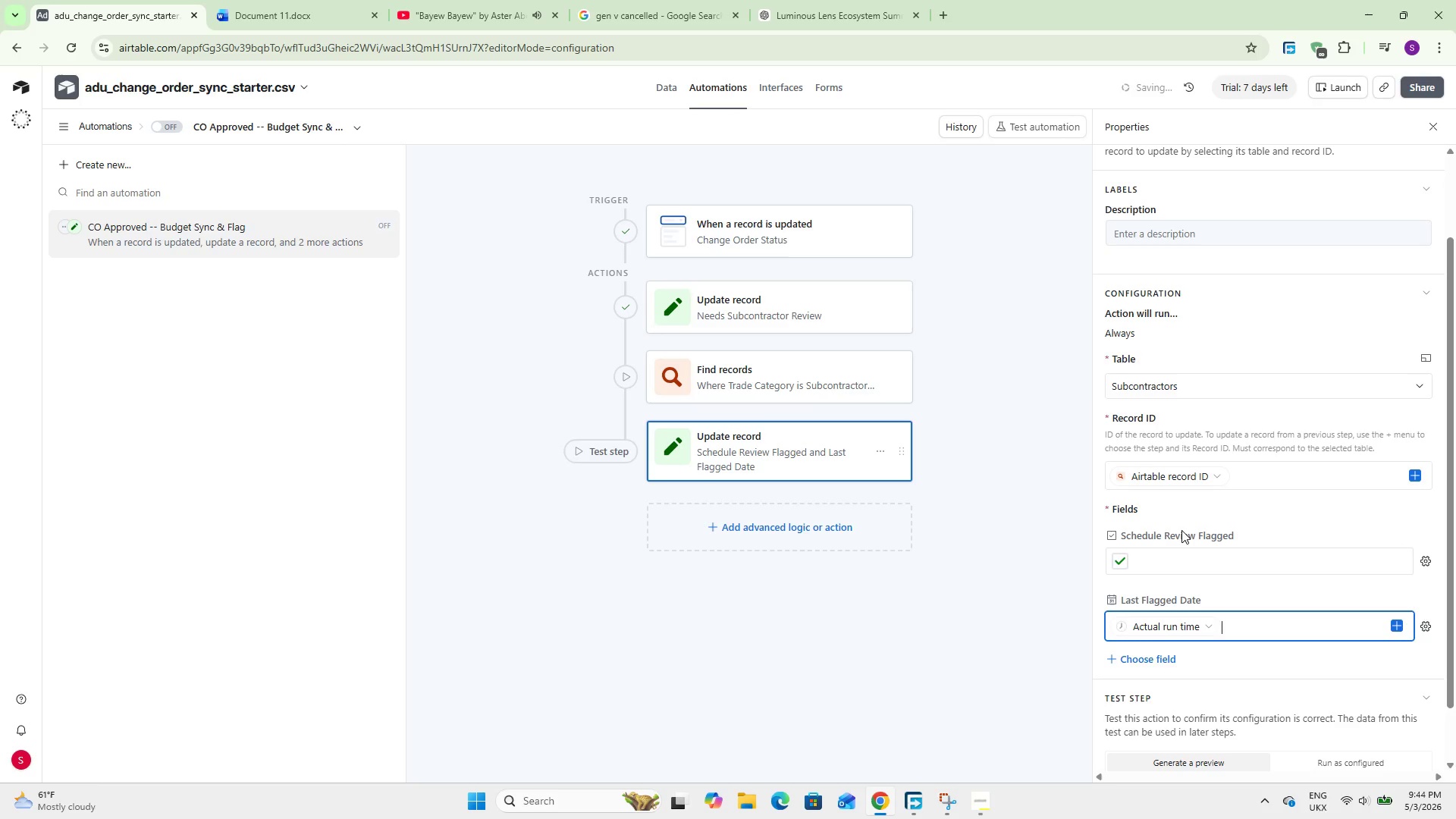 
left_click([977, 616])
 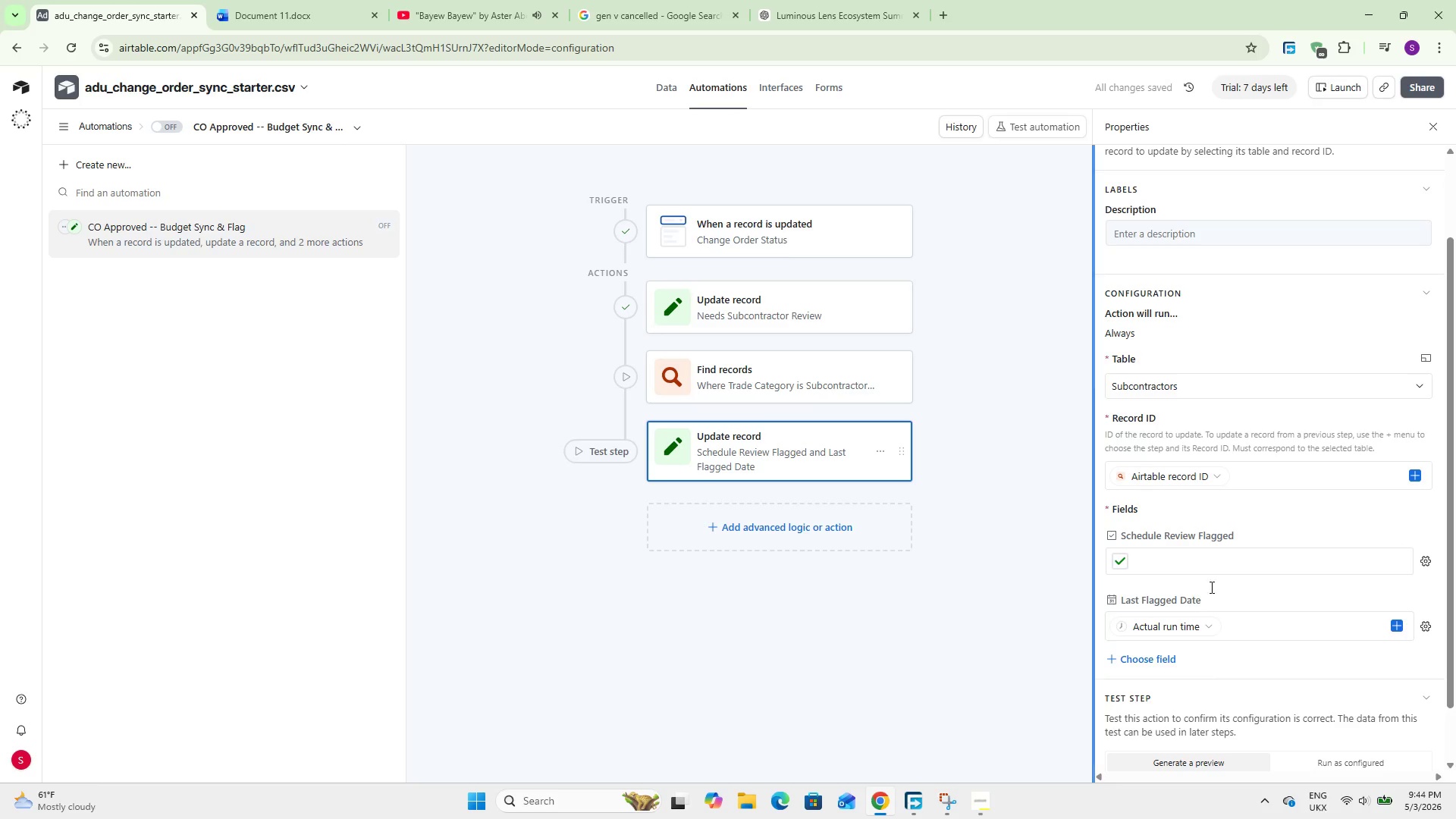 
scroll: coordinate [1212, 585], scroll_direction: down, amount: 7.0
 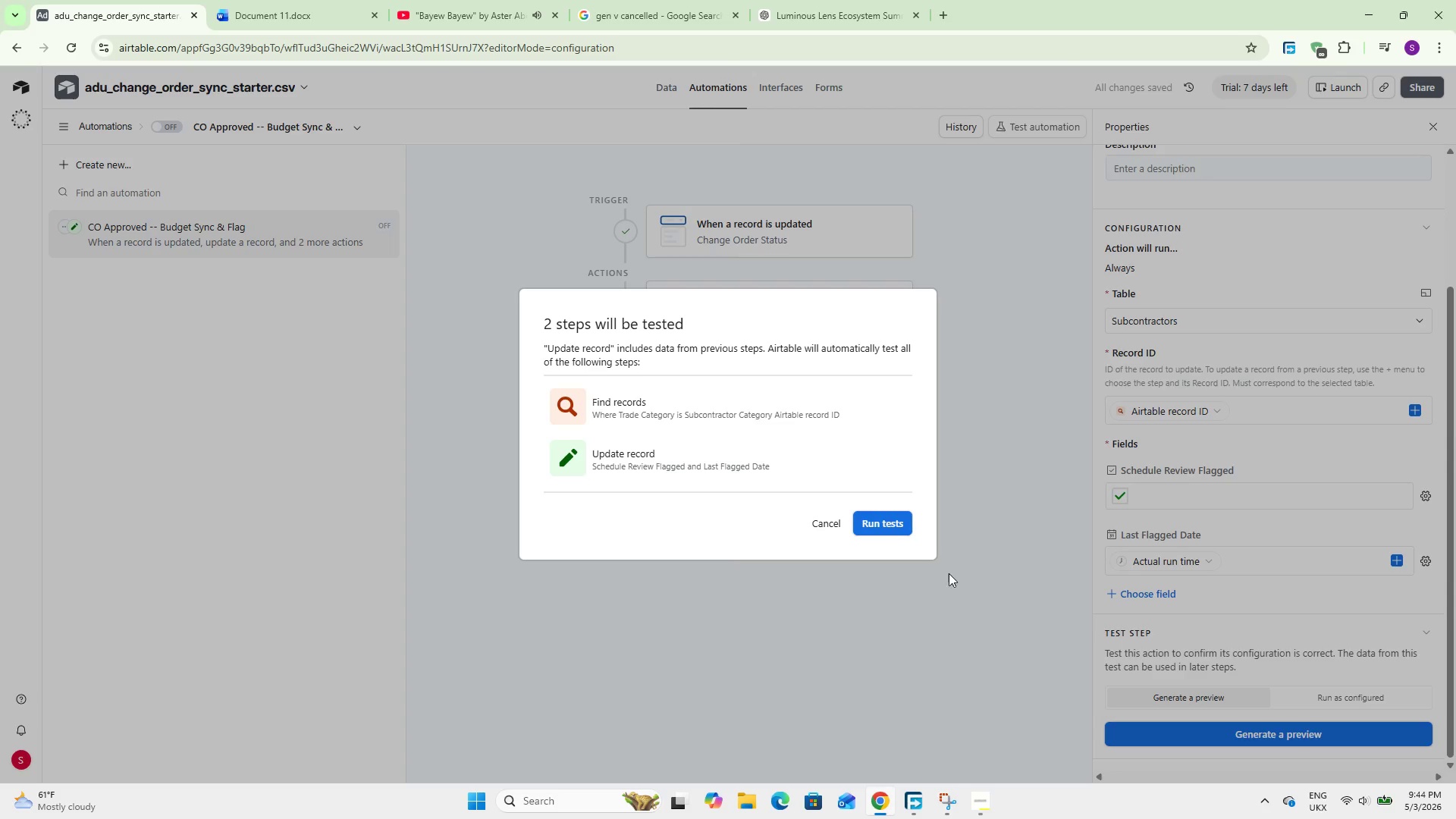 
left_click([893, 525])
 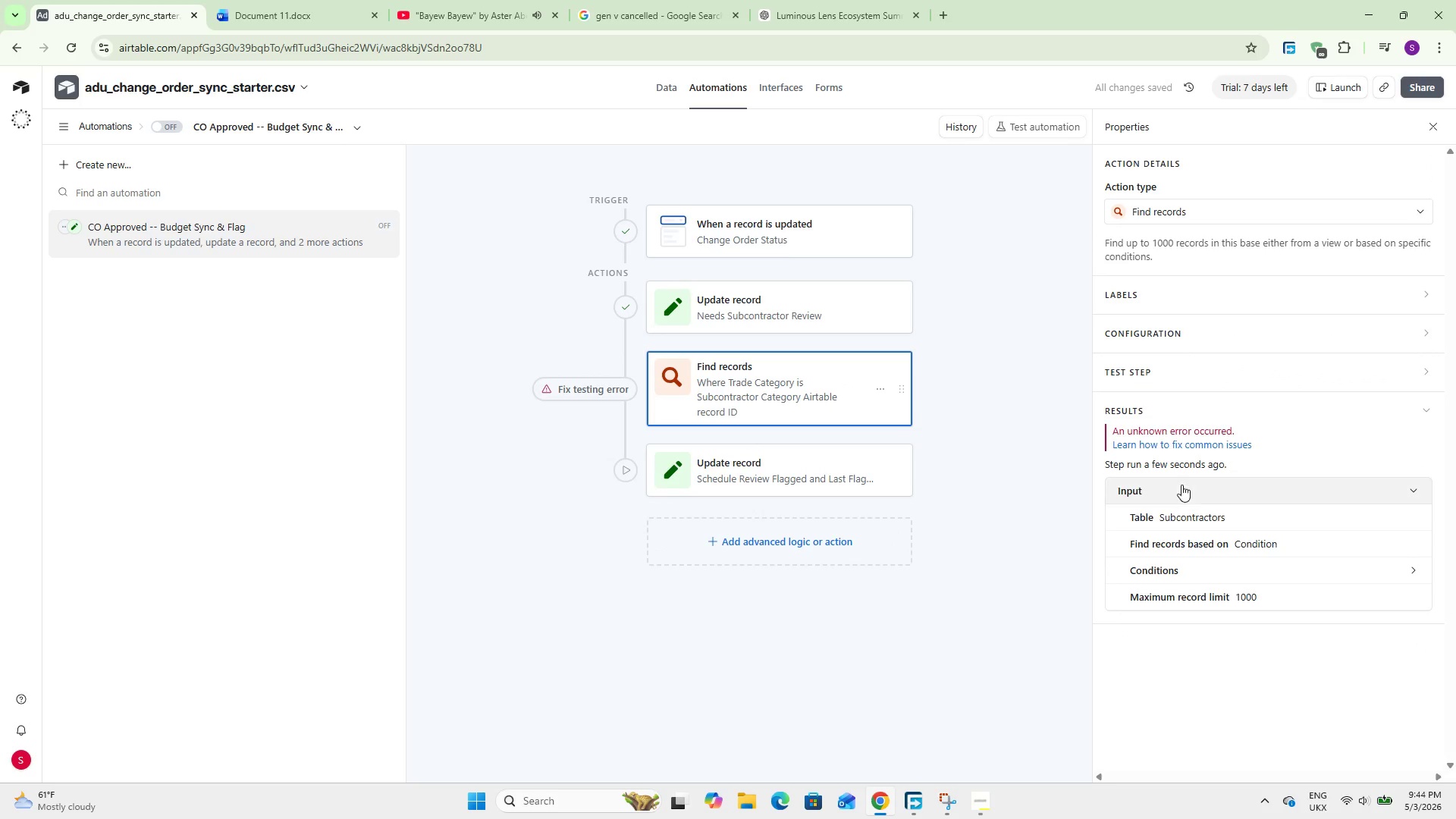 
wait(5.47)
 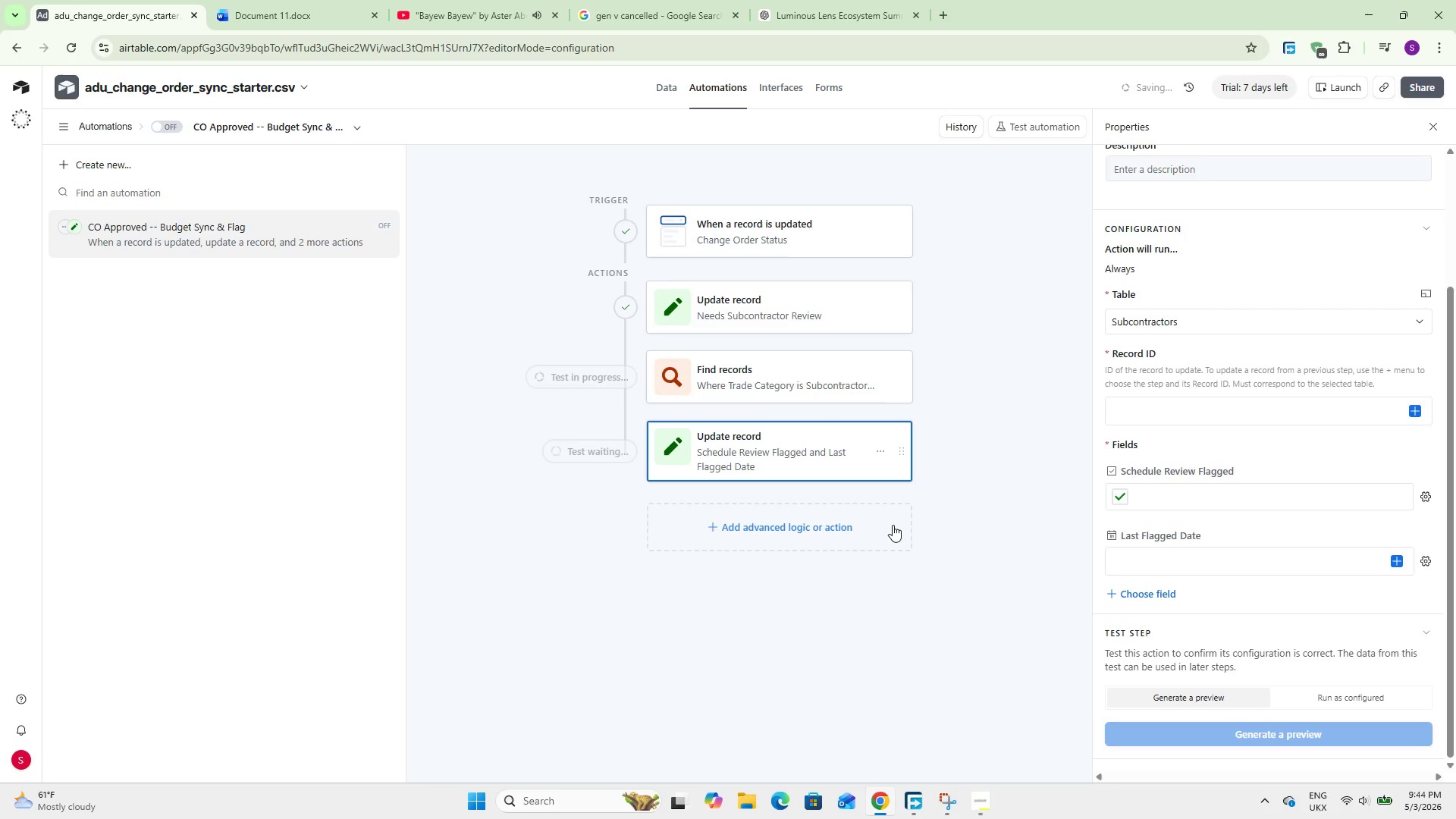 
left_click([1257, 571])
 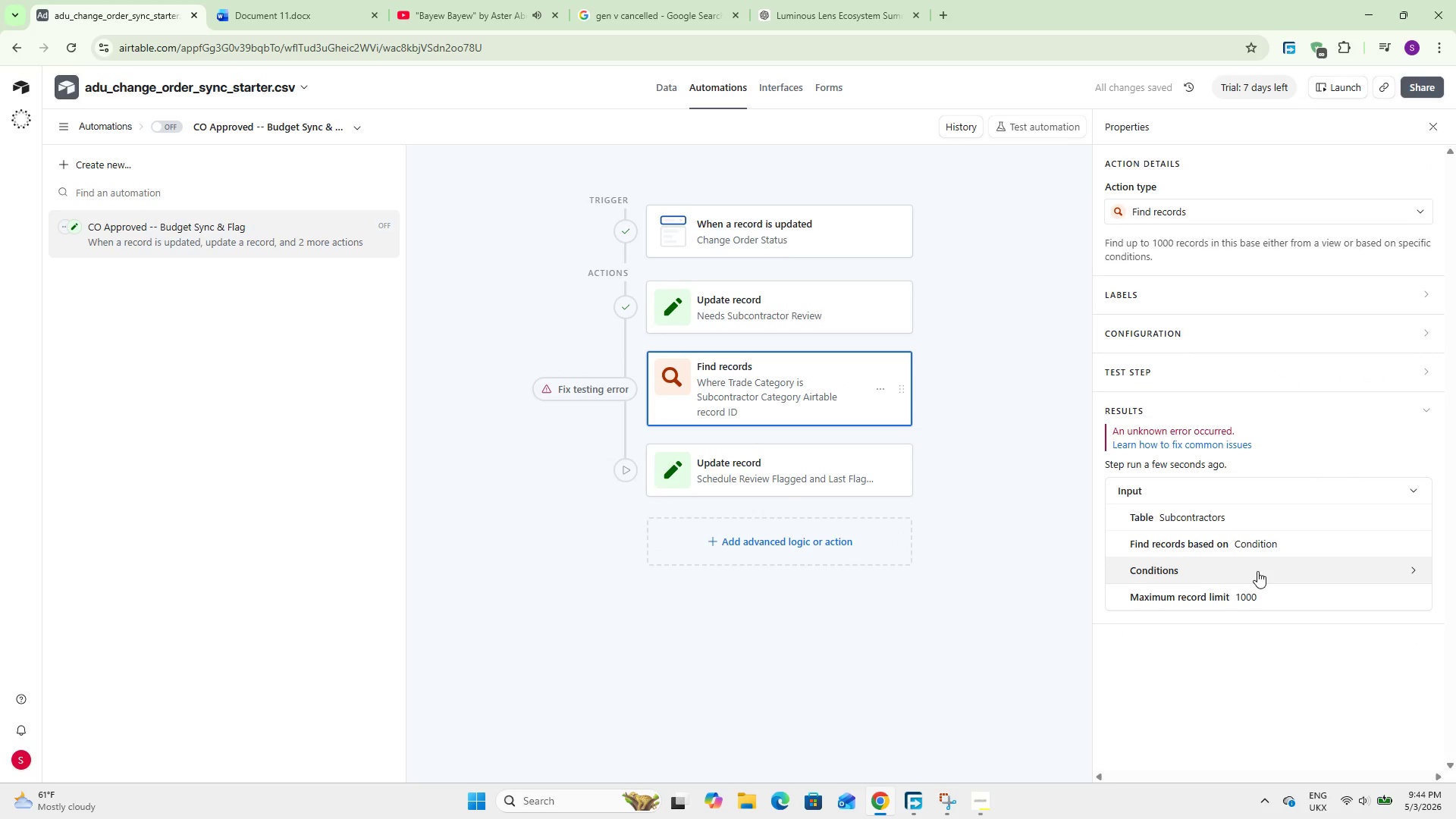 
mouse_move([1242, 588])
 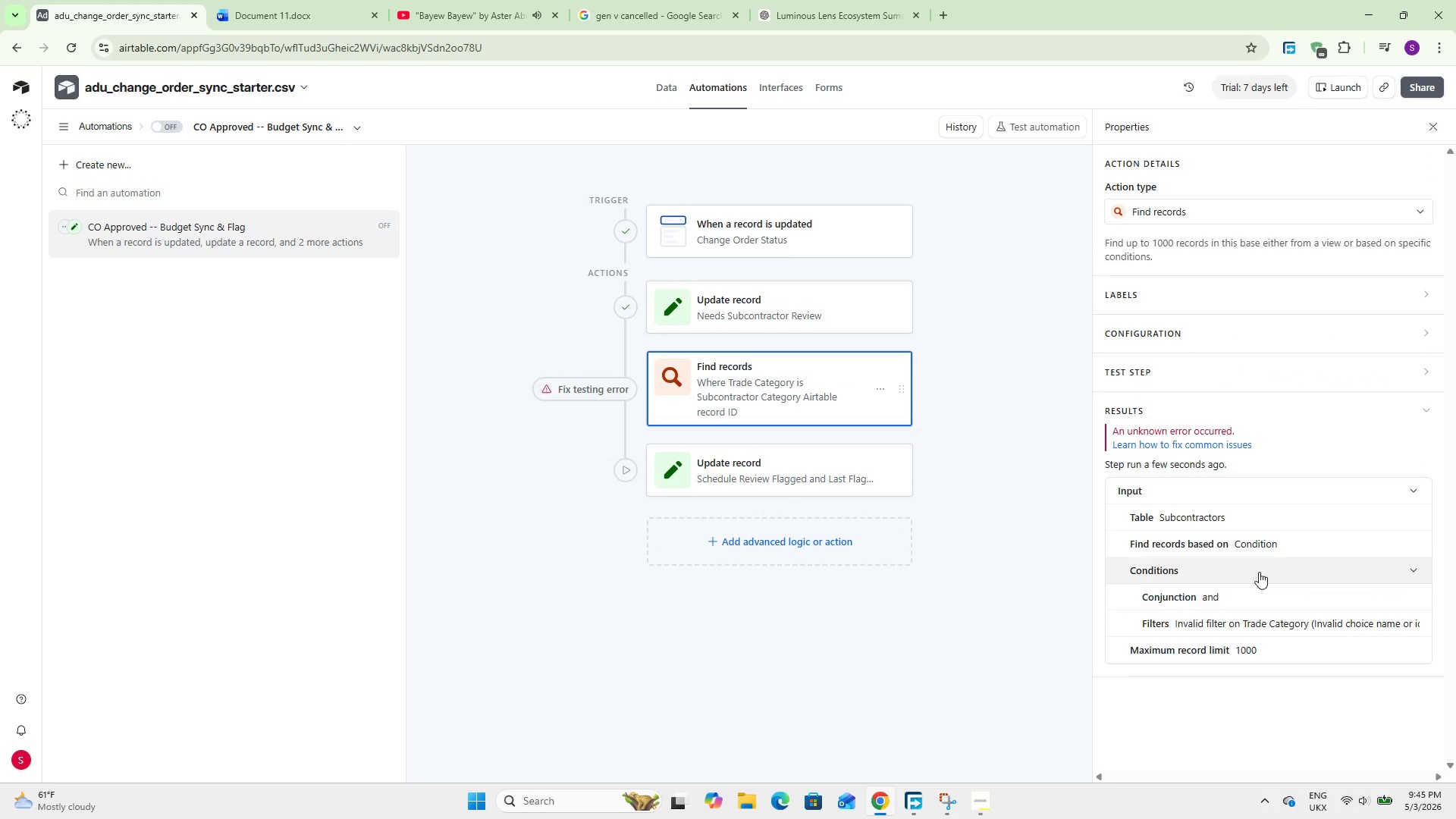 
scroll: coordinate [1204, 547], scroll_direction: up, amount: 4.0
 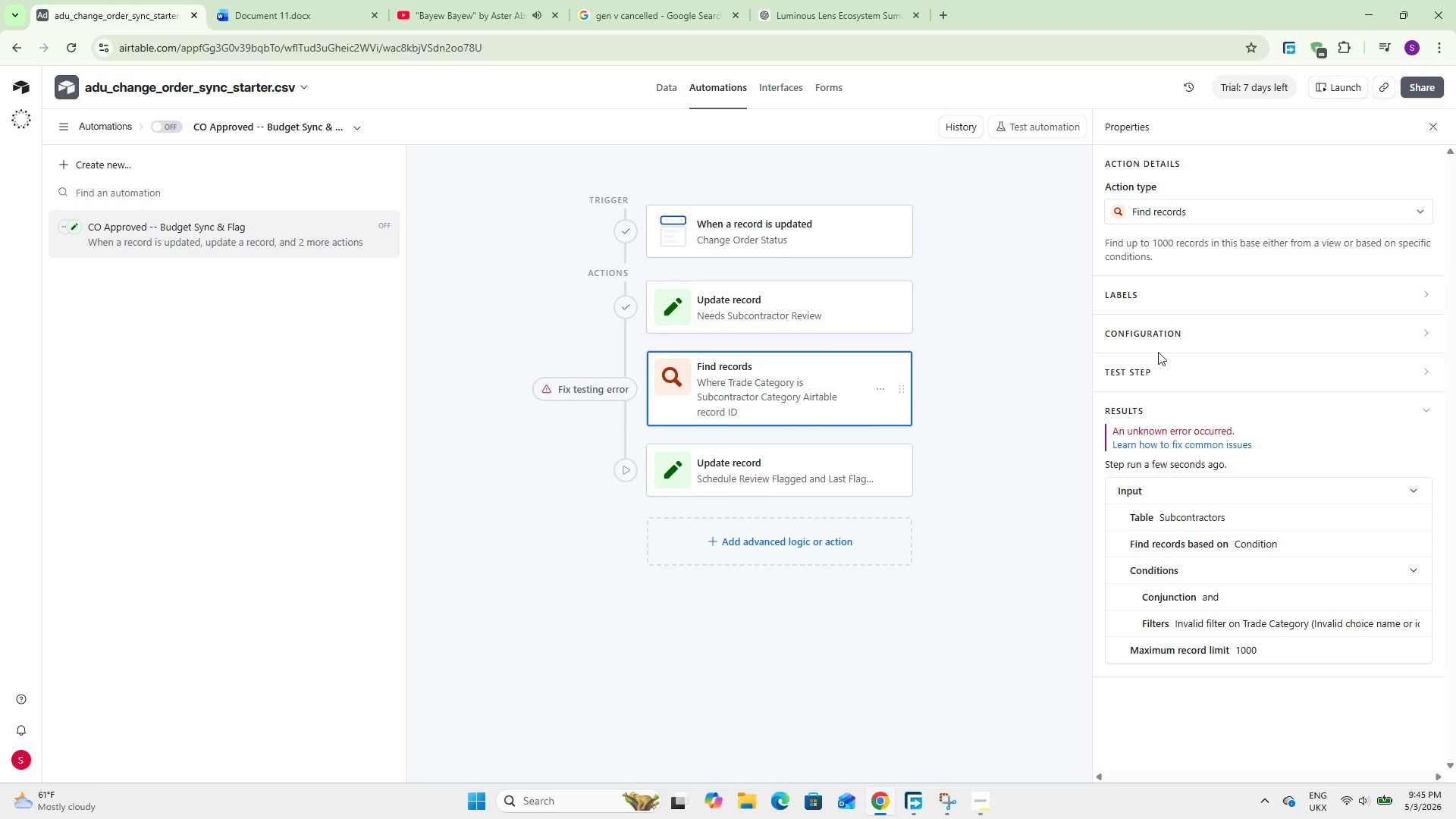 
left_click([1163, 342])
 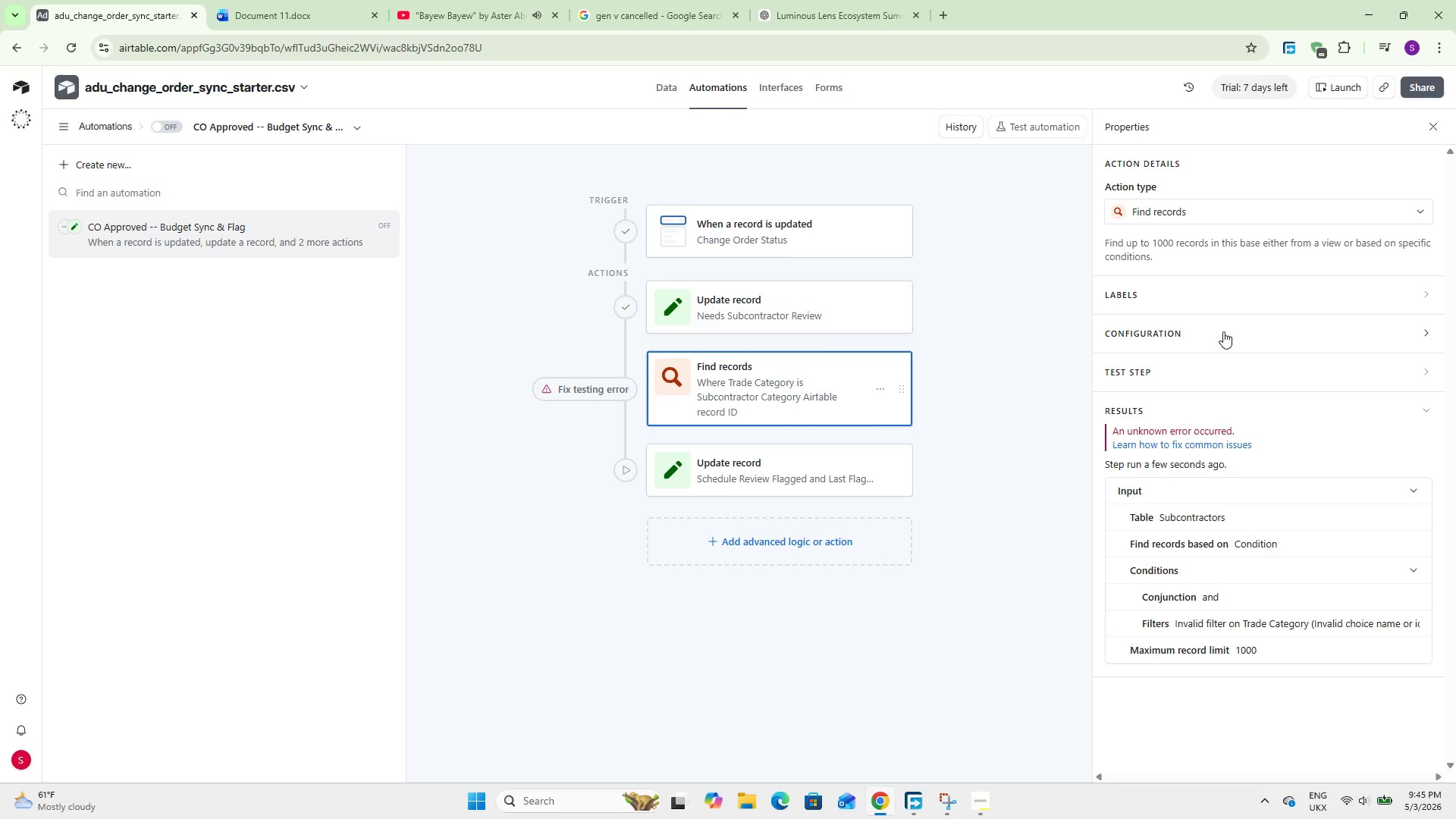 
double_click([1223, 331])
 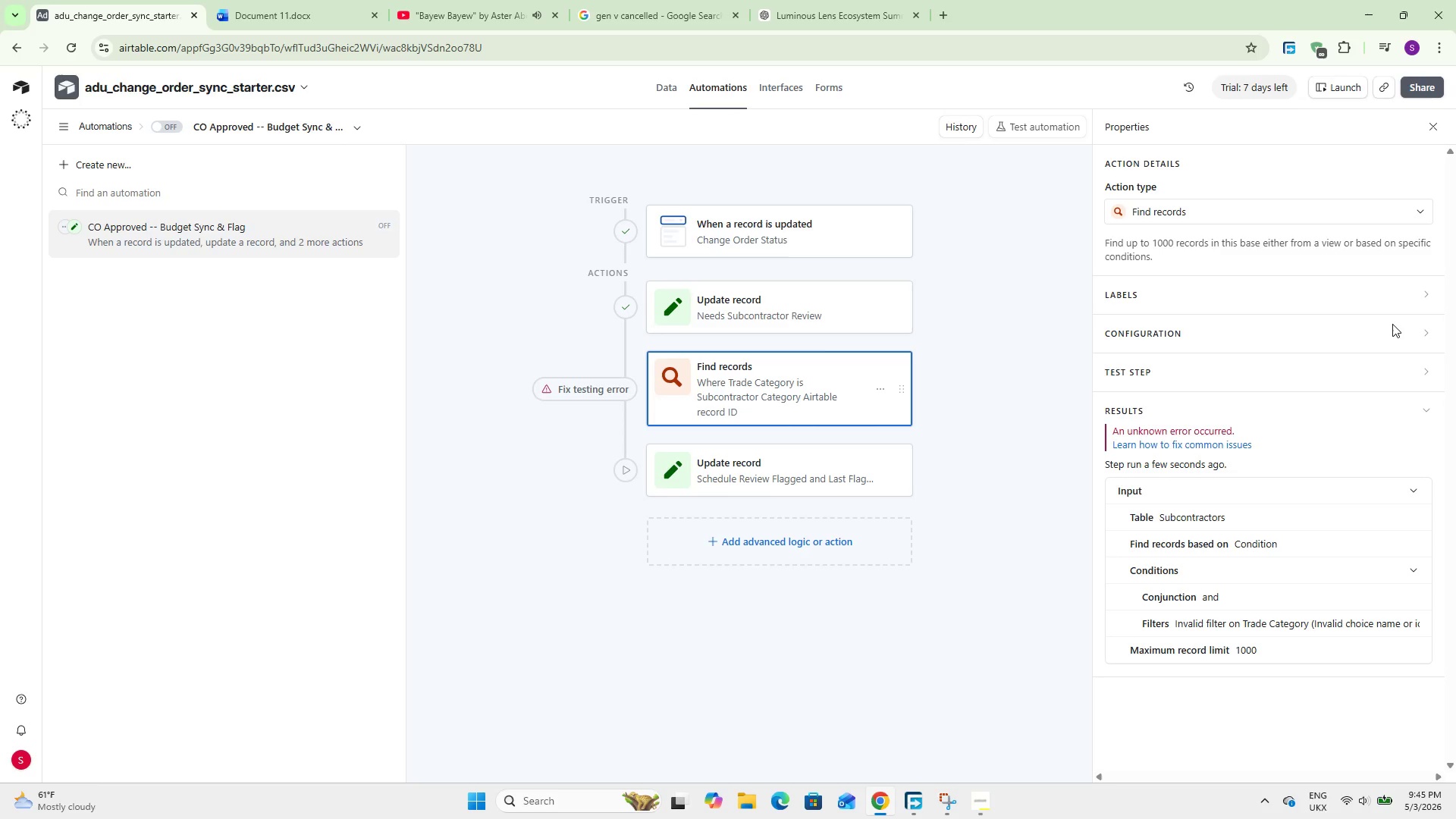 
triple_click([1392, 324])
 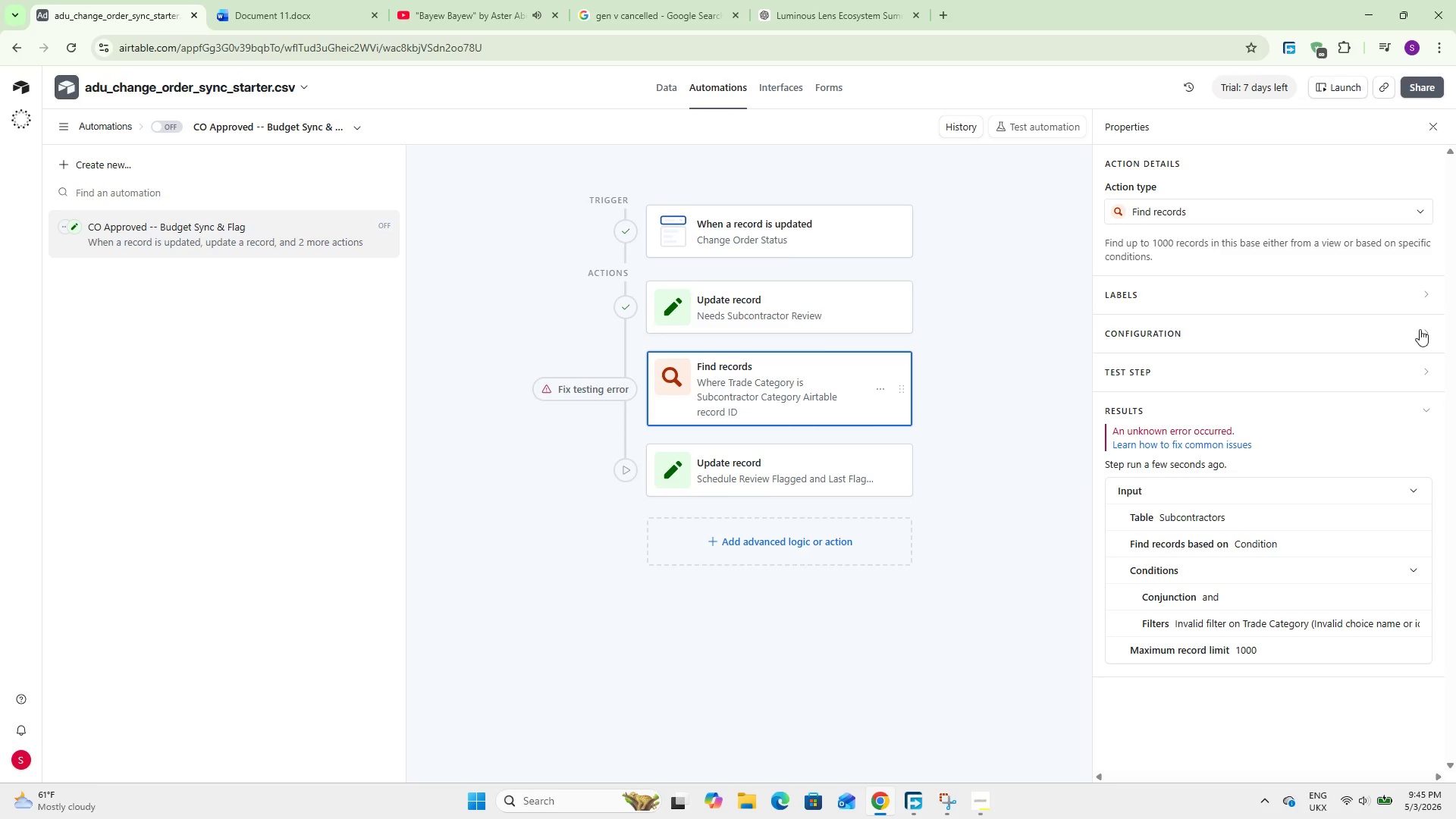 
left_click([1421, 329])
 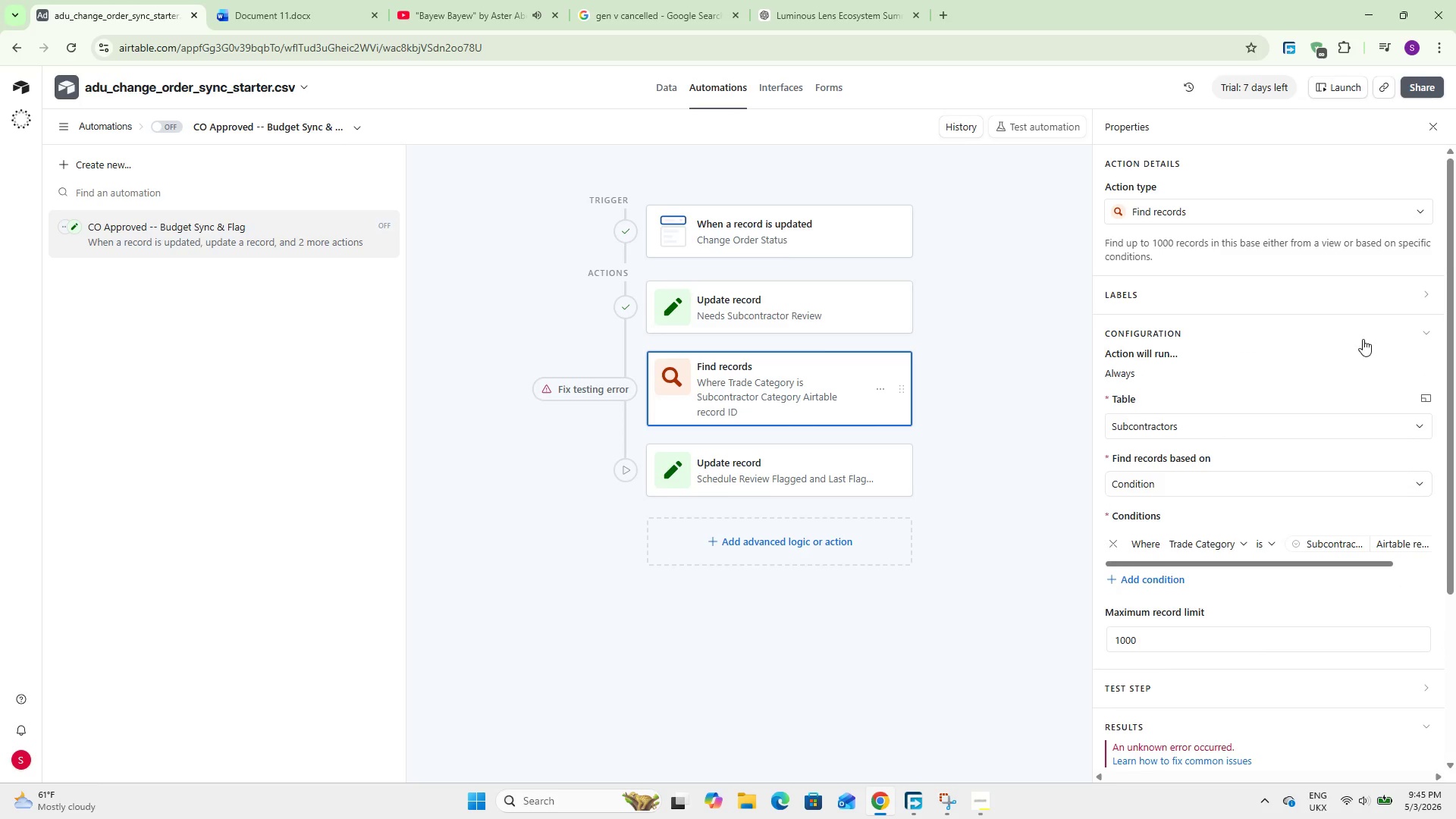 
scroll: coordinate [1181, 413], scroll_direction: up, amount: 1.0
 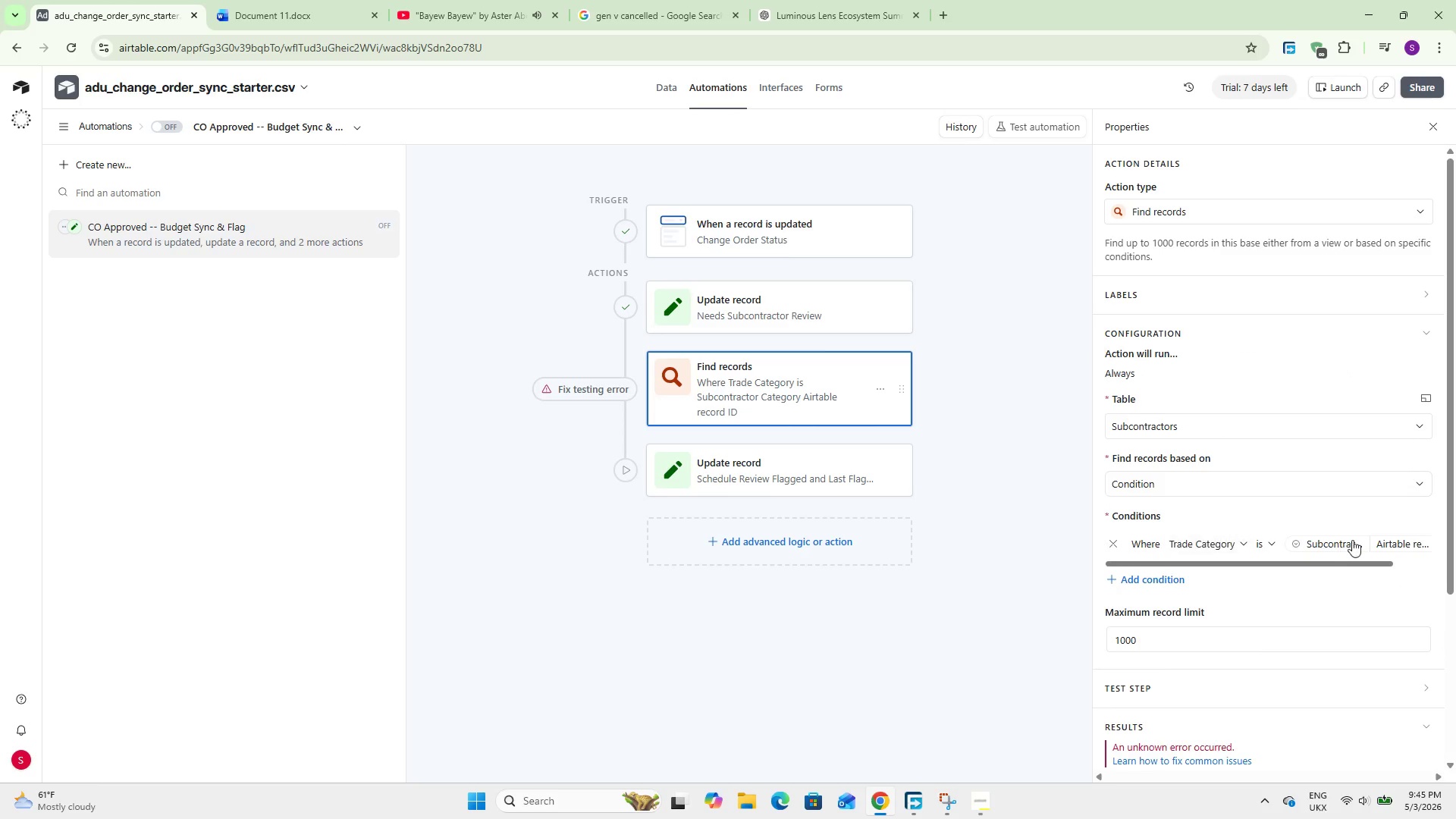 
left_click([1354, 538])
 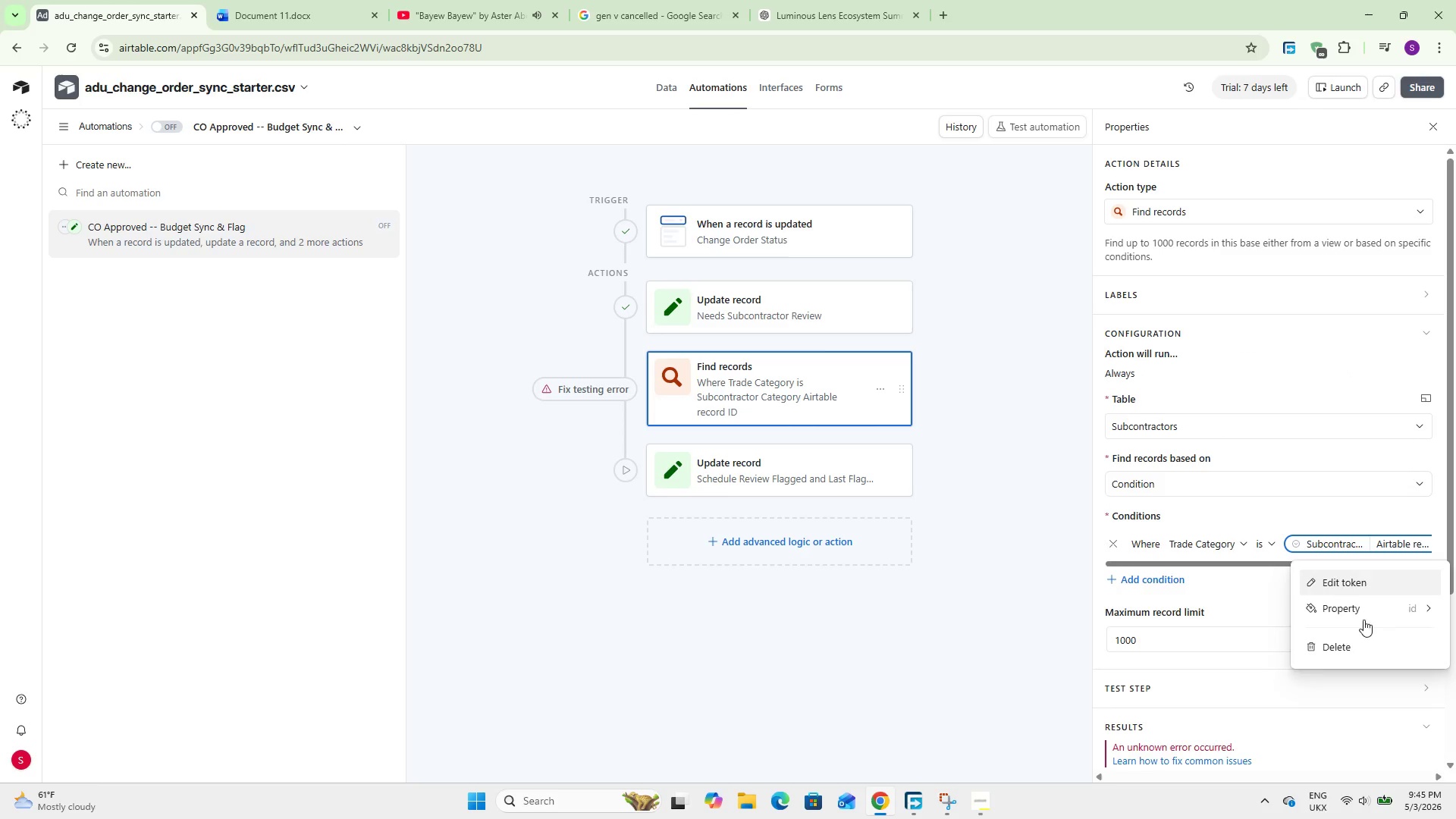 
left_click([1348, 650])
 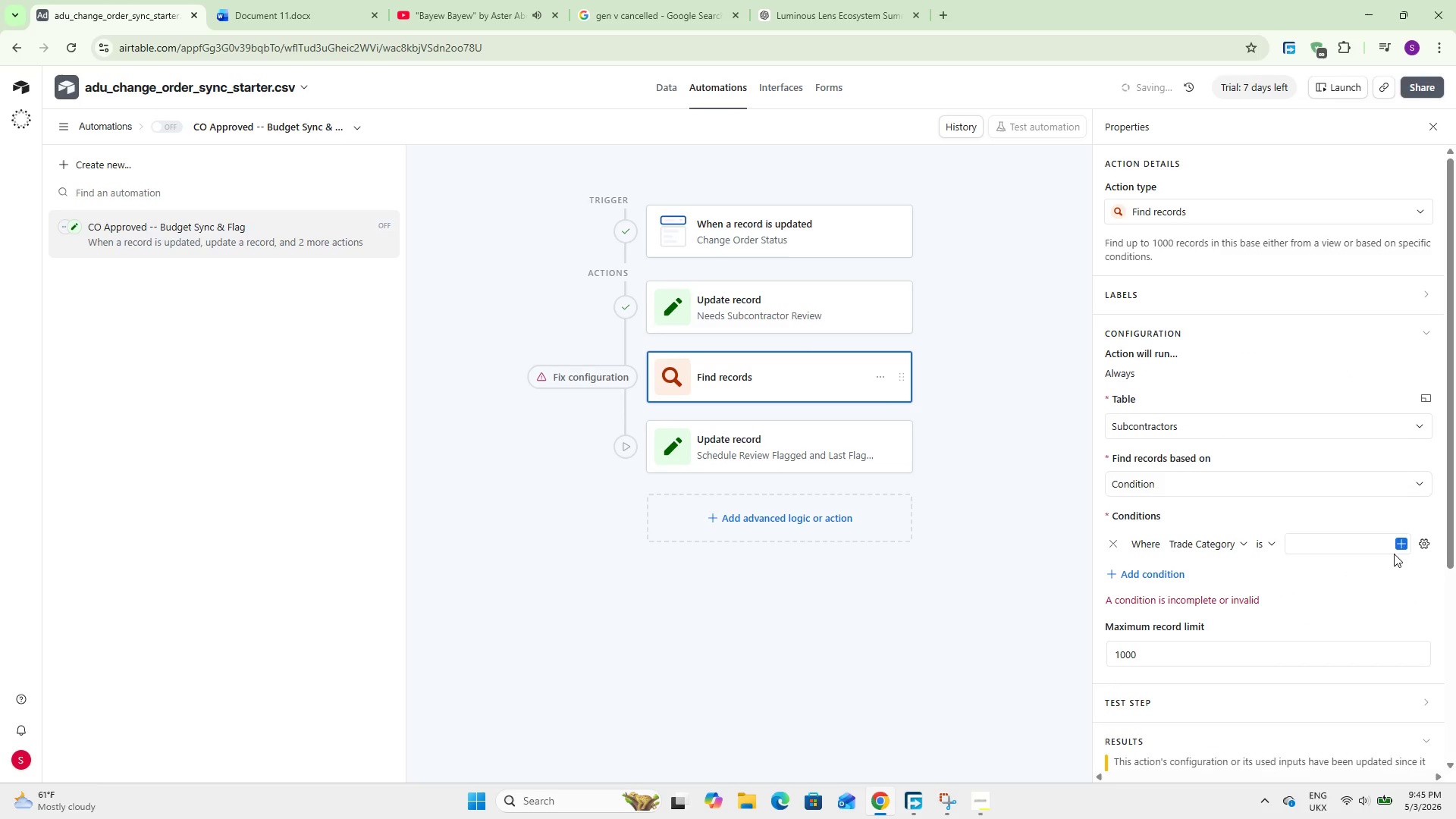 
left_click([1422, 536])
 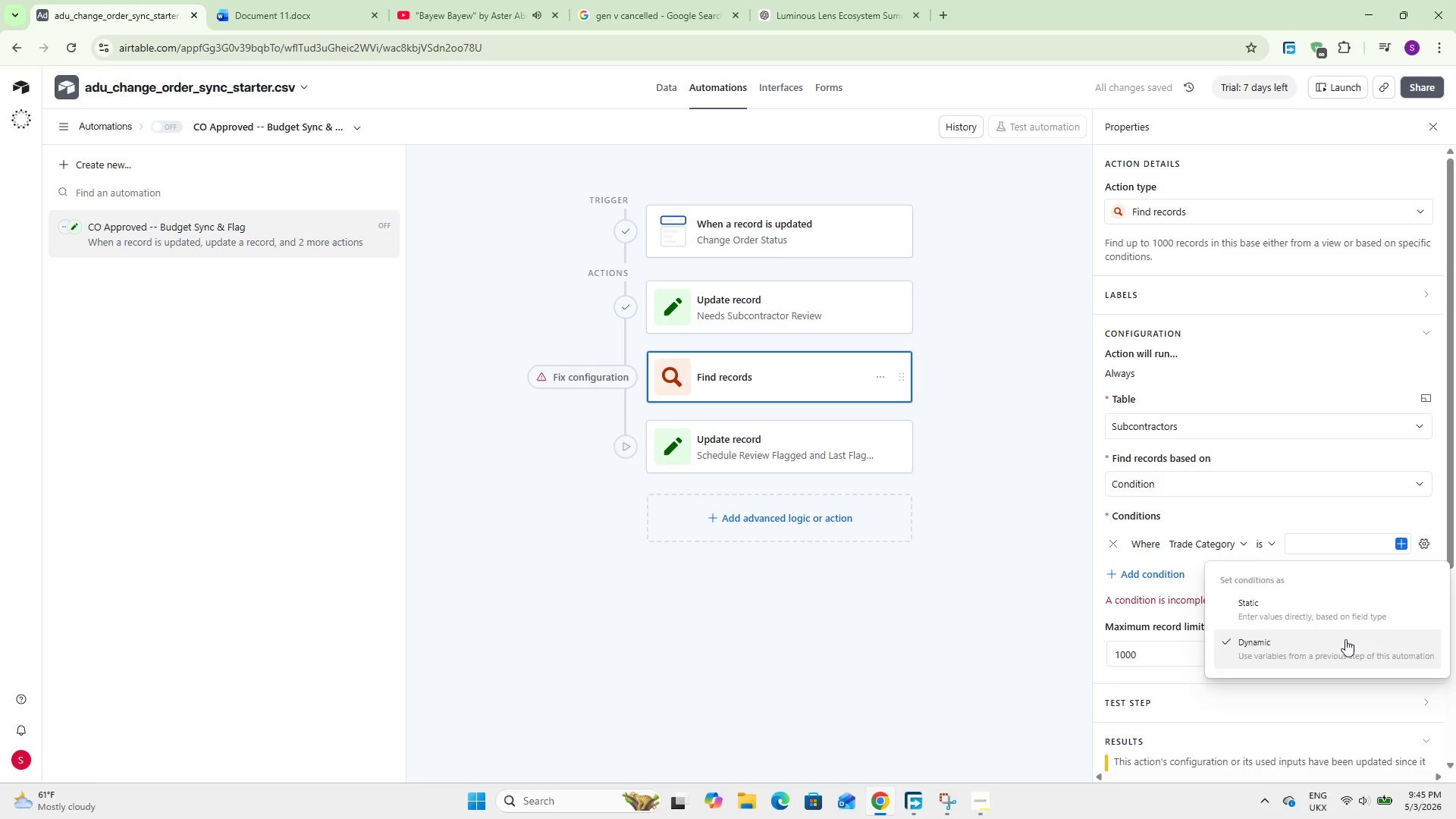 
left_click([1345, 639])
 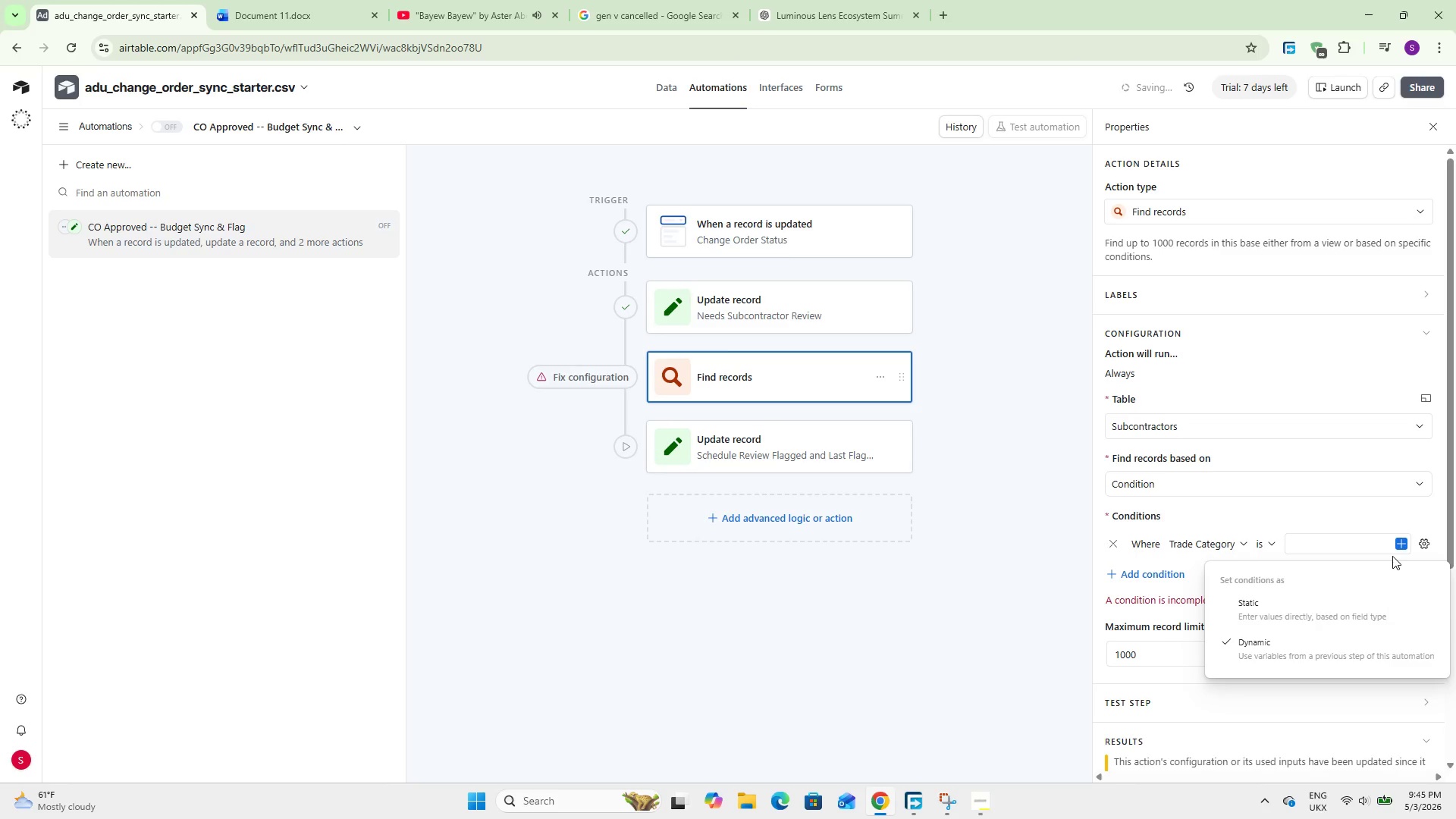 
left_click([1401, 541])
 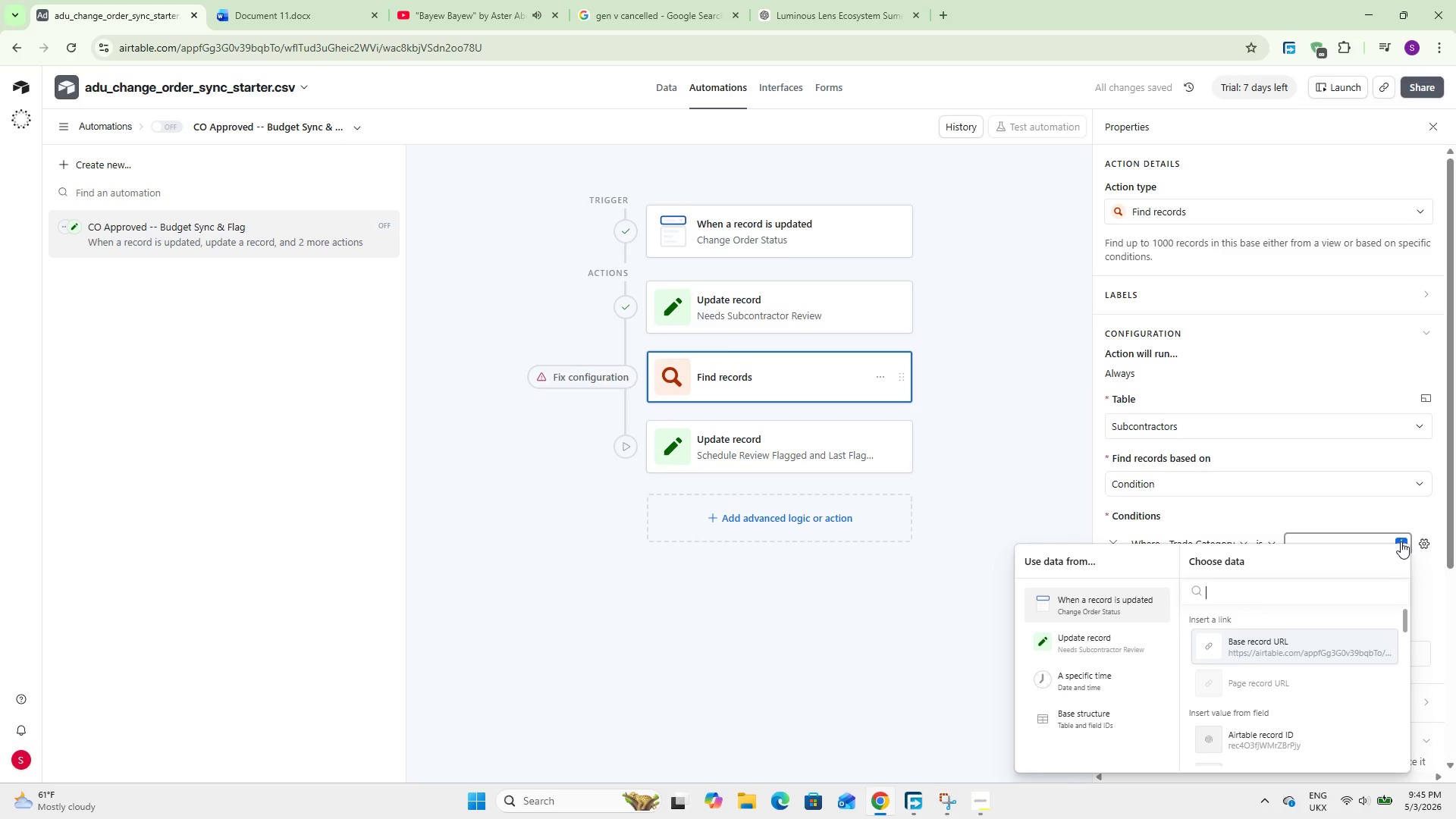 
scroll: coordinate [1262, 657], scroll_direction: down, amount: 19.0
 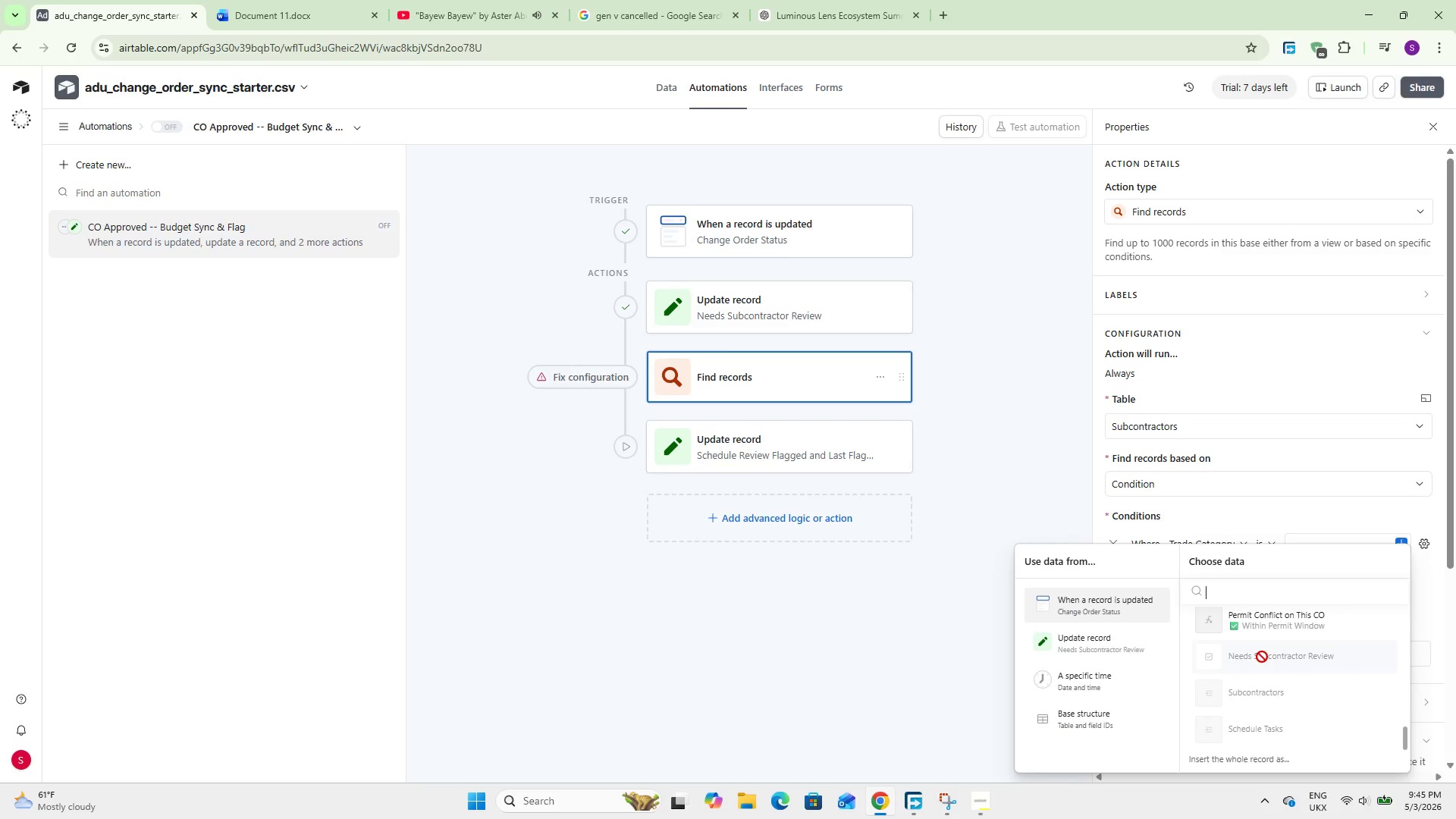 
scroll: coordinate [1269, 700], scroll_direction: up, amount: 6.0
 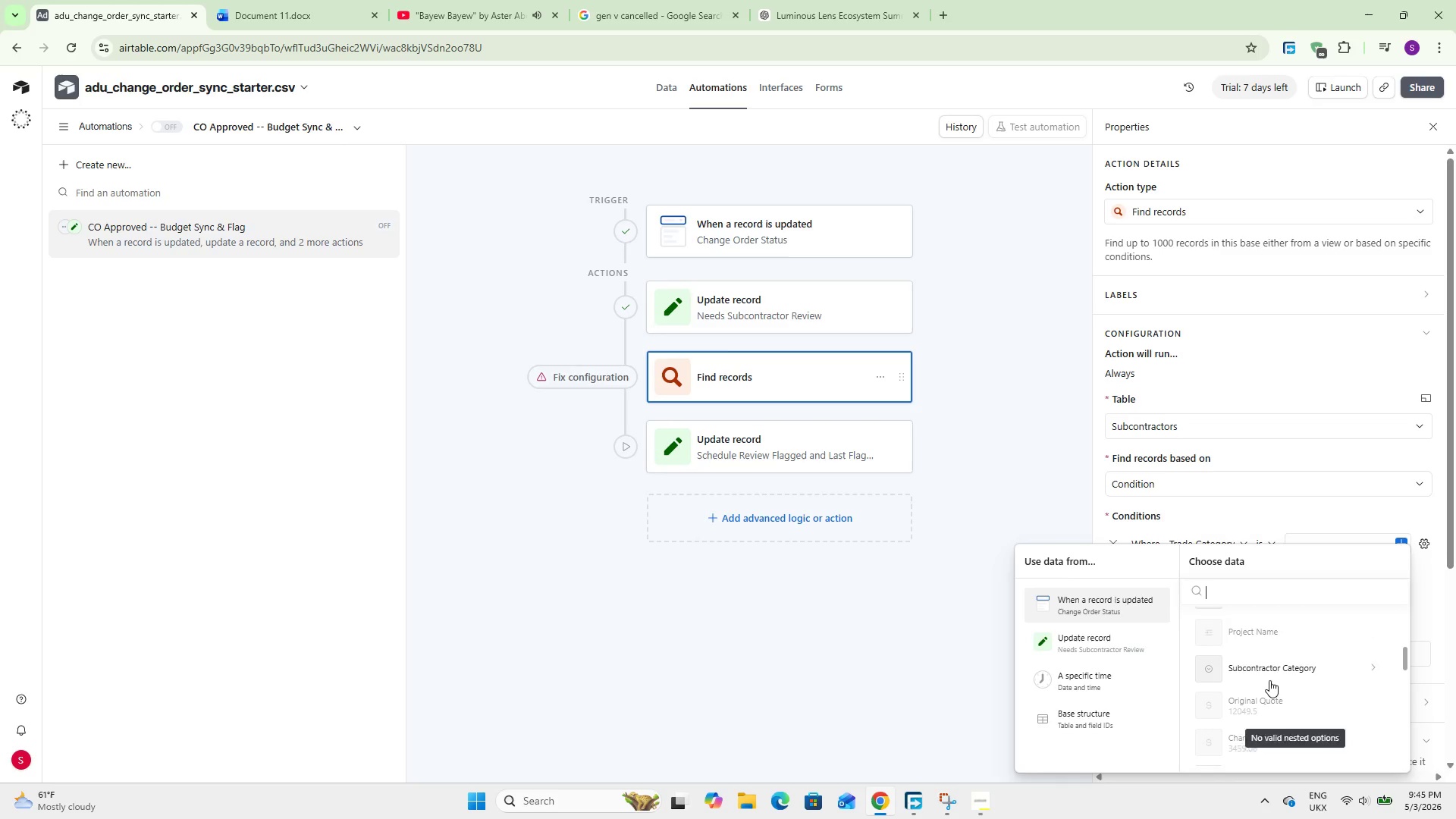 
left_click([1269, 677])
 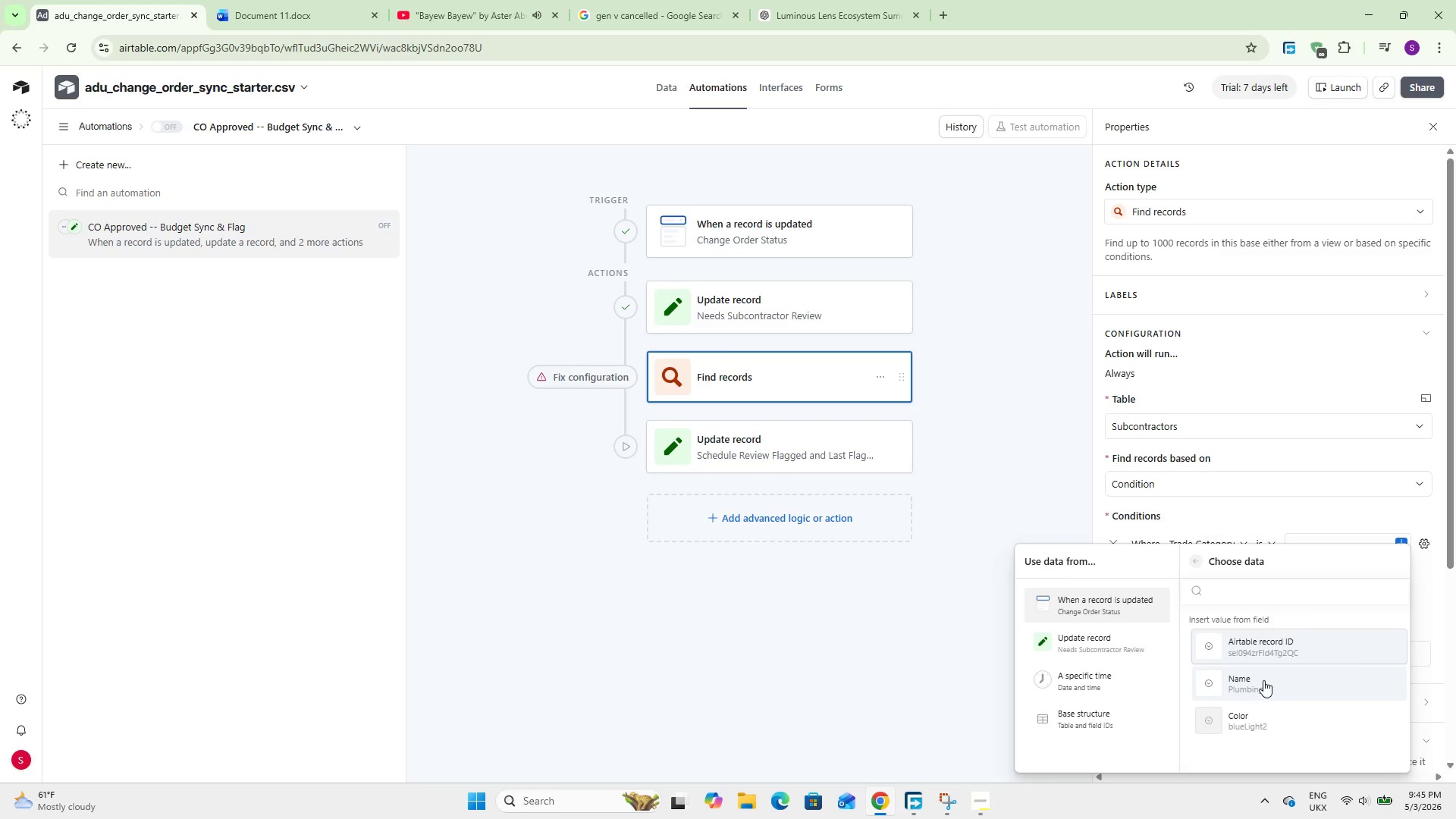 
left_click([1263, 680])
 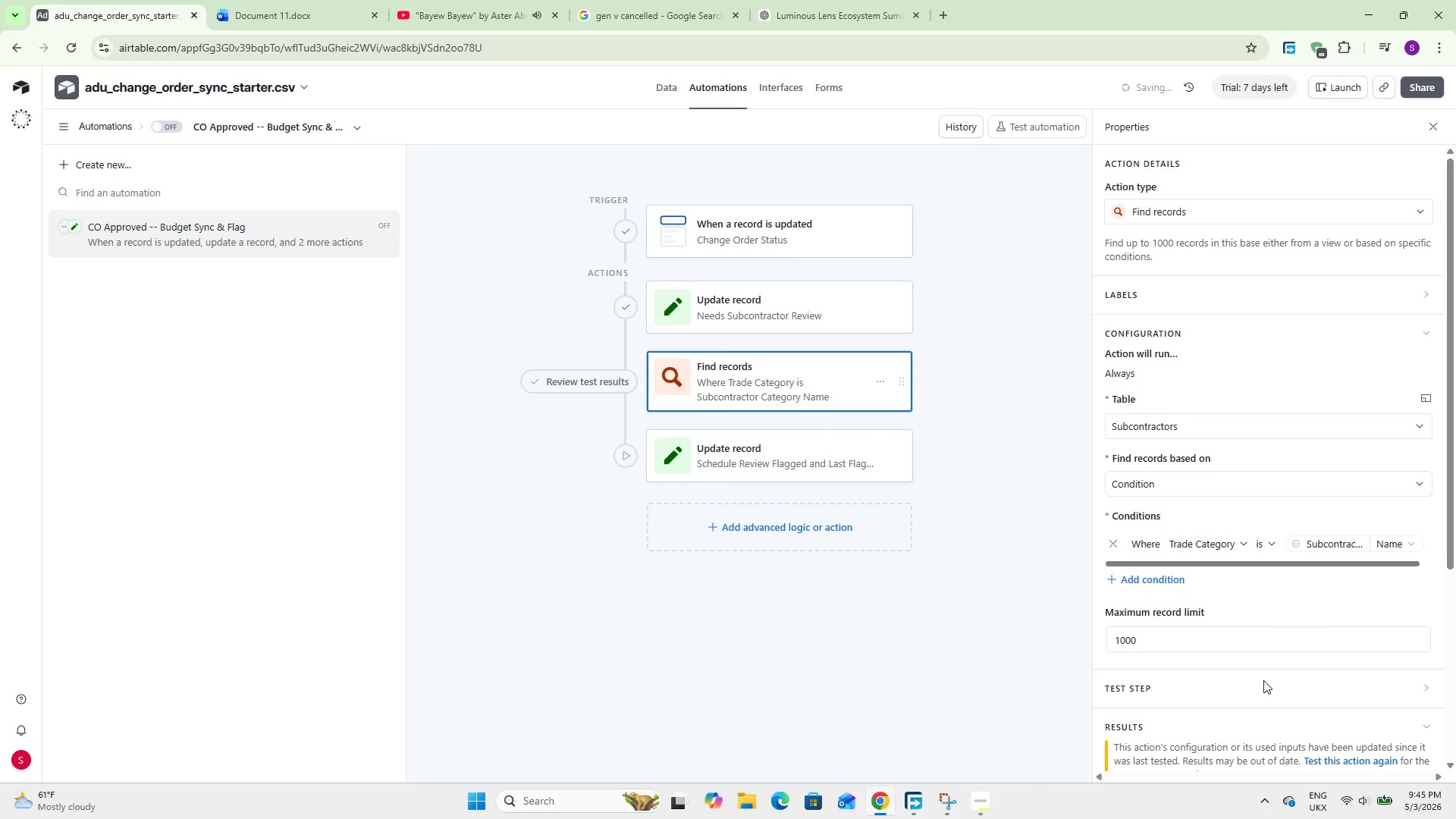 
left_click([1050, 594])
 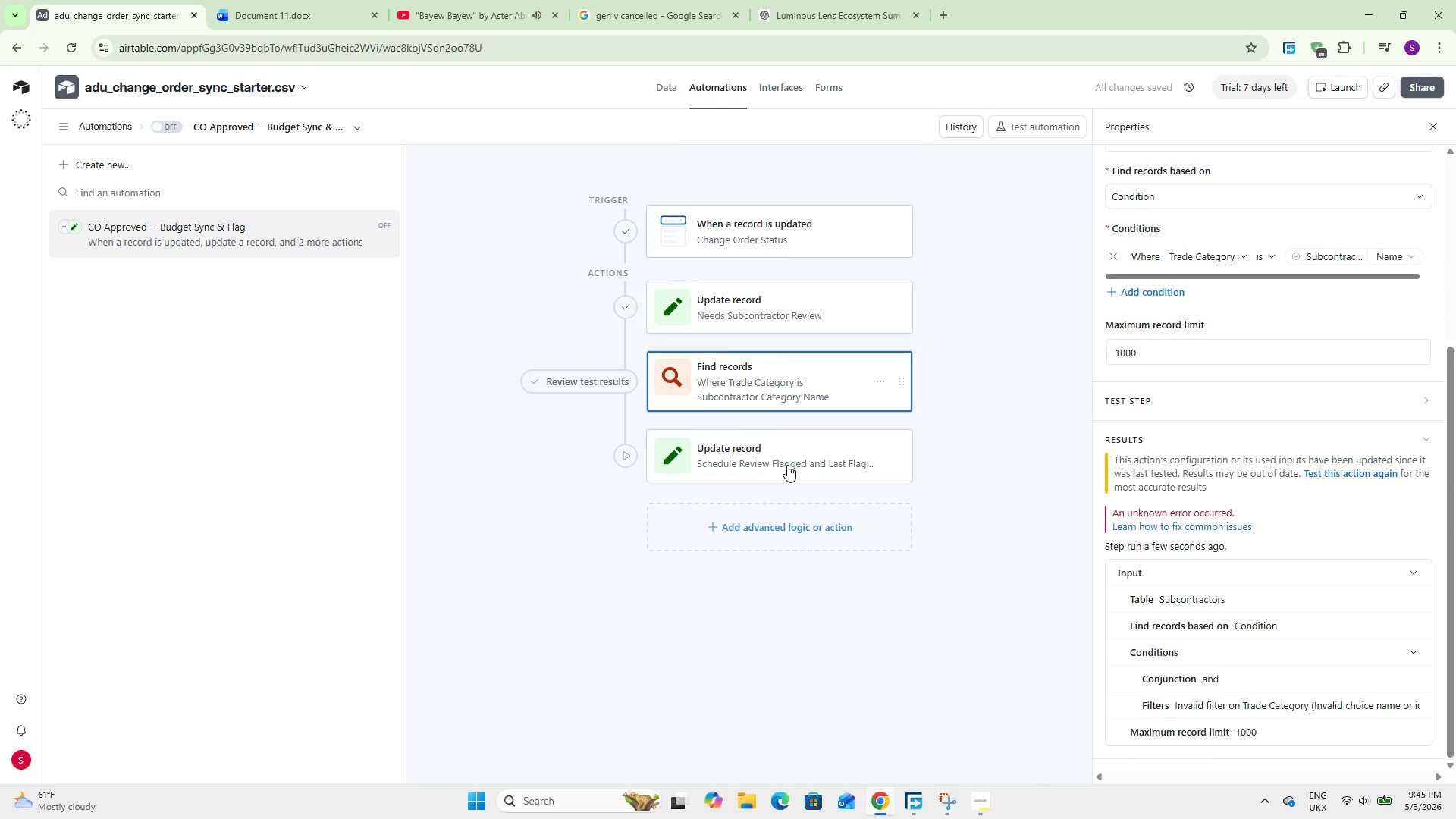 
scroll: coordinate [1255, 668], scroll_direction: down, amount: 10.0
 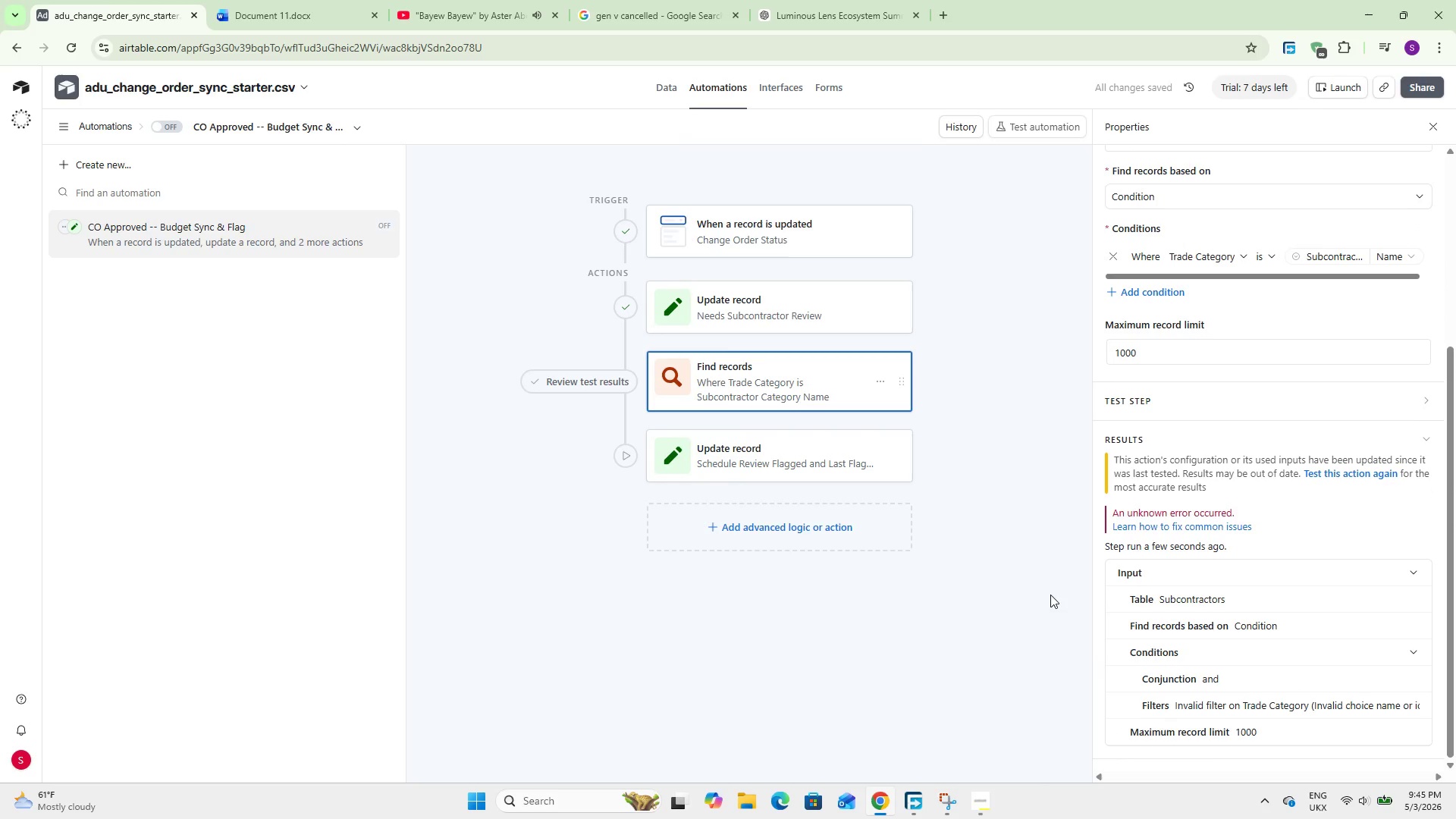 
left_click([766, 457])
 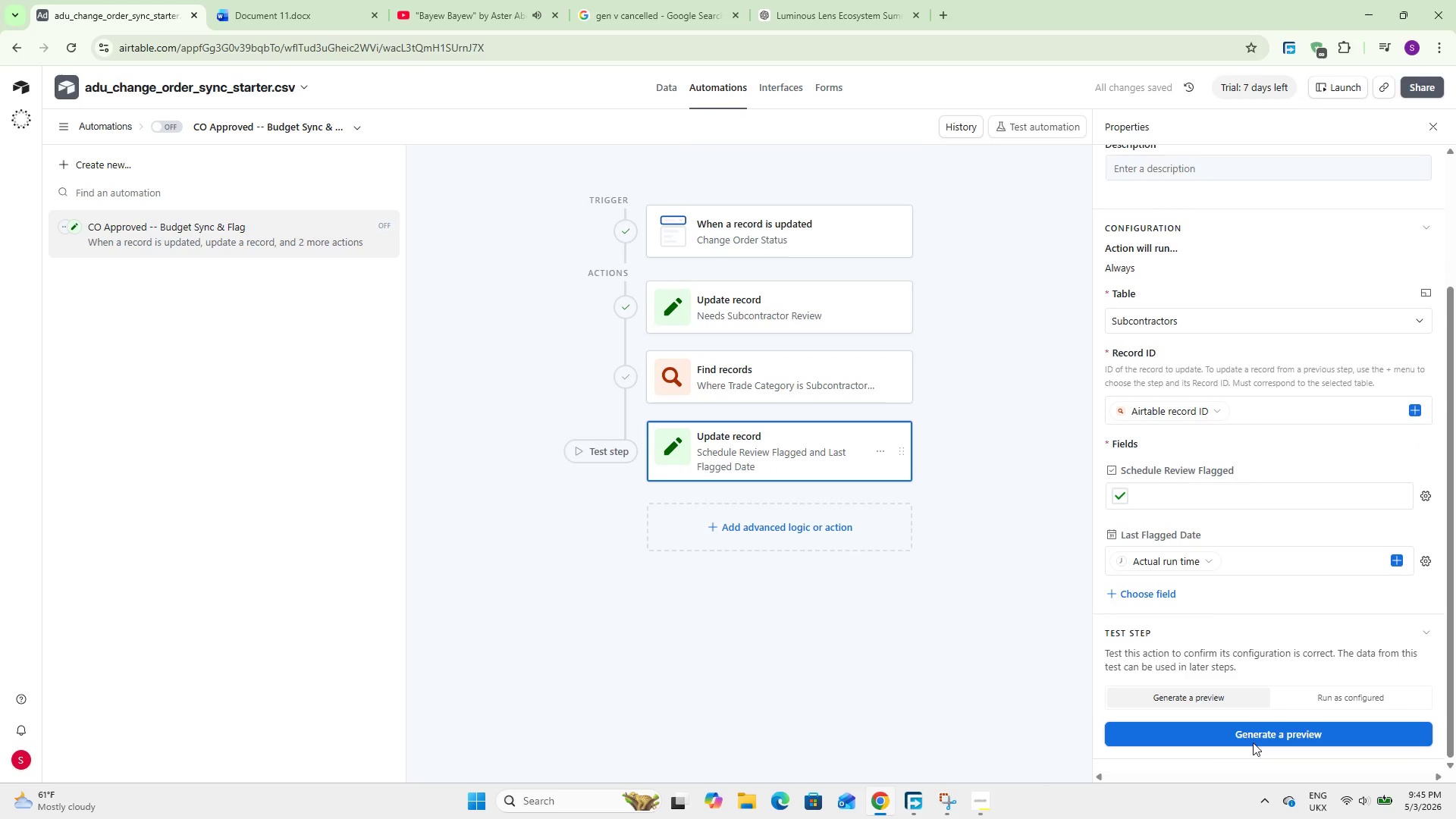 
left_click([1250, 735])
 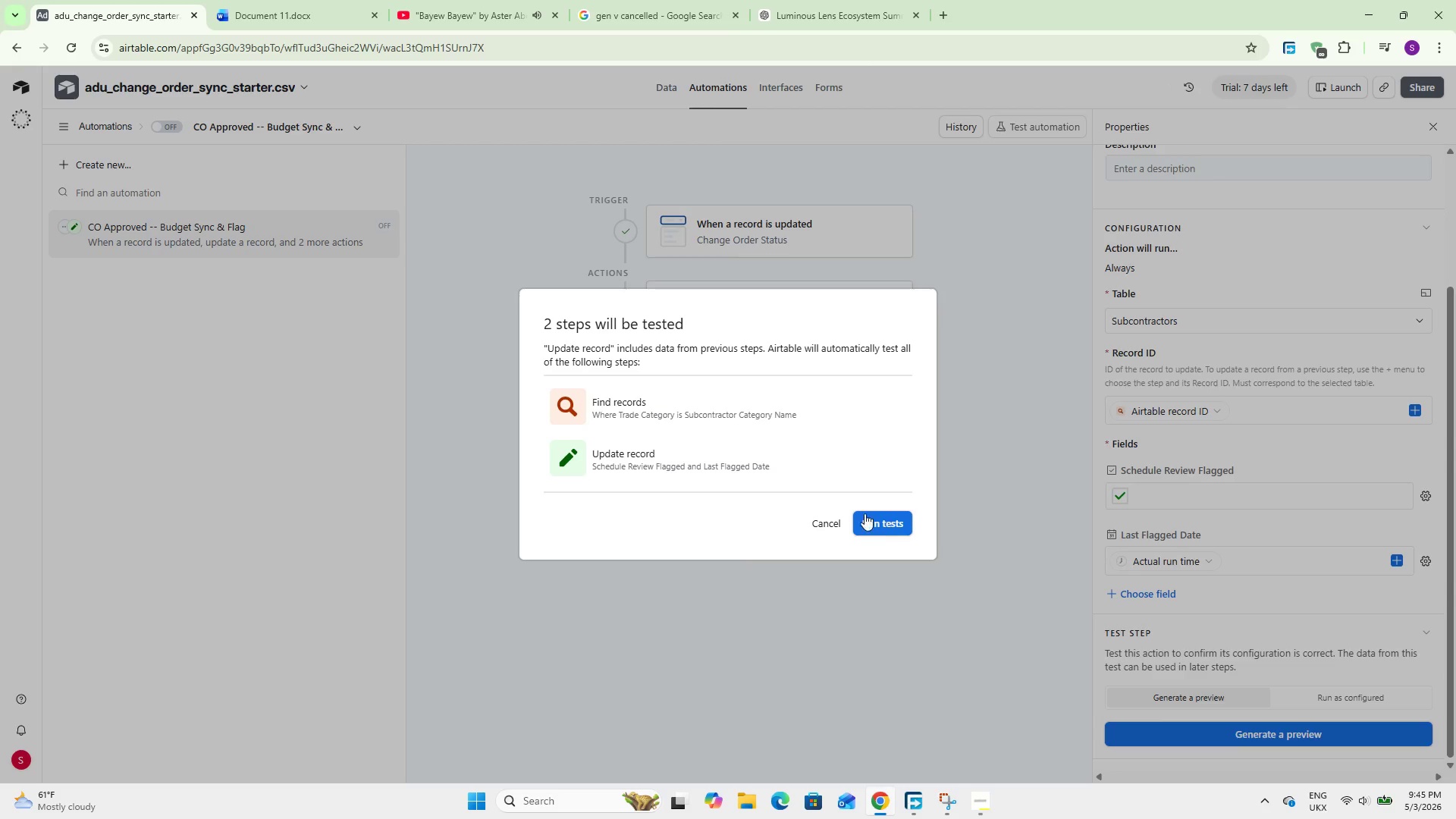 
left_click([884, 518])
 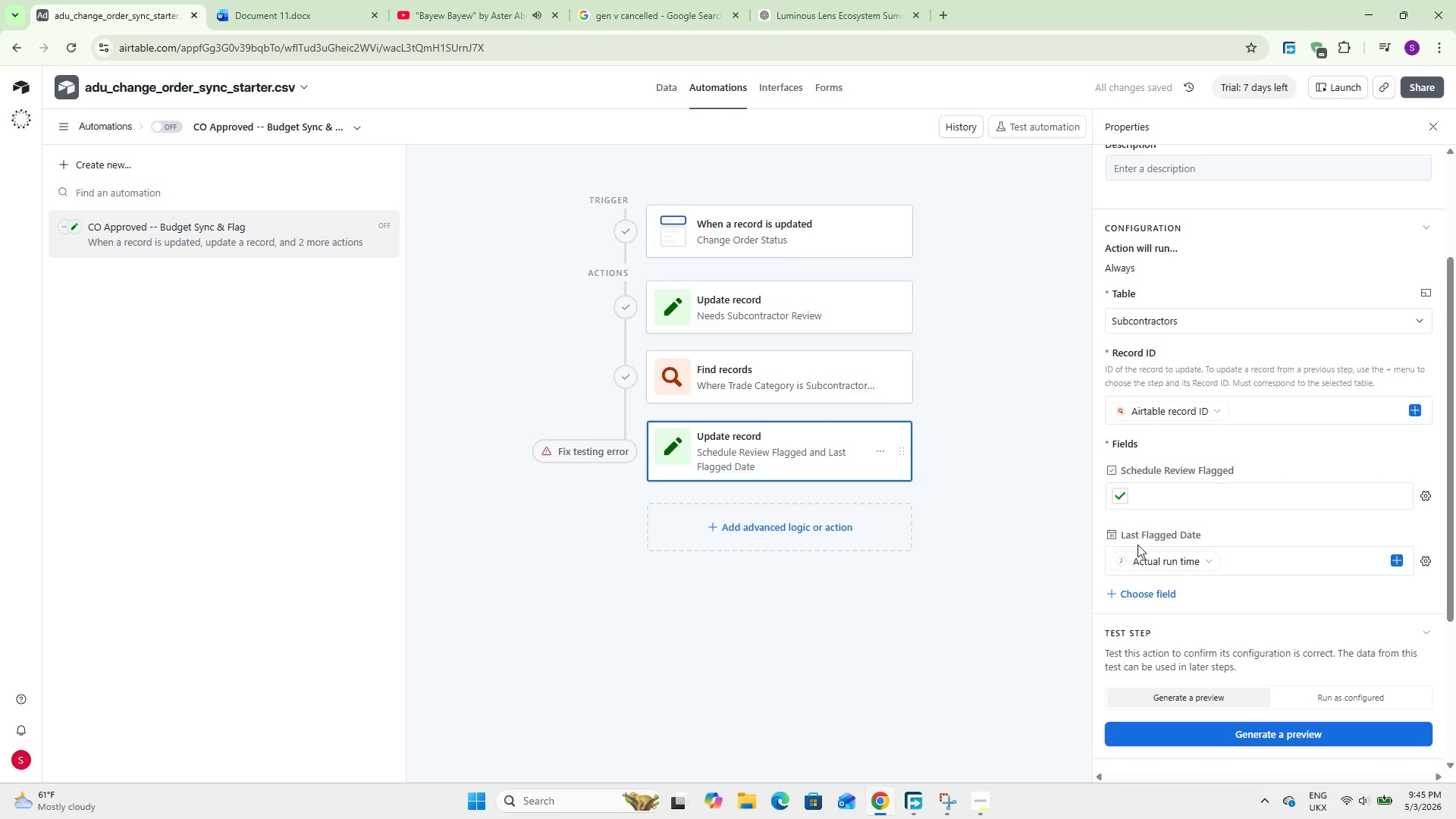 
wait(6.0)
 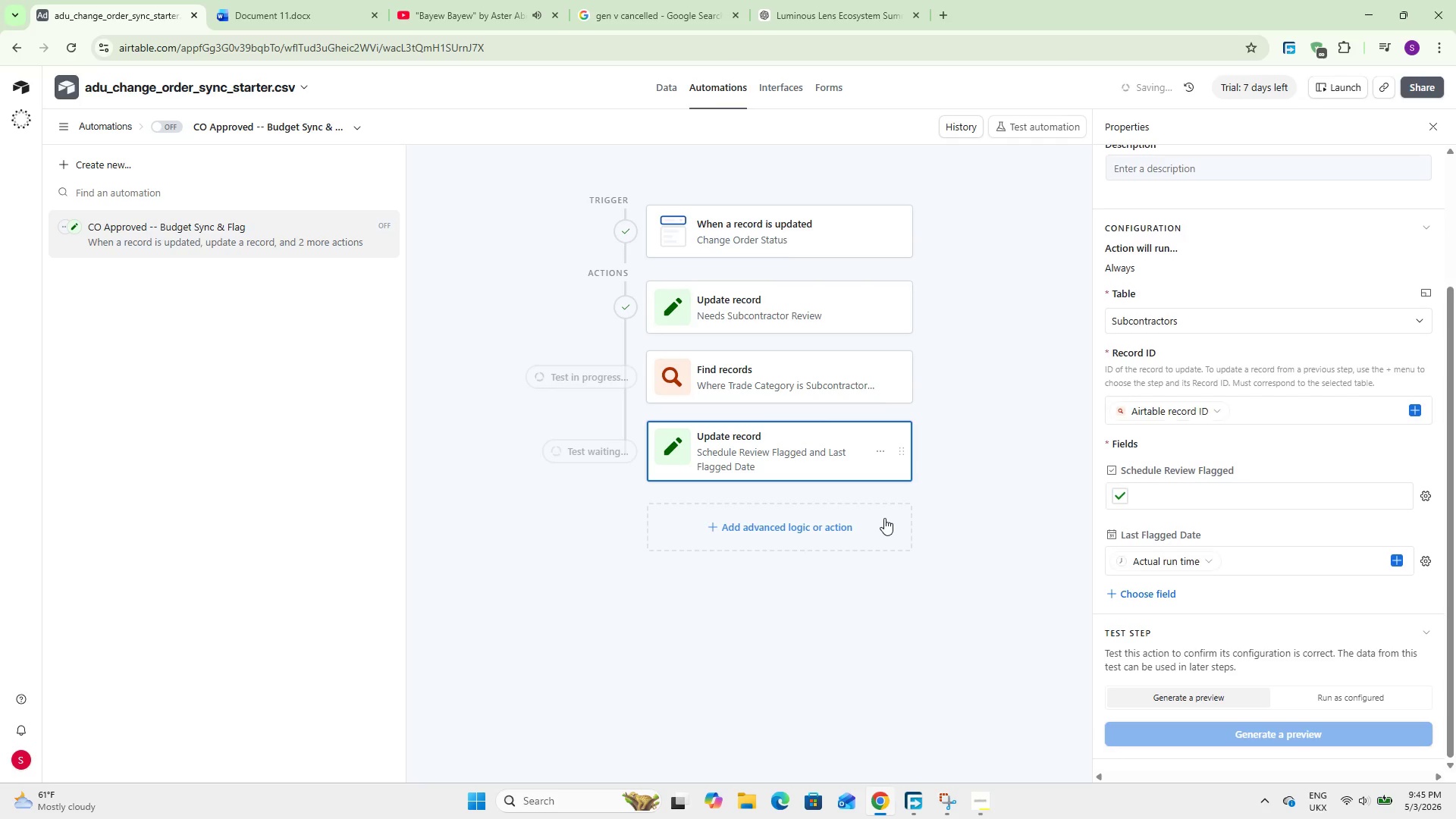 
scroll: coordinate [1218, 613], scroll_direction: down, amount: 5.0
 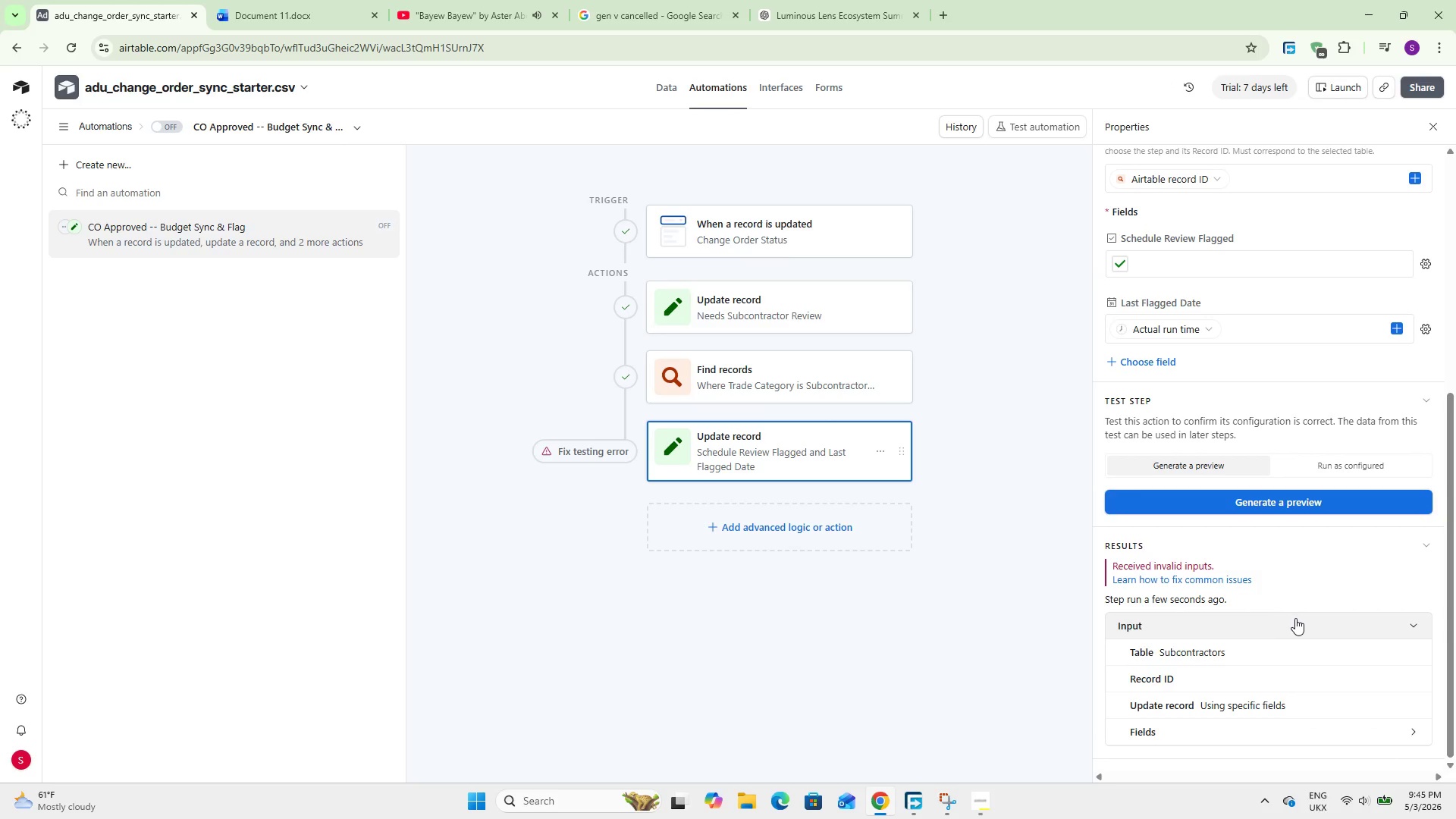 
left_click([1241, 731])
 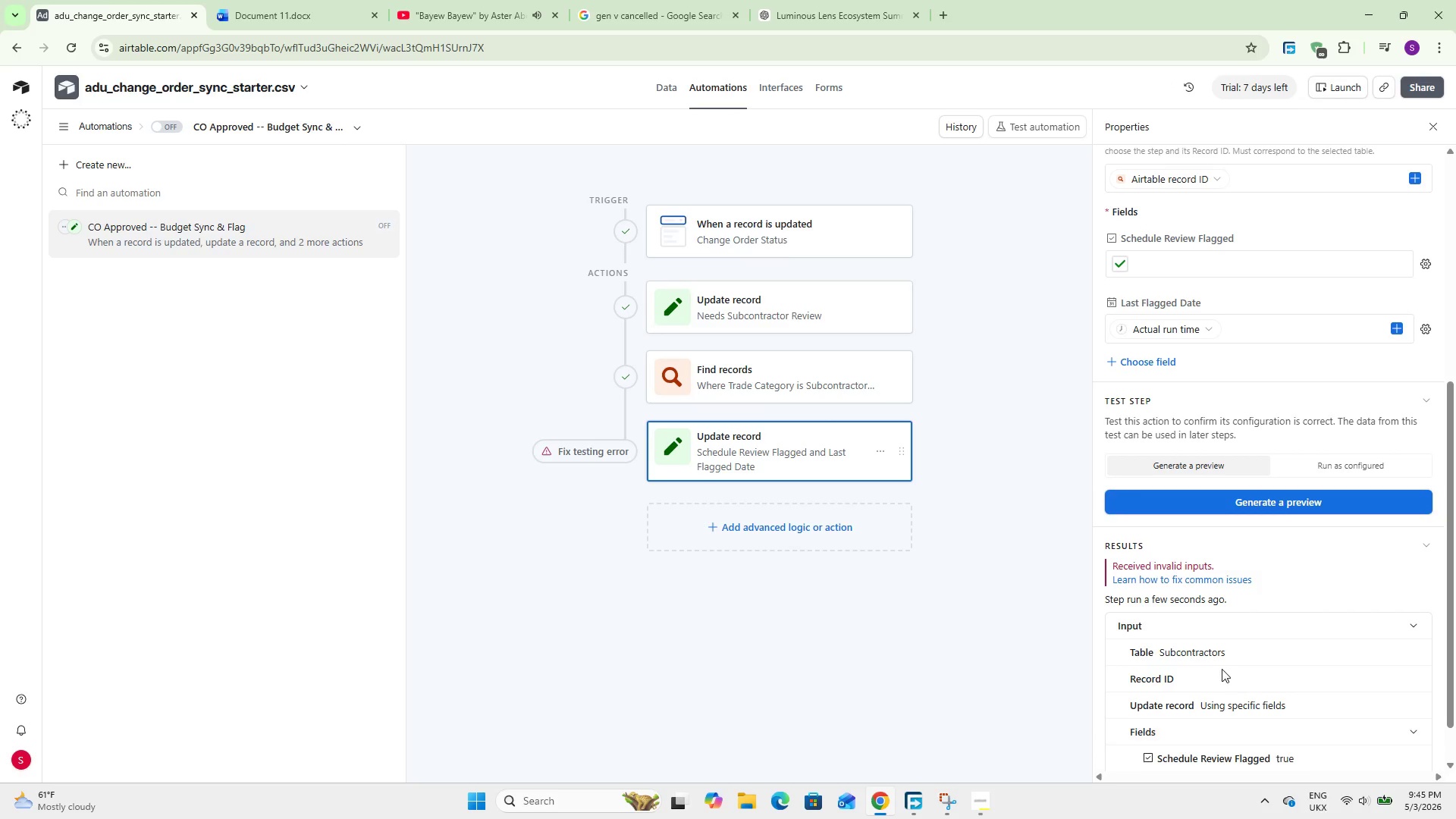 
scroll: coordinate [1222, 669], scroll_direction: down, amount: 4.0
 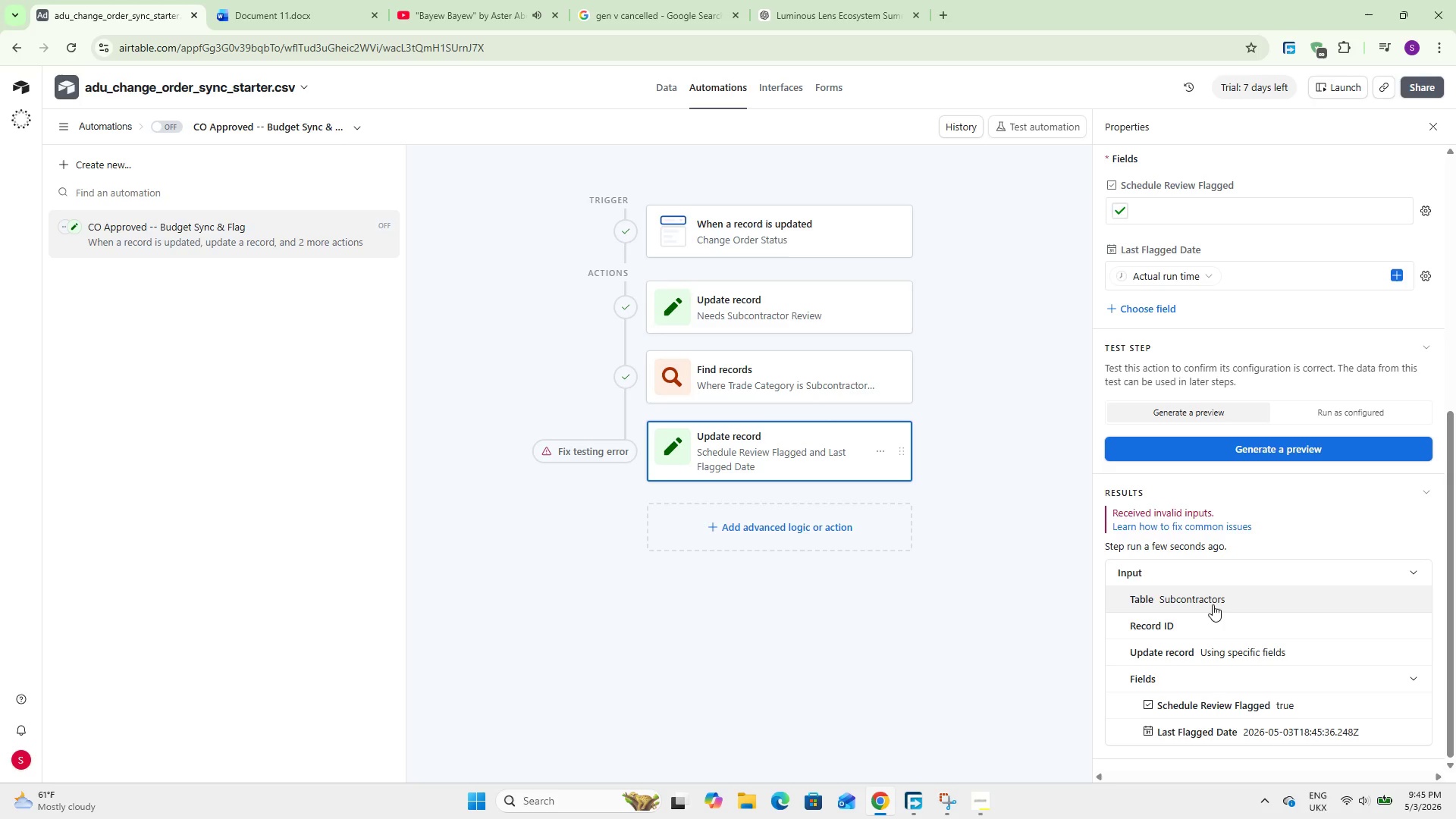 
wait(5.88)
 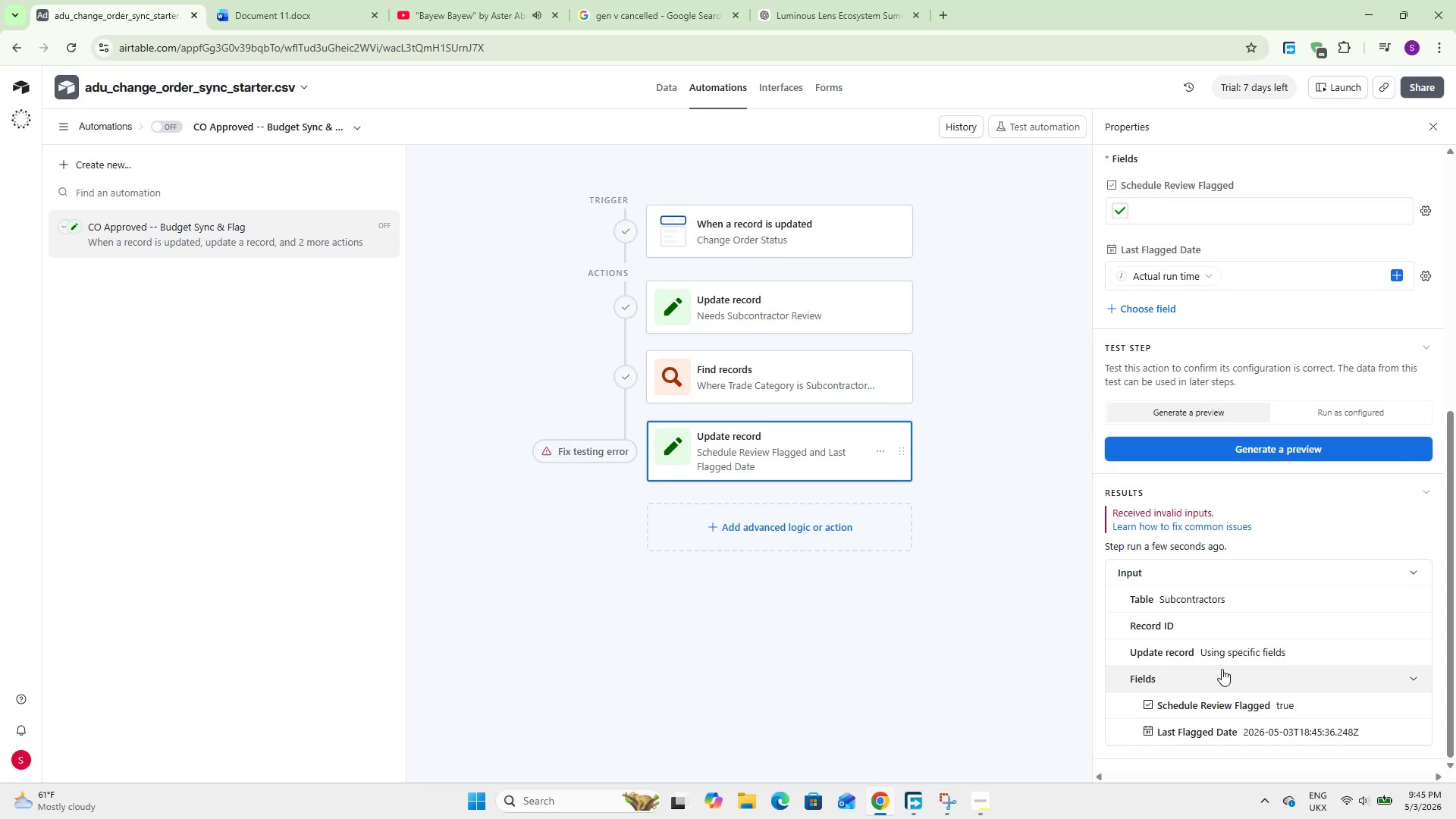 
scroll: coordinate [1169, 633], scroll_direction: up, amount: 5.0
 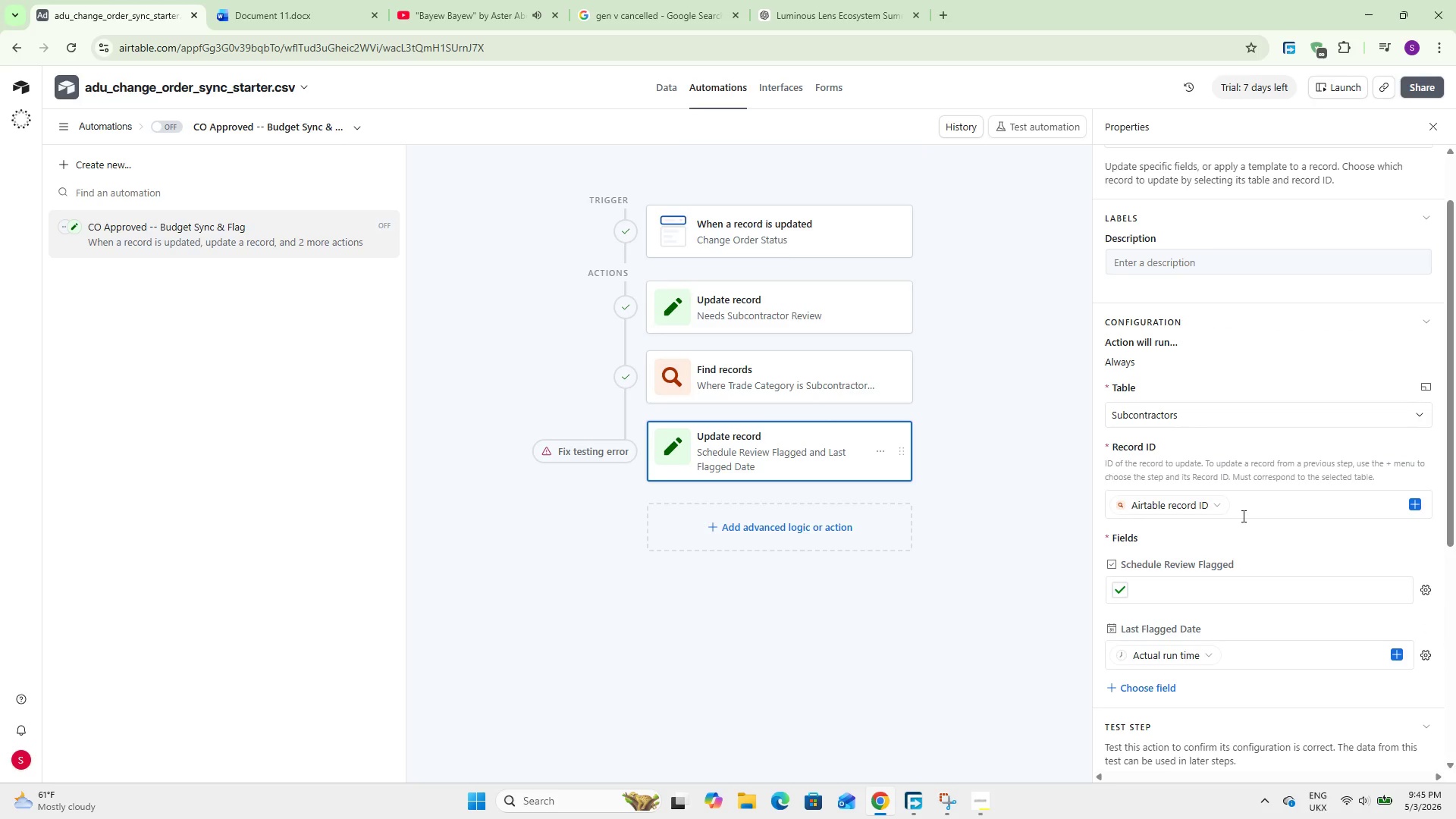 
left_click([1250, 504])
 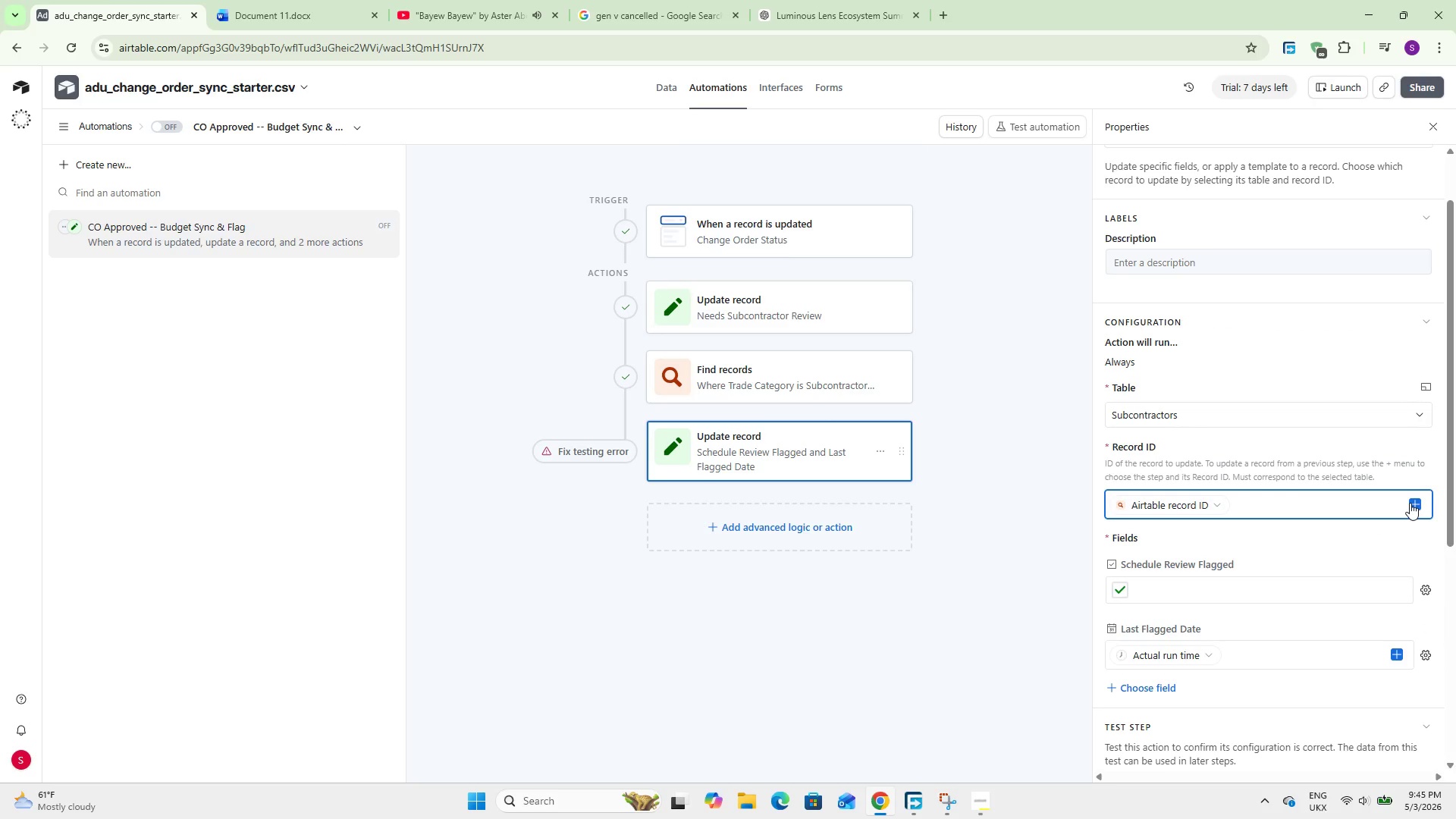 
left_click([1410, 503])
 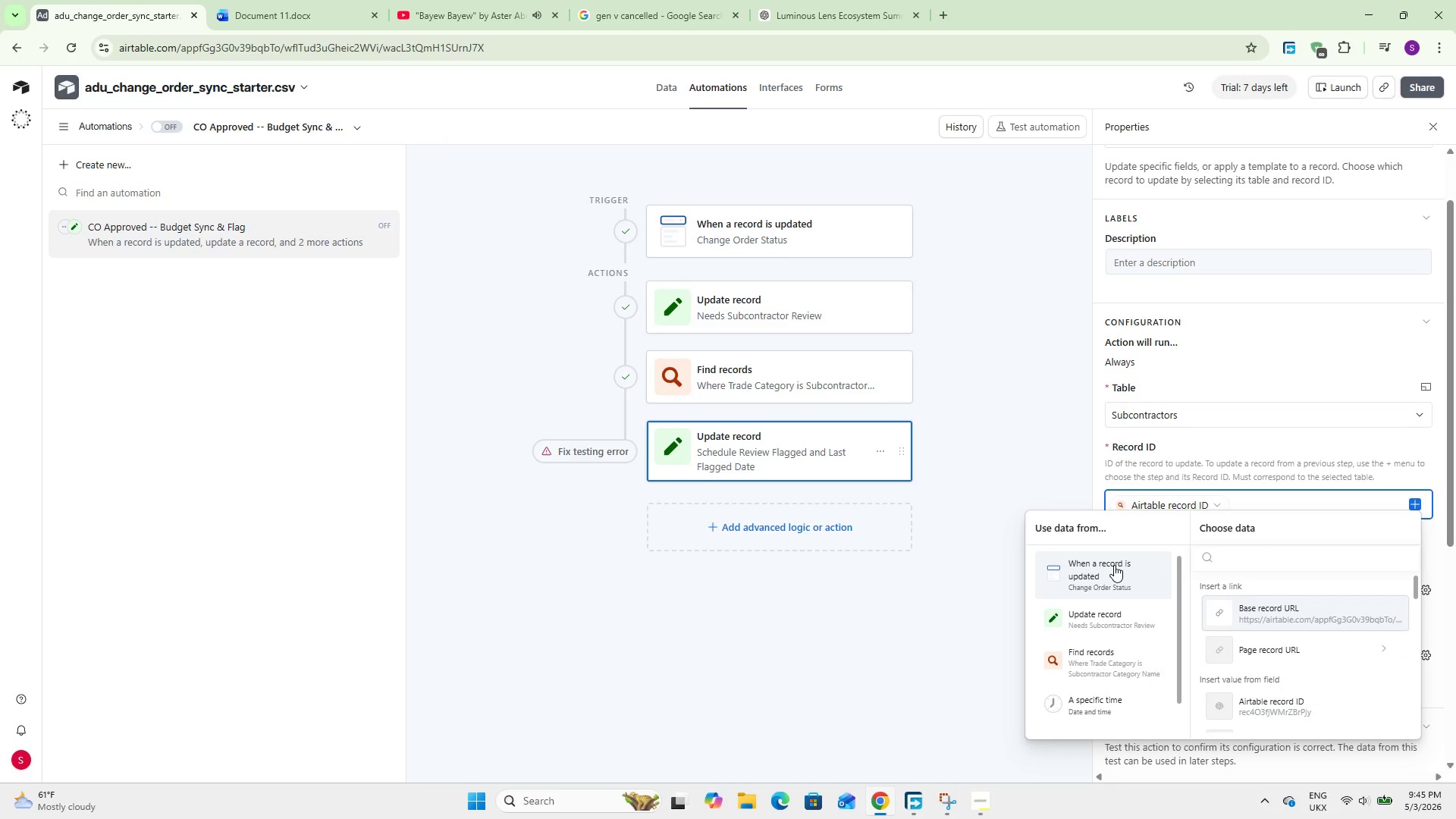 
left_click([1116, 663])
 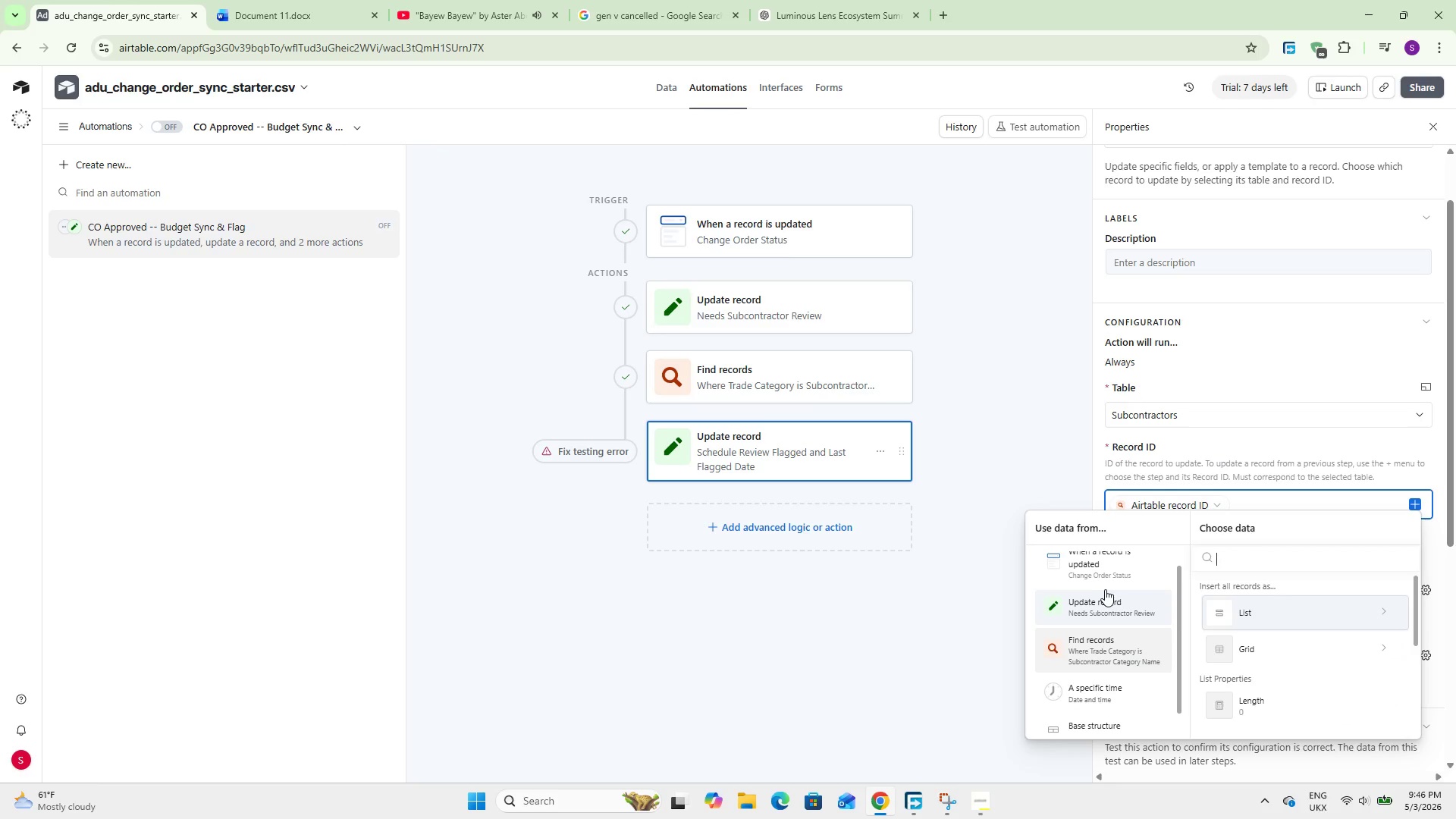 
scroll: coordinate [1254, 696], scroll_direction: down, amount: 14.0
 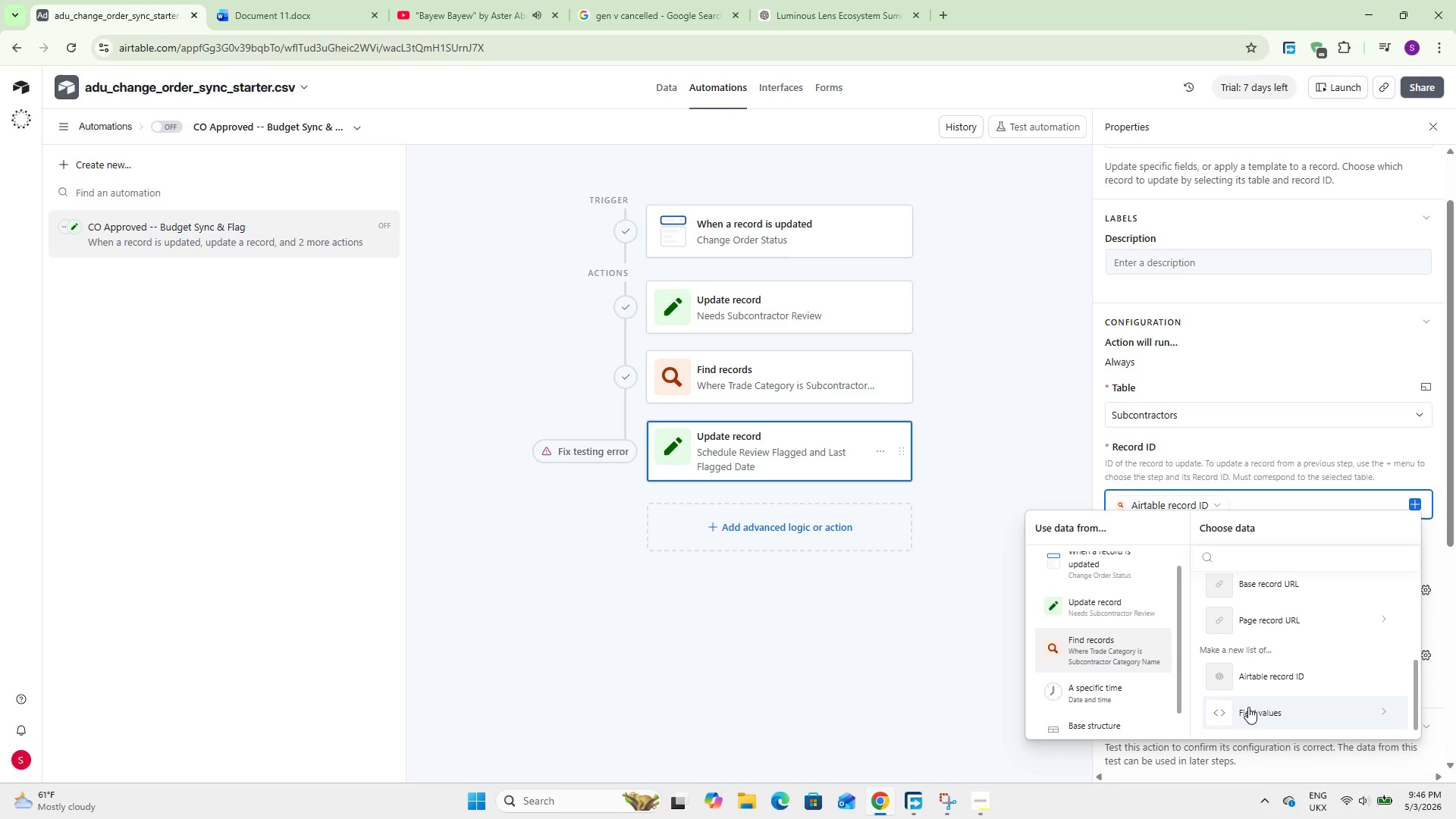 
scroll: coordinate [1248, 707], scroll_direction: none, amount: 0.0
 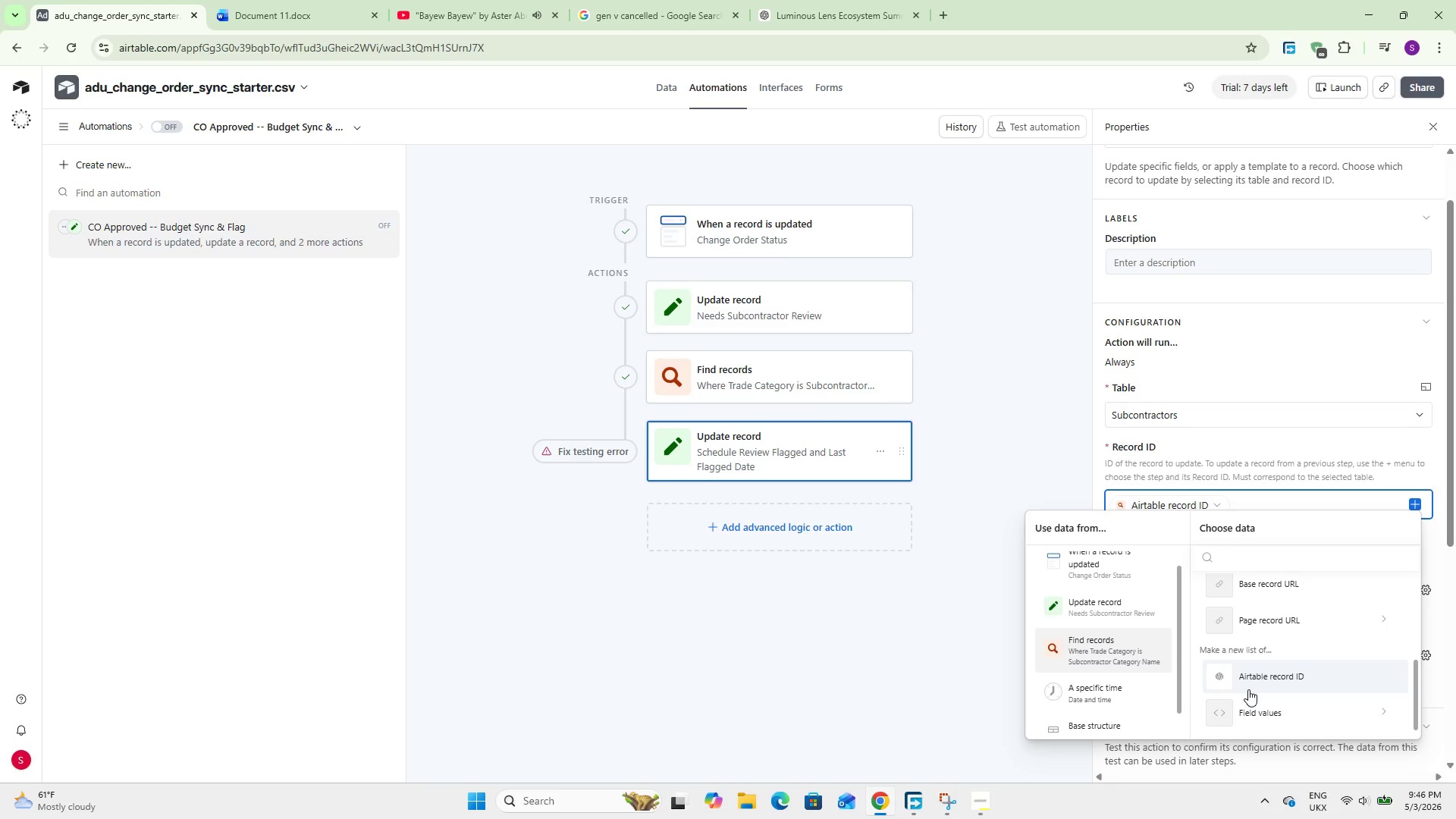 
scroll: coordinate [1248, 689], scroll_direction: up, amount: 2.0
 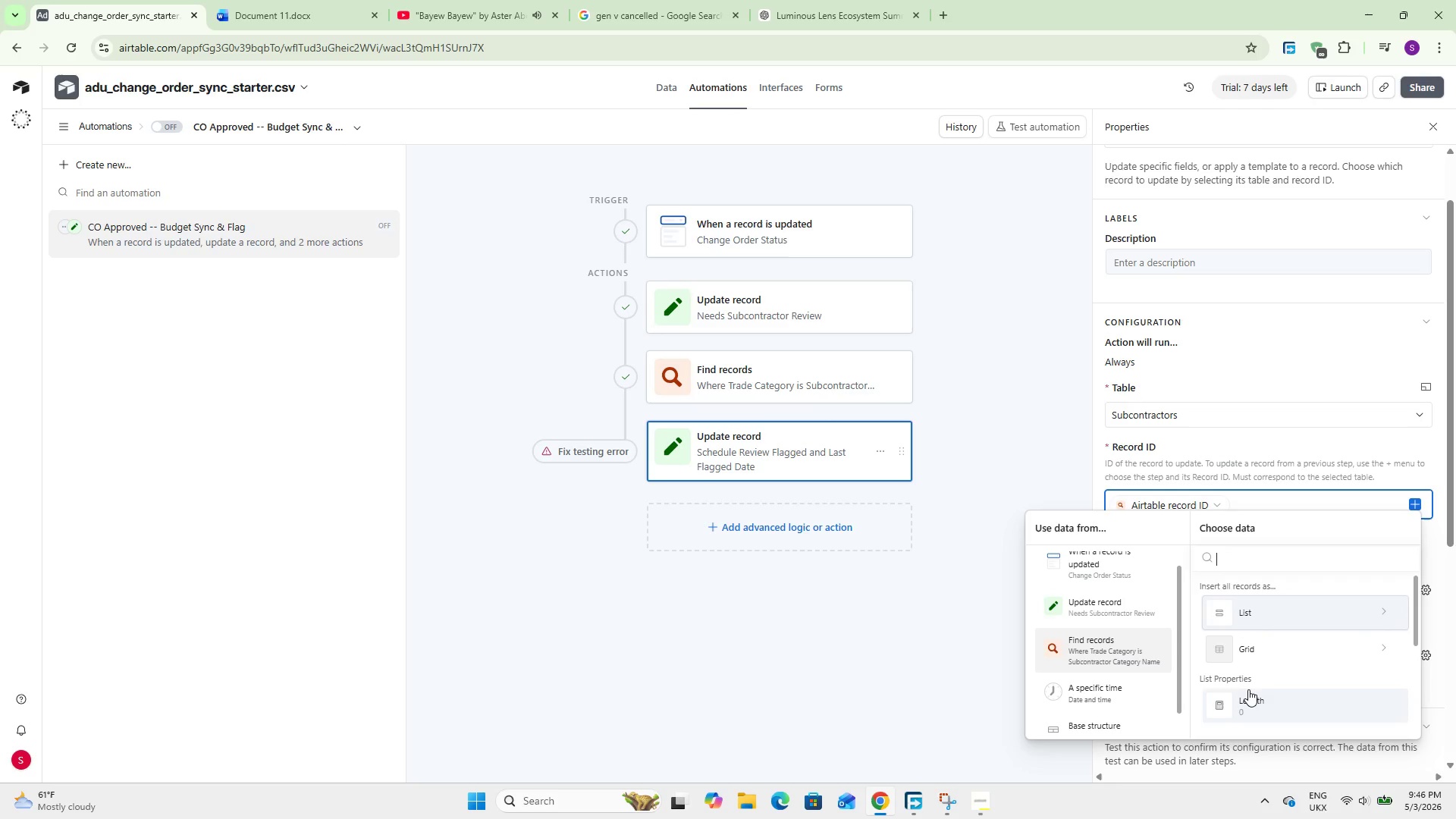 
scroll: coordinate [1248, 689], scroll_direction: down, amount: 8.0
 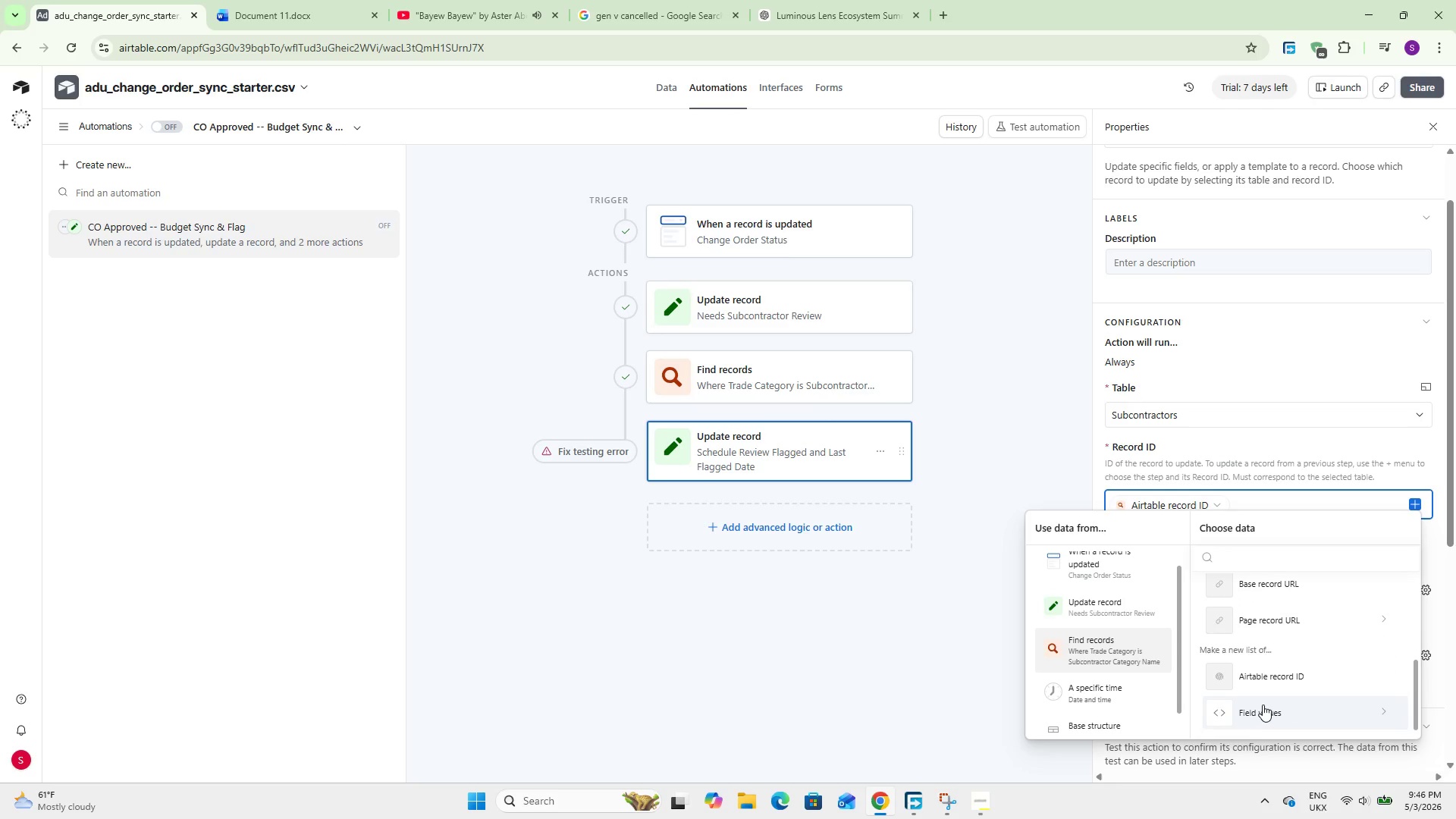 
left_click([1263, 704])
 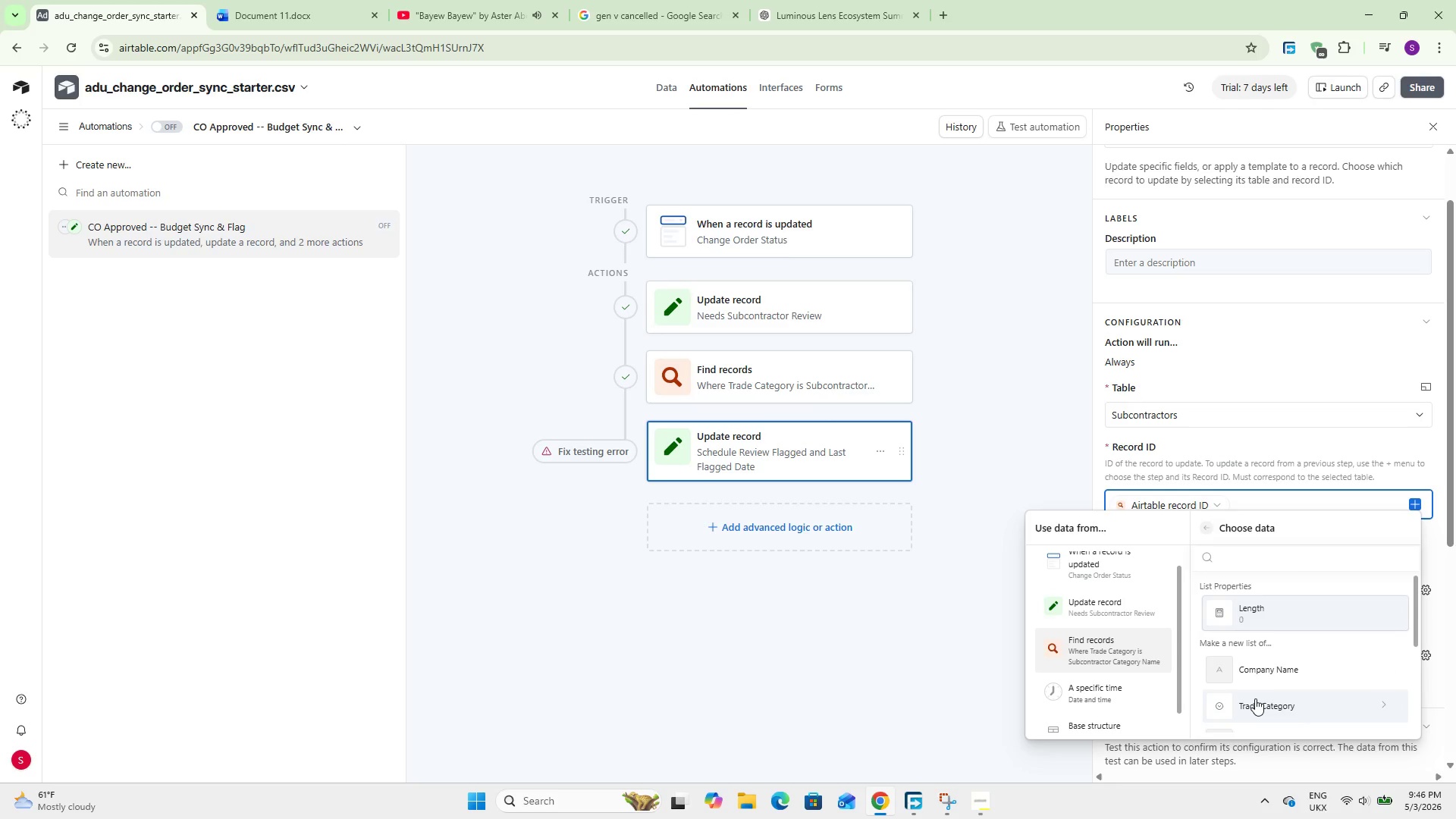 
scroll: coordinate [1260, 653], scroll_direction: down, amount: 2.0
 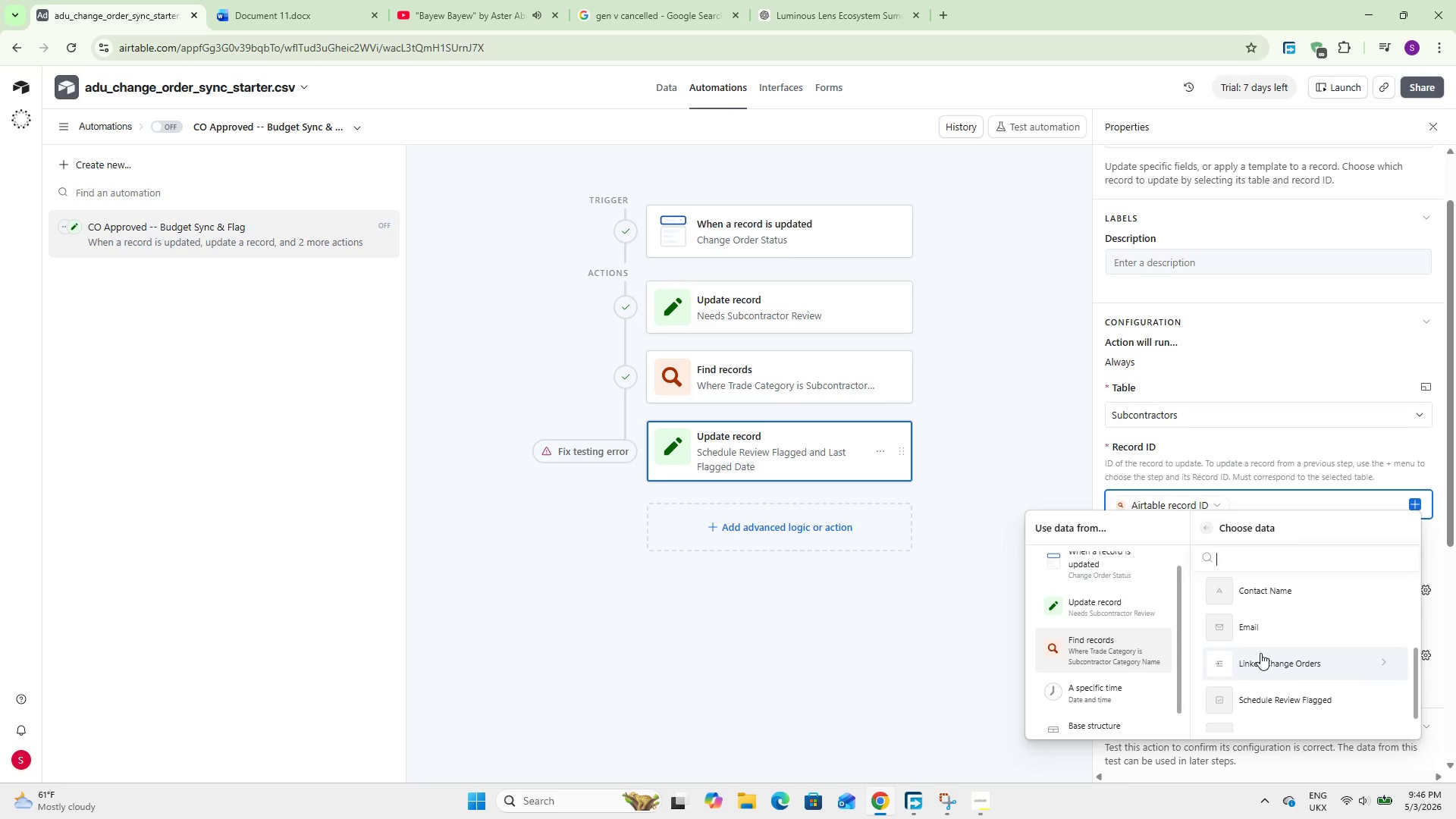 
scroll: coordinate [1260, 676], scroll_direction: up, amount: 2.0
 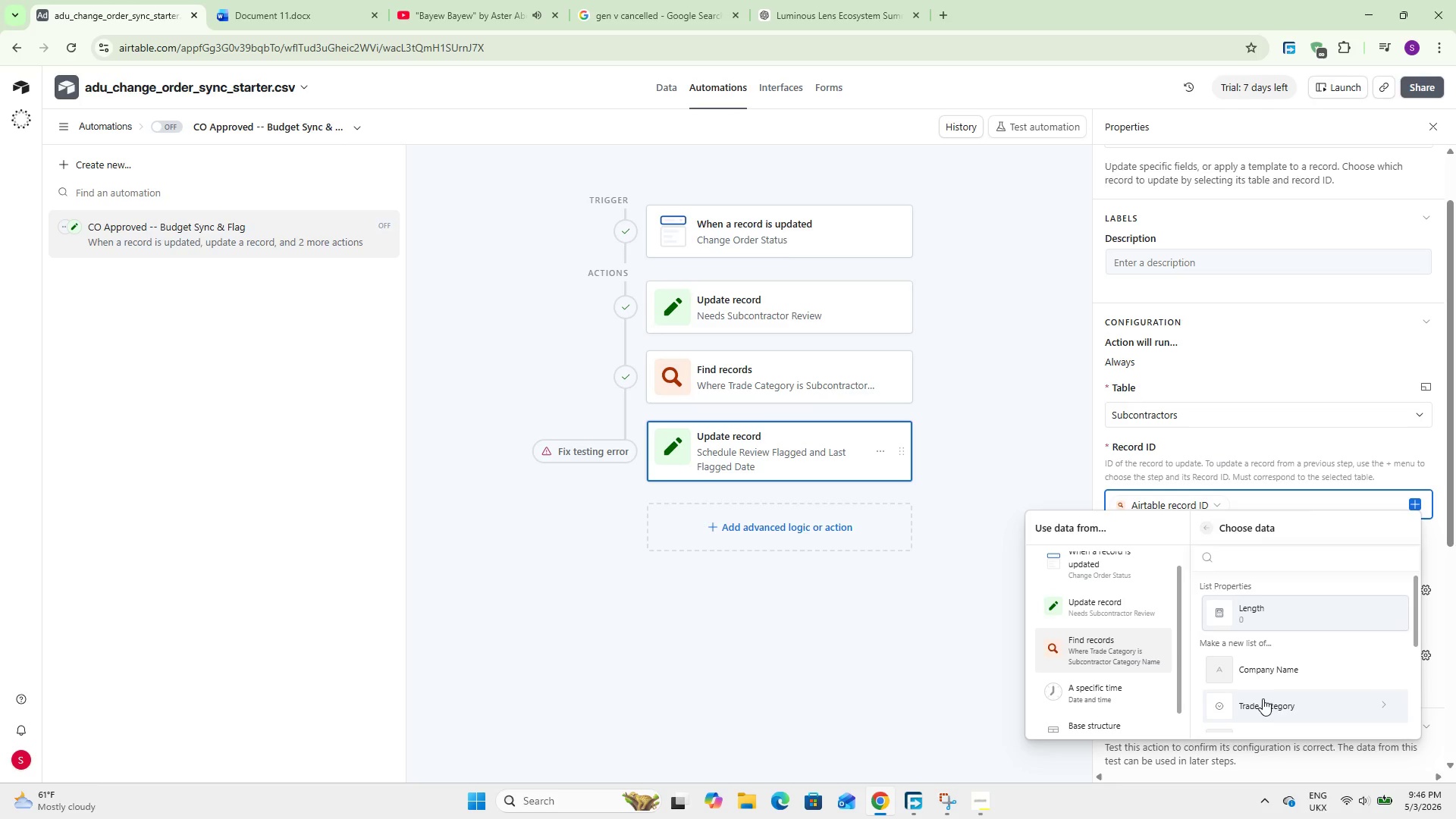 
left_click([1263, 698])
 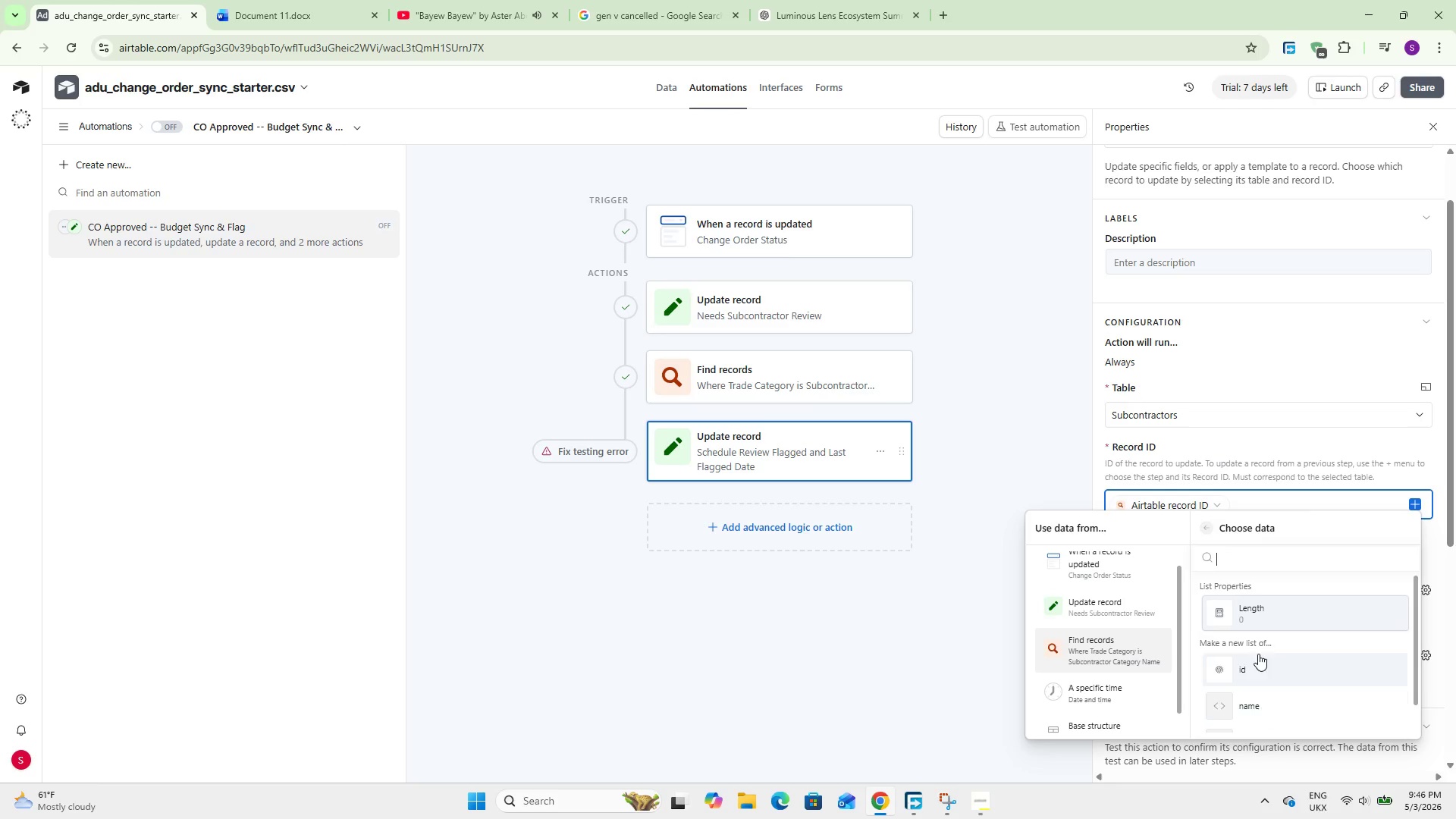 
scroll: coordinate [1255, 654], scroll_direction: down, amount: 5.0
 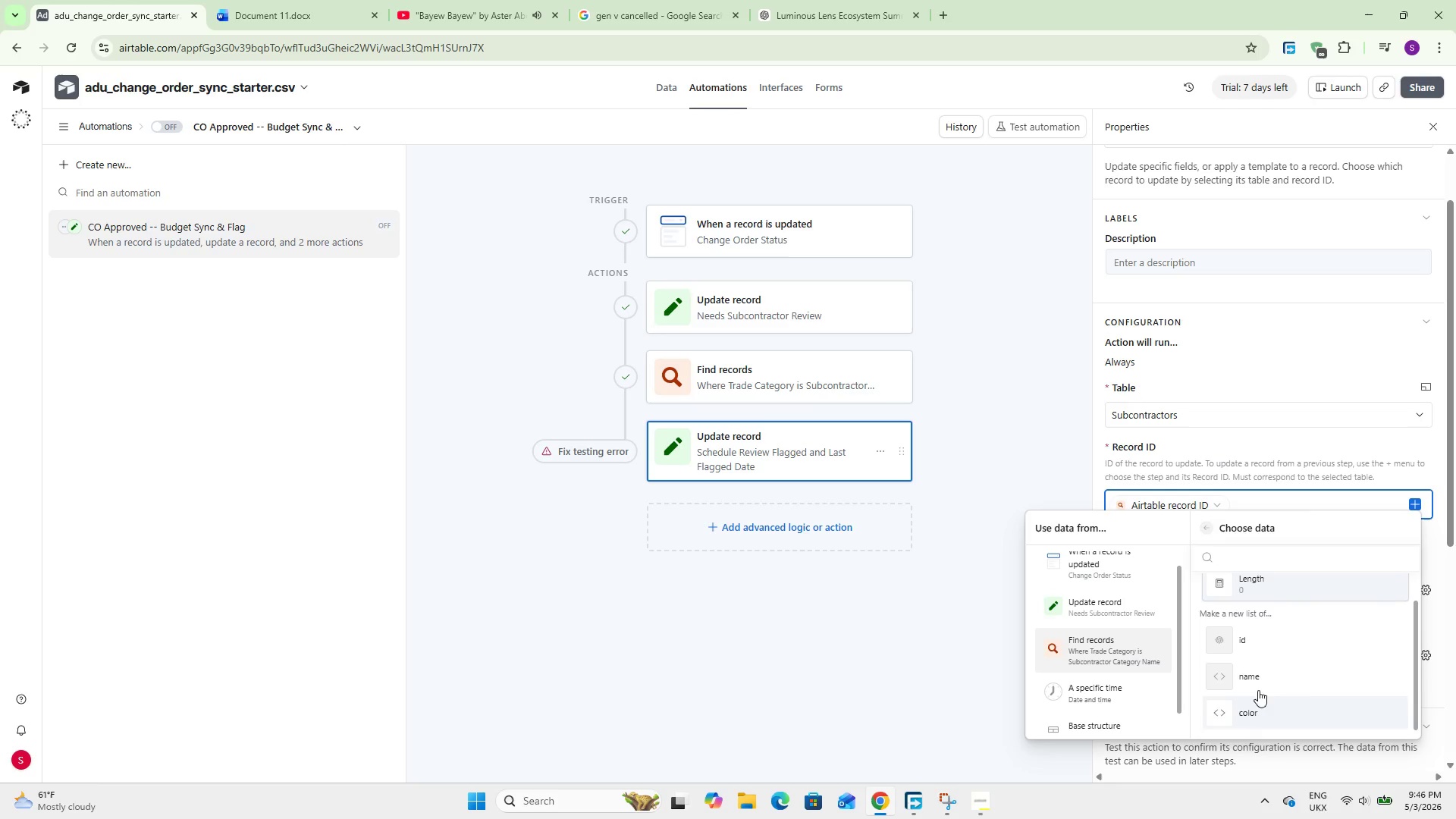 
left_click([1257, 707])
 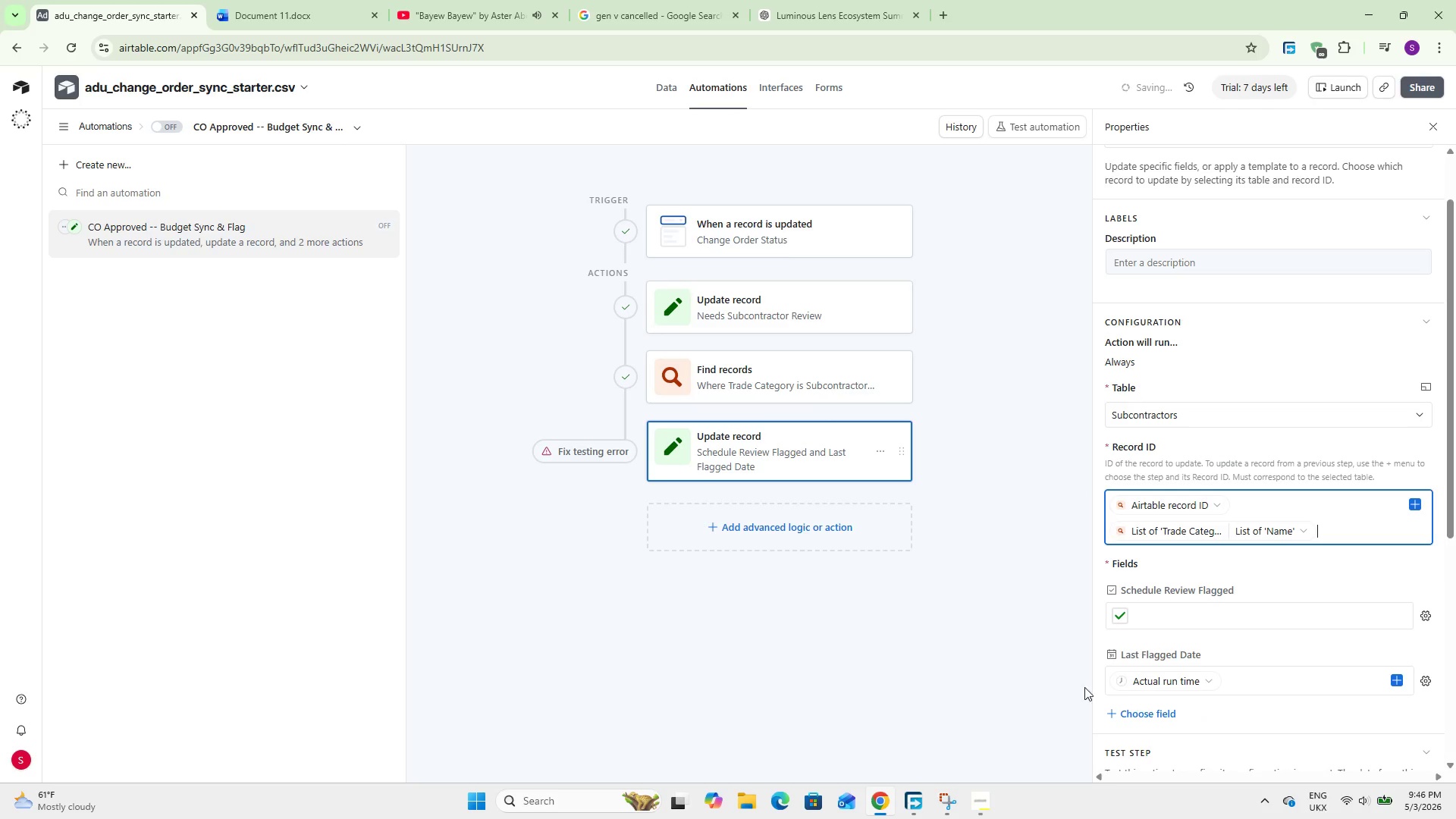 
scroll: coordinate [1257, 682], scroll_direction: up, amount: 4.0
 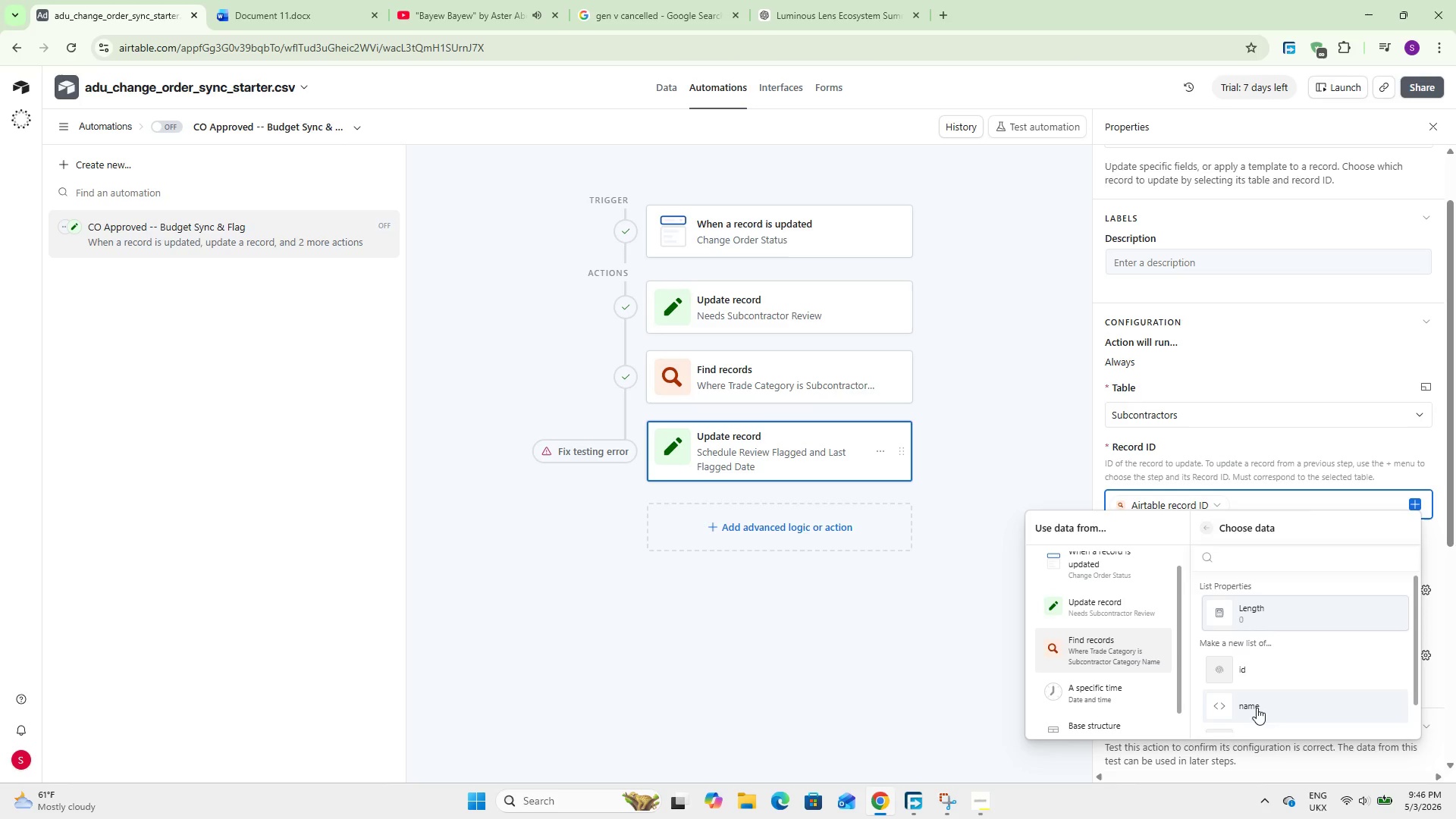 
left_click([907, 636])
 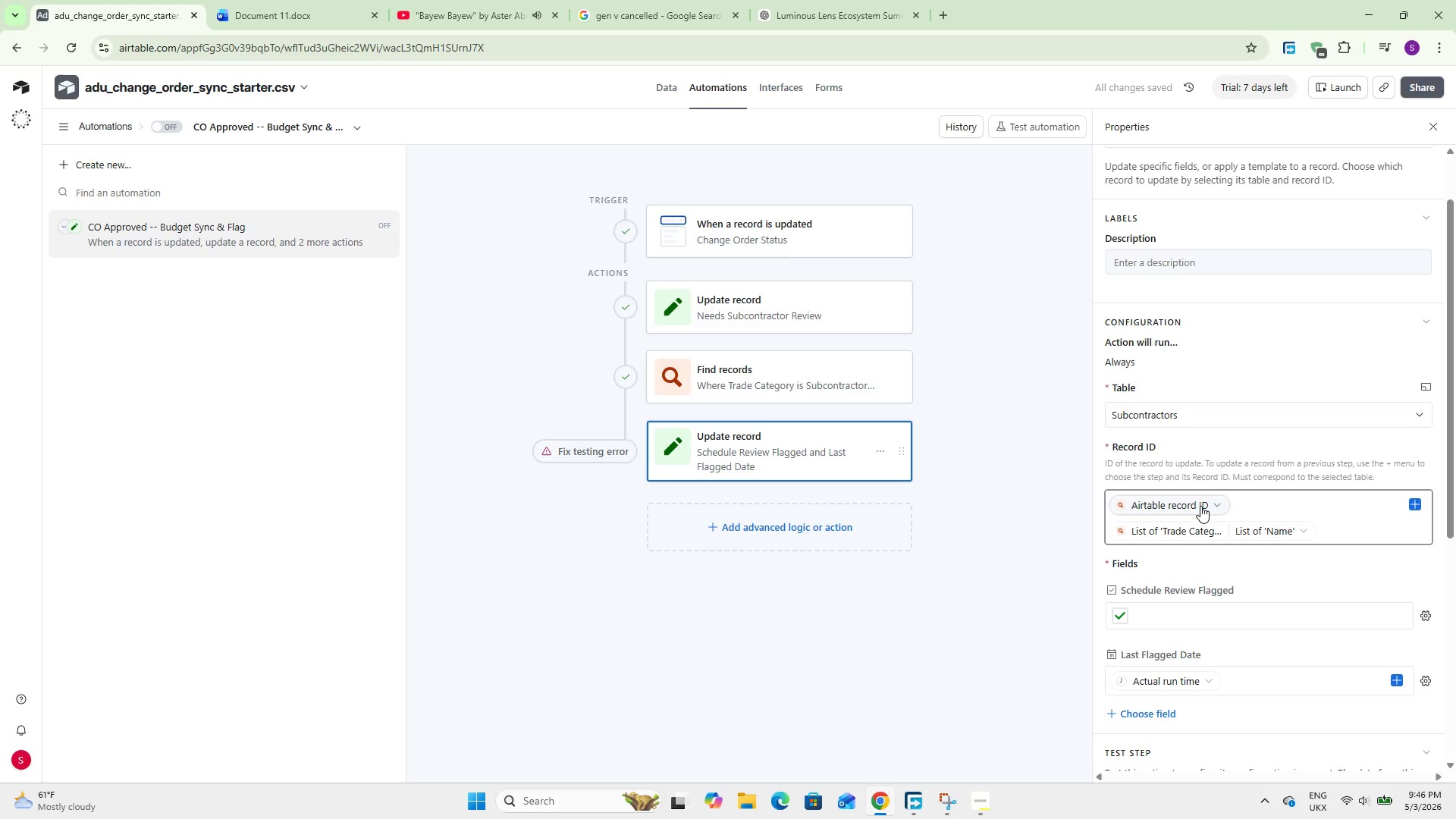 
left_click([1213, 508])
 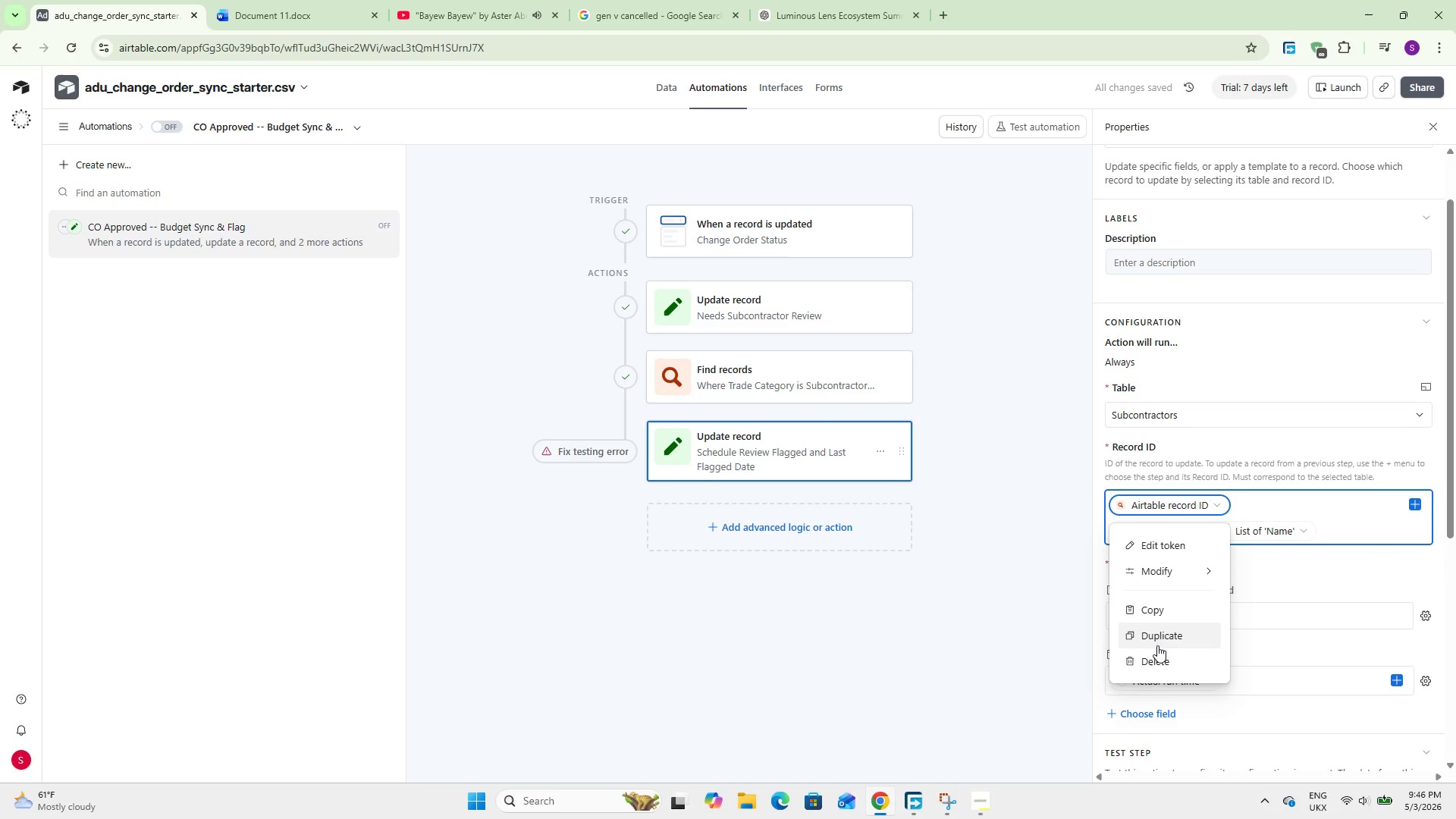 
left_click_drag(start_coordinate=[1157, 648], to_coordinate=[1157, 657])
 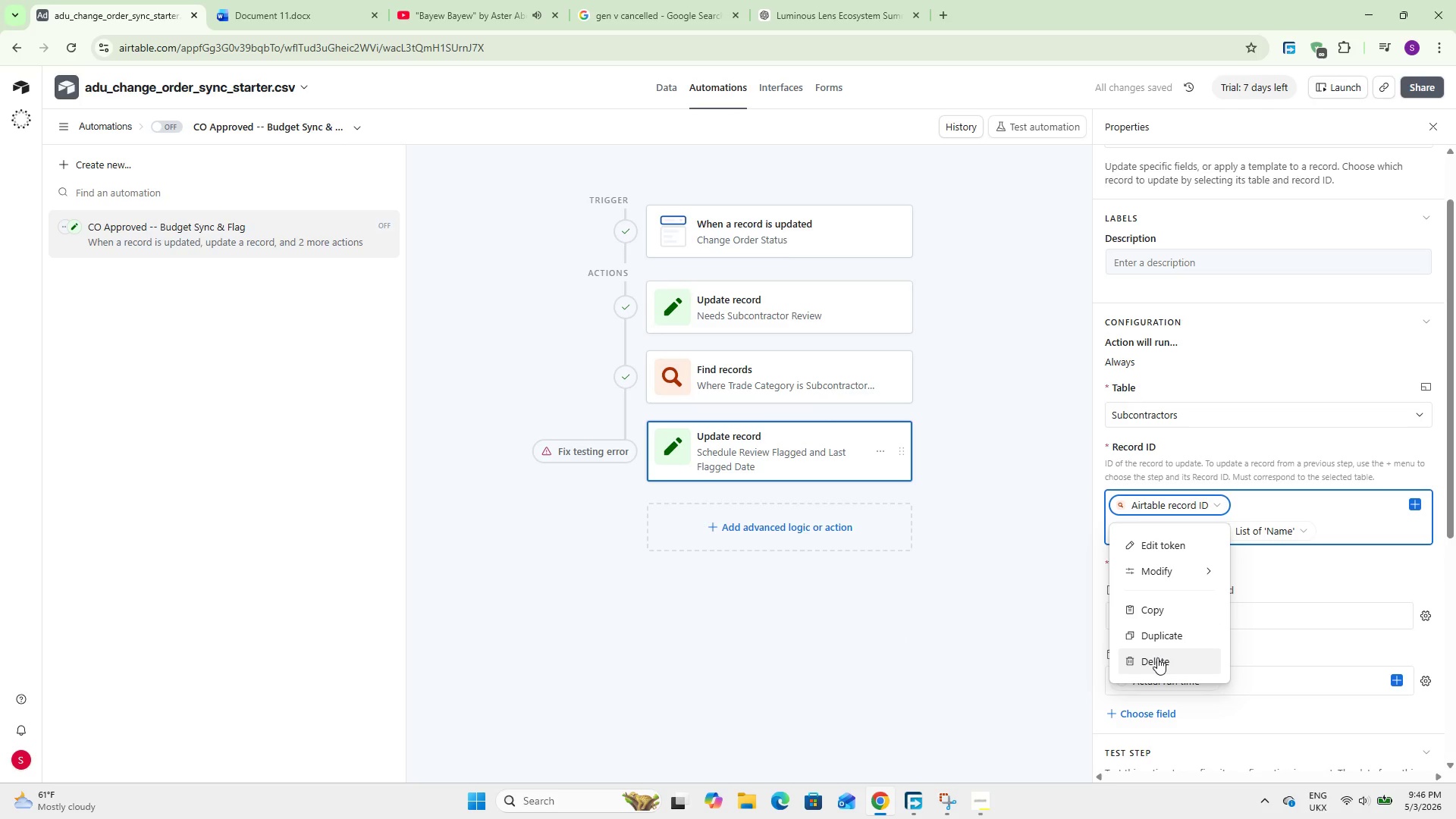 
left_click([1157, 657])
 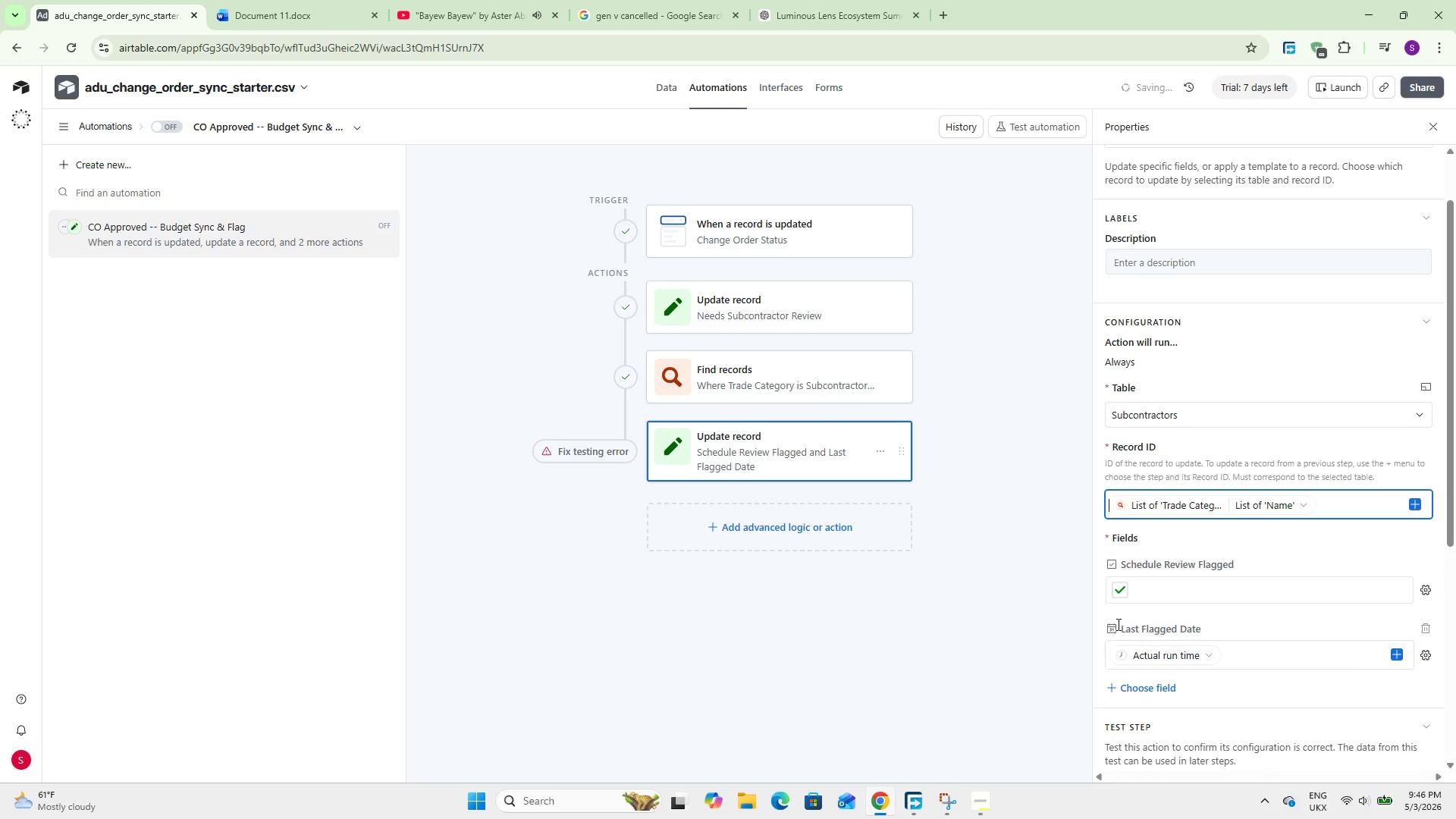 
left_click([993, 609])
 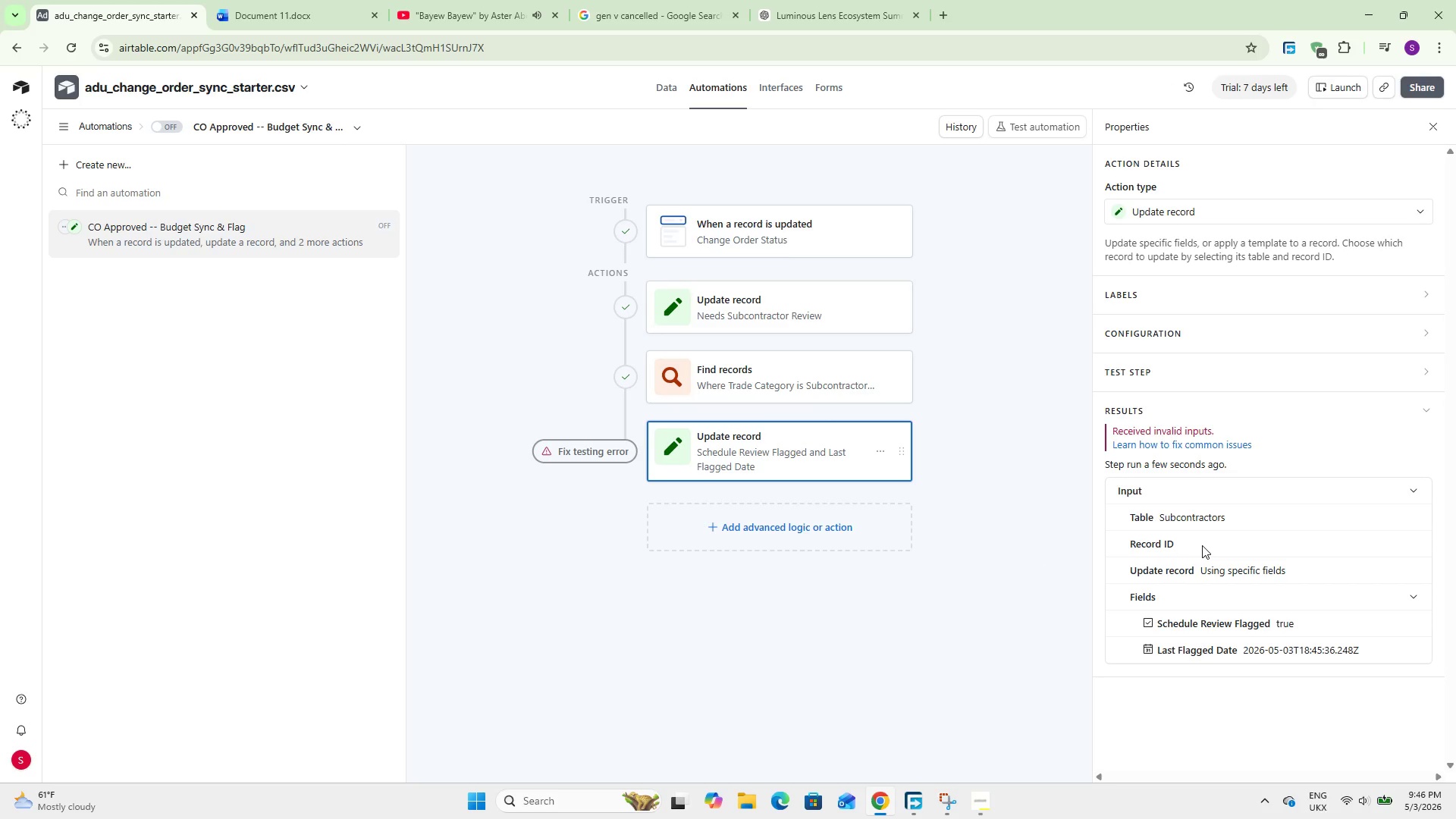 
scroll: coordinate [999, 578], scroll_direction: down, amount: 5.0
 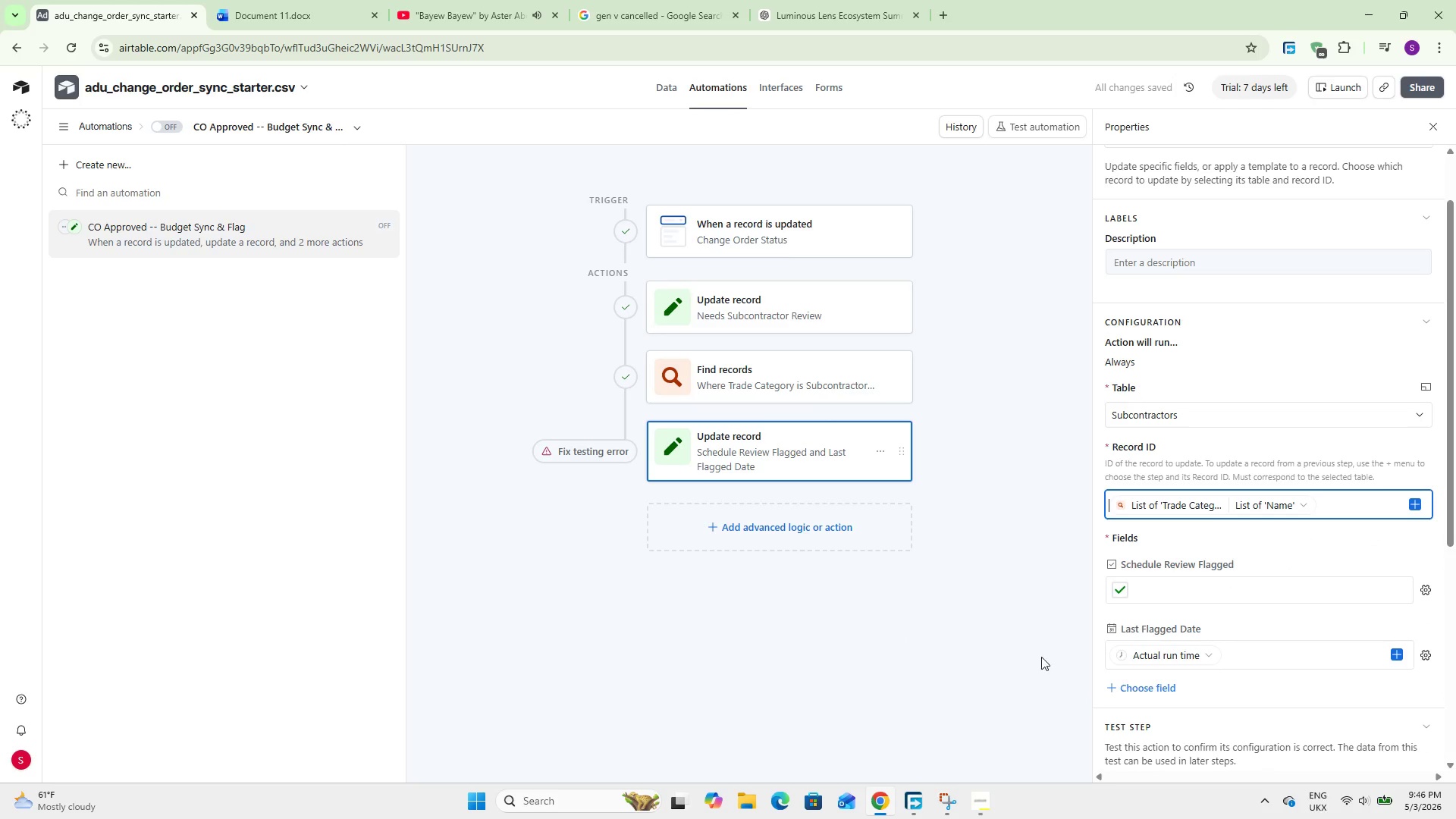 
wait(7.19)
 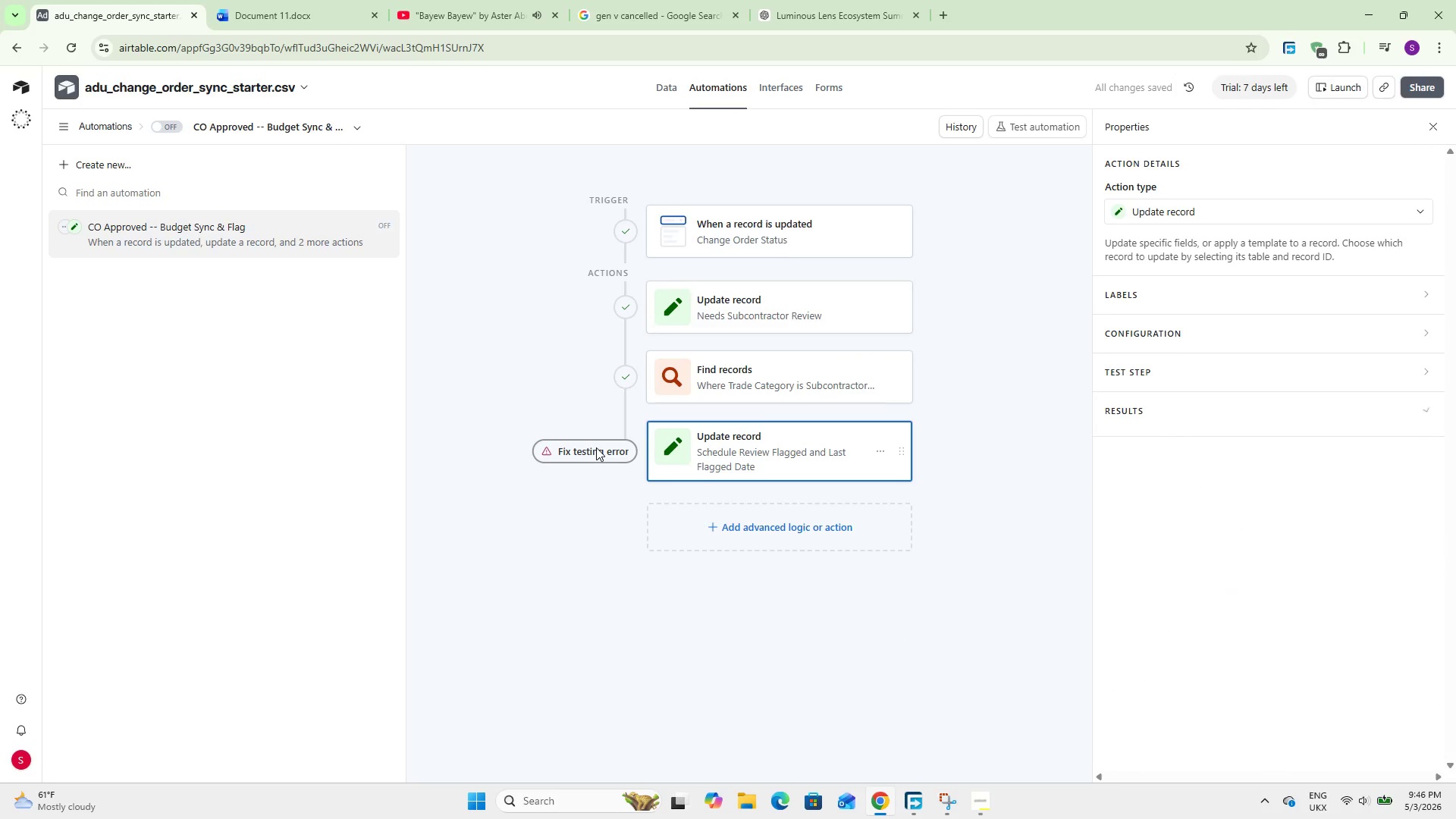 
left_click([1247, 567])
 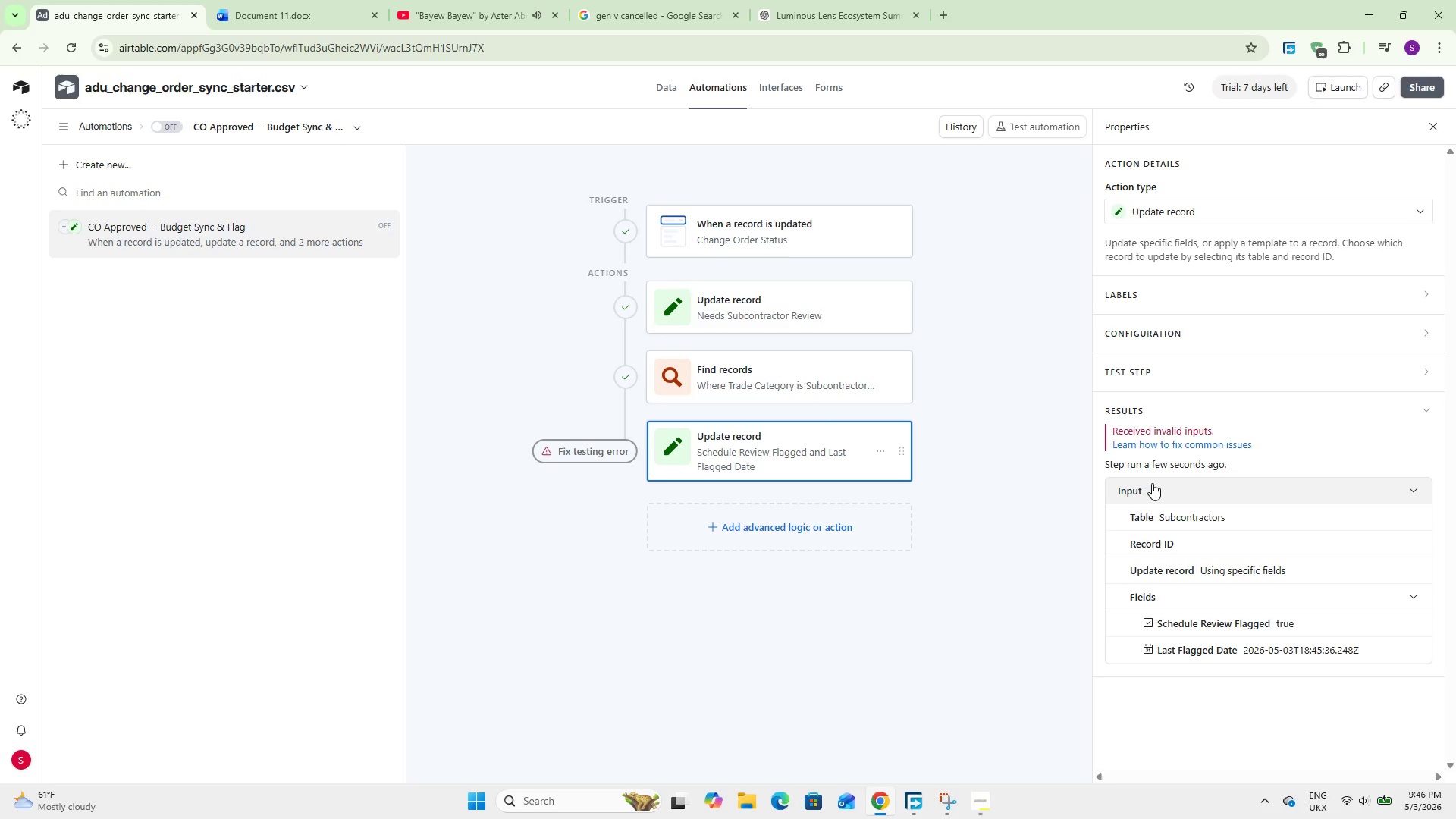 
scroll: coordinate [1245, 503], scroll_direction: down, amount: 5.0
 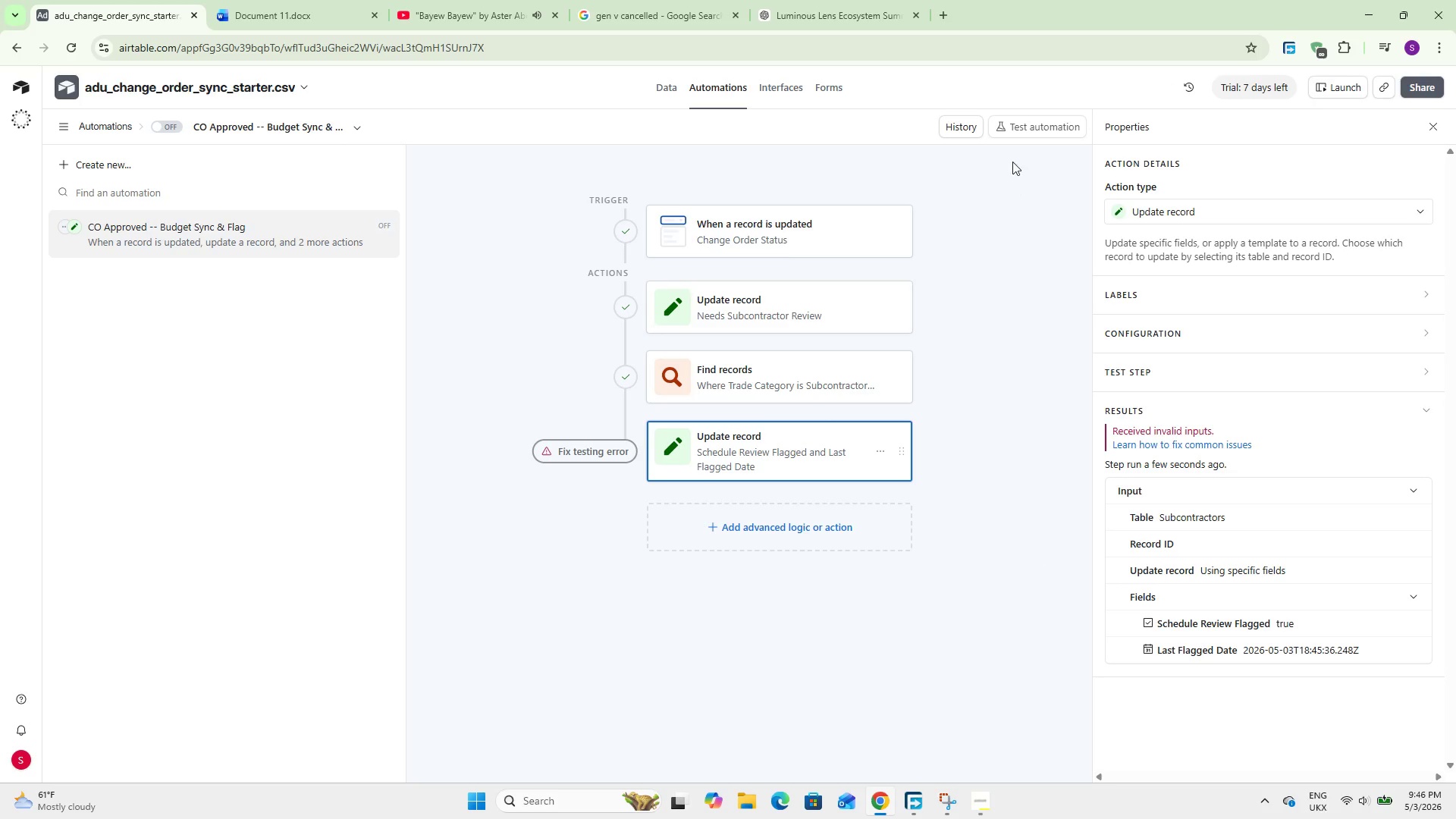 
left_click([1031, 137])
 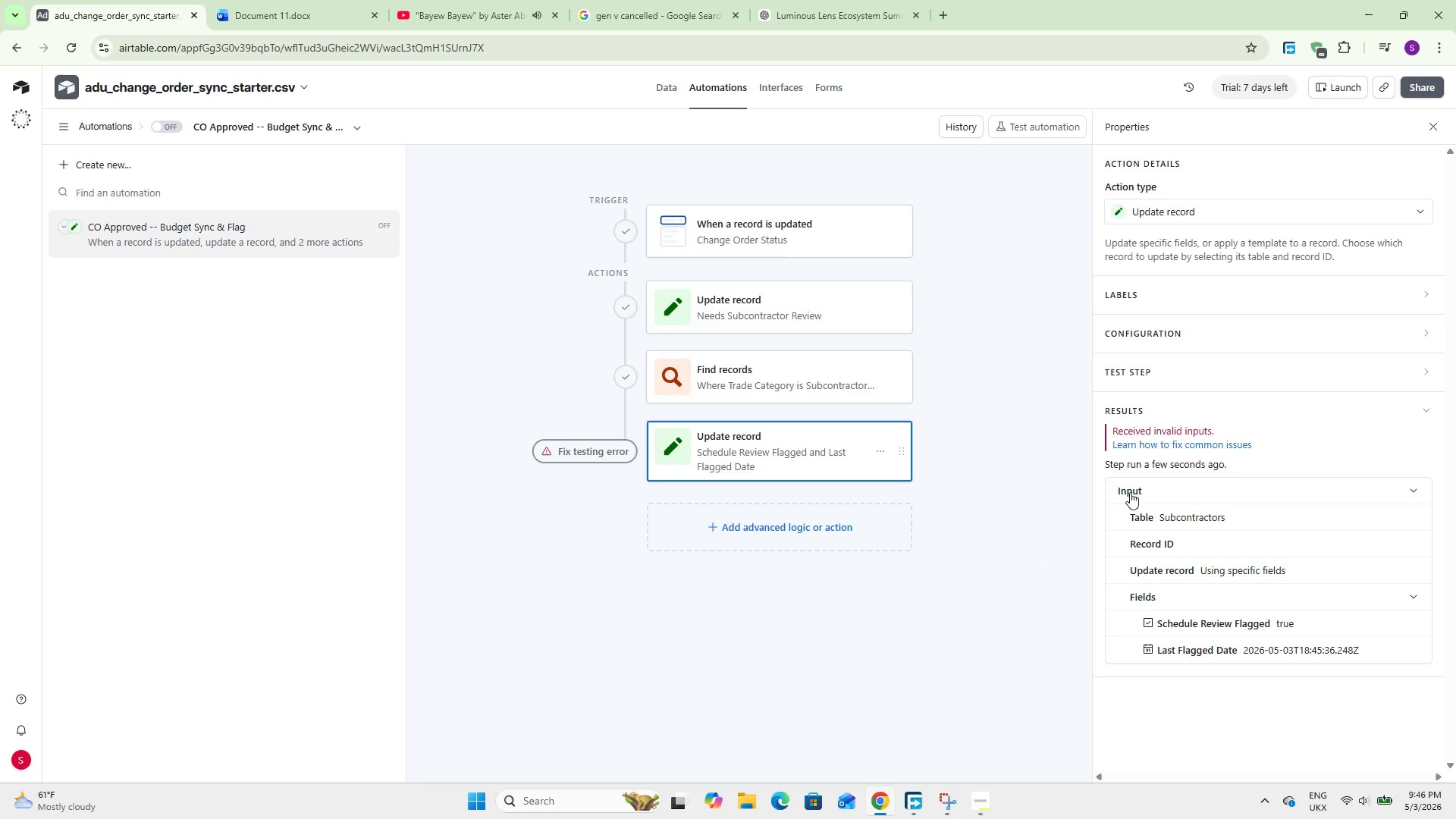 
scroll: coordinate [1212, 649], scroll_direction: down, amount: 6.0
 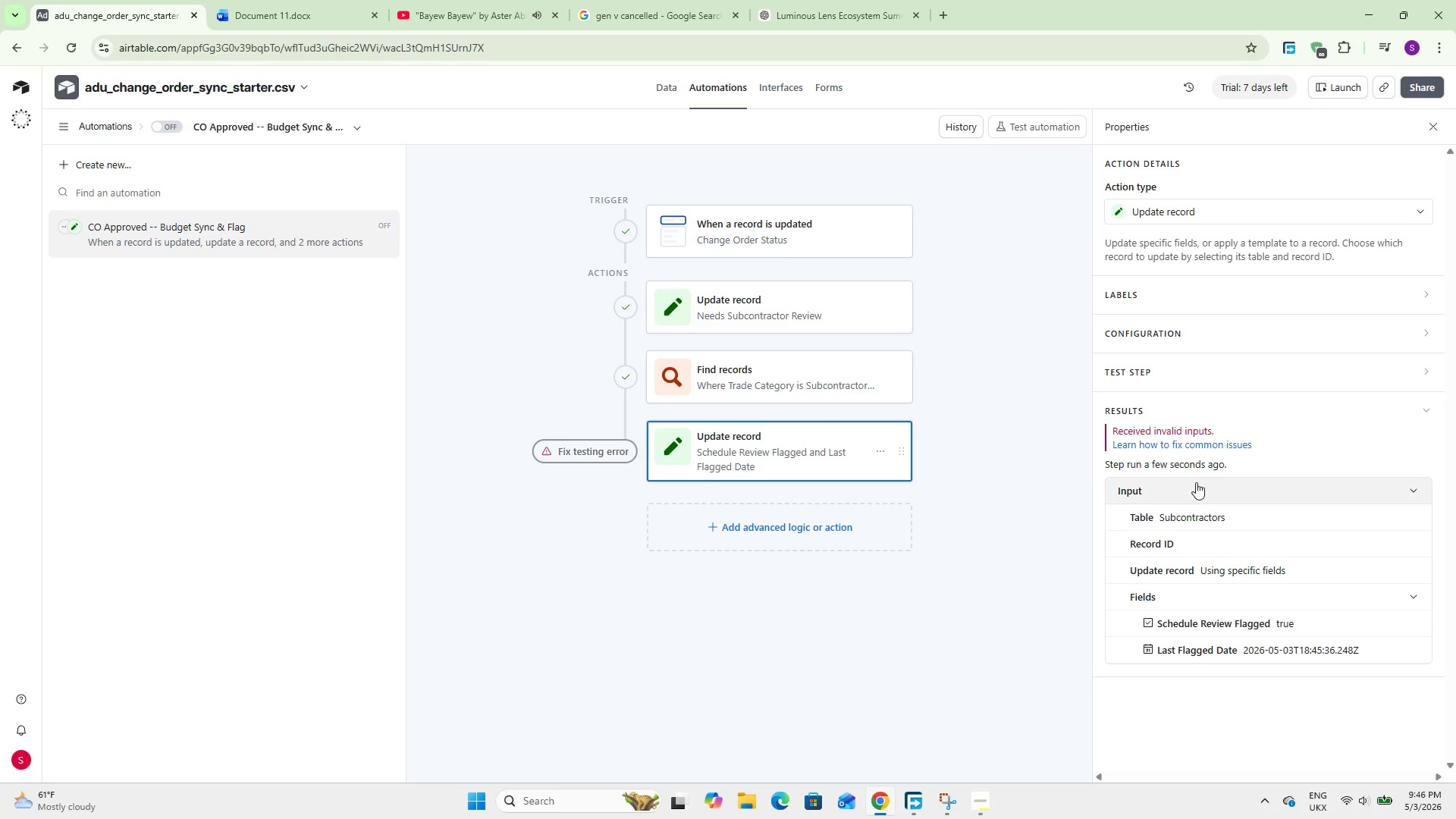 
left_click([1181, 443])
 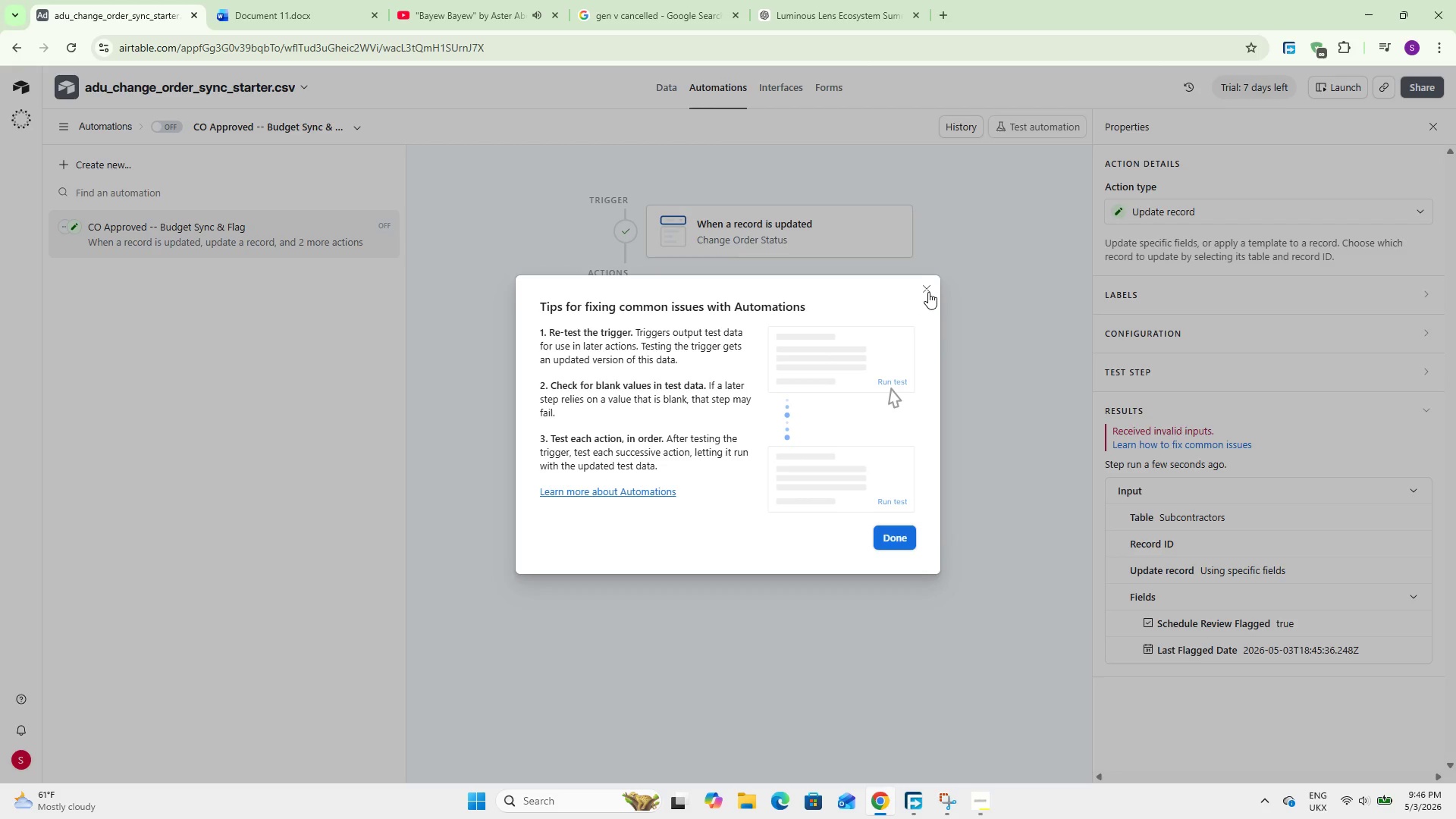 
left_click([928, 292])
 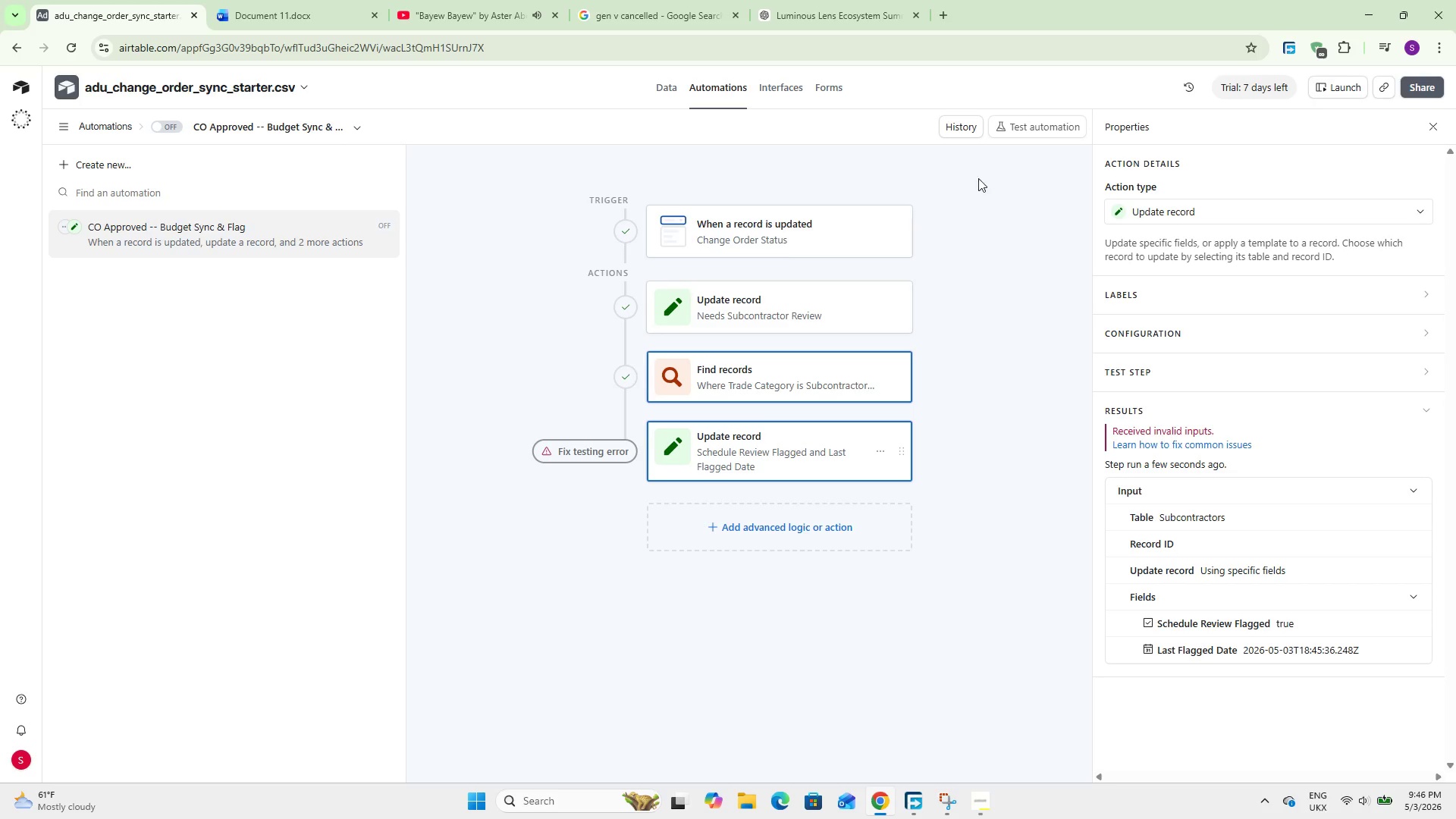 
double_click([1059, 123])
 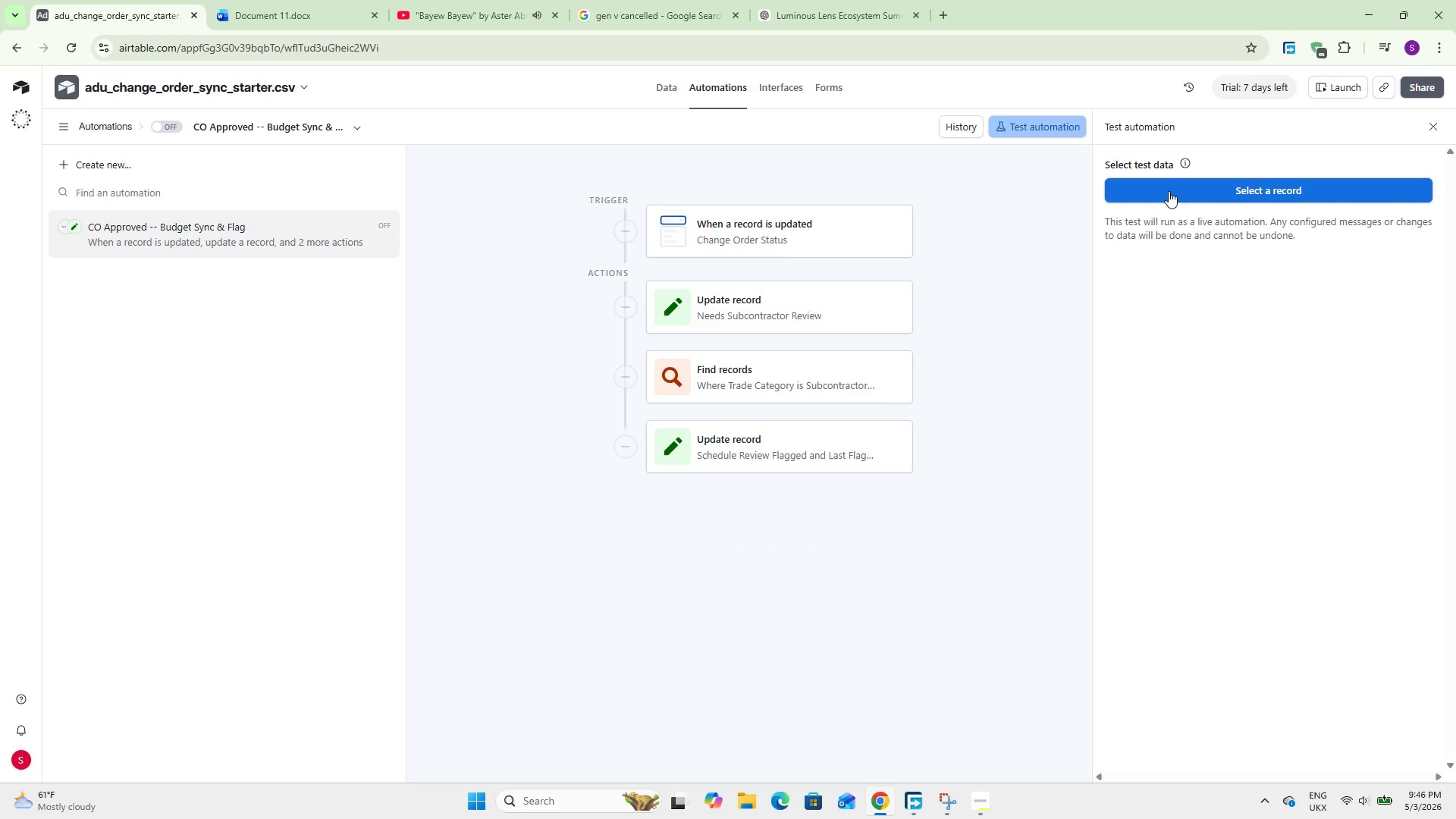 
left_click([1181, 194])
 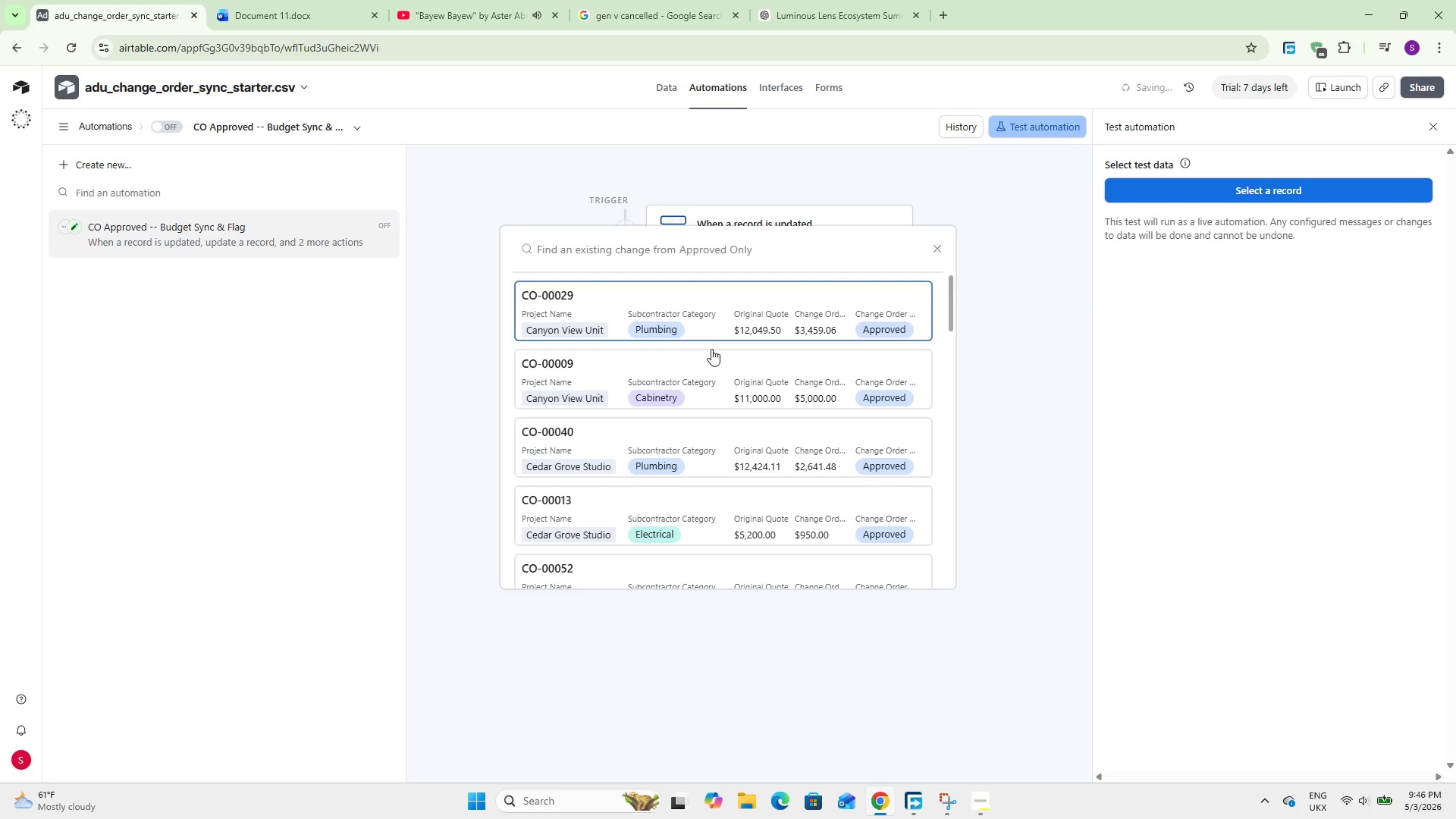 
left_click([664, 310])
 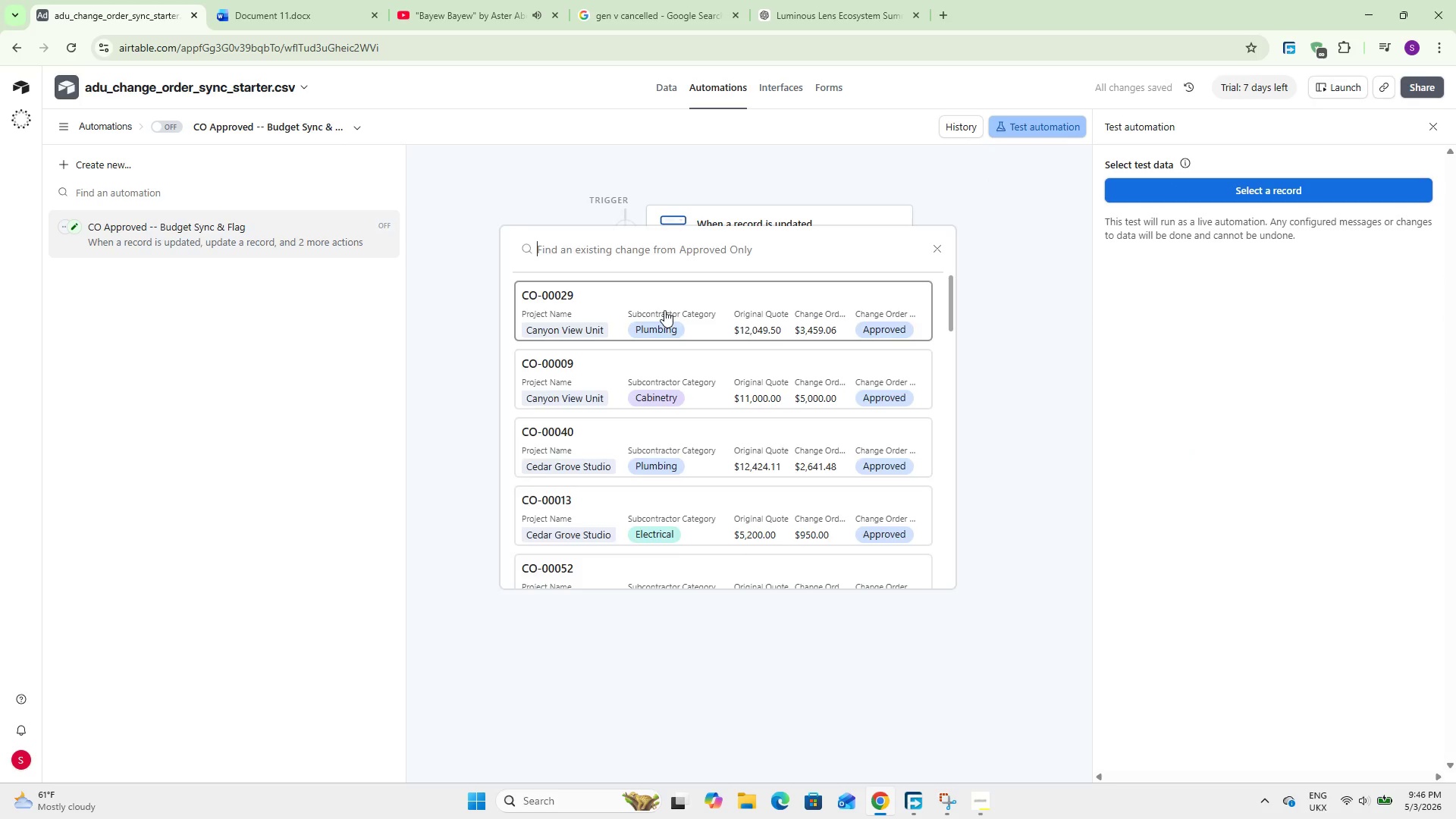 
left_click_drag(start_coordinate=[664, 310], to_coordinate=[1223, 298])
 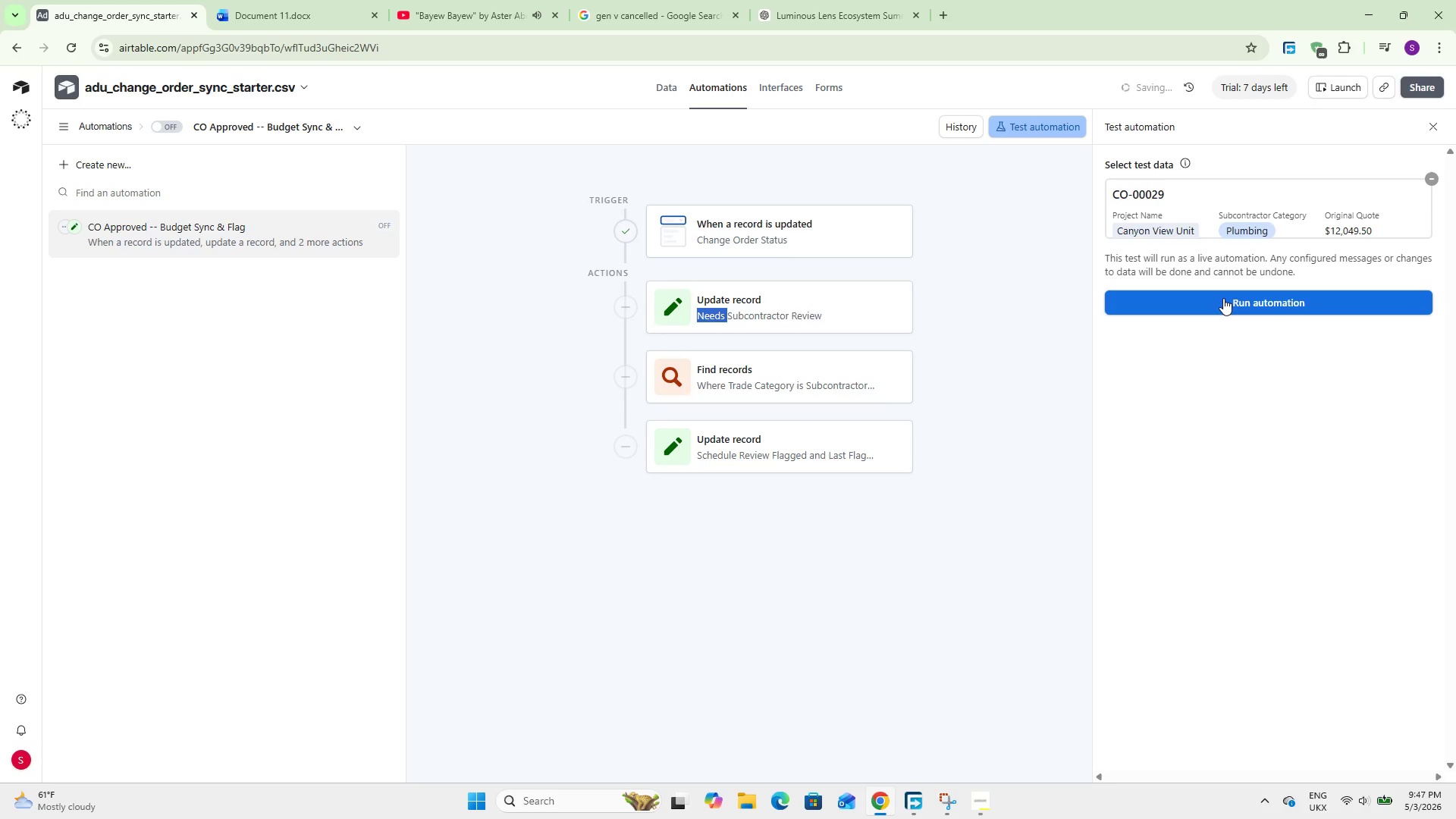 
left_click([1223, 298])
 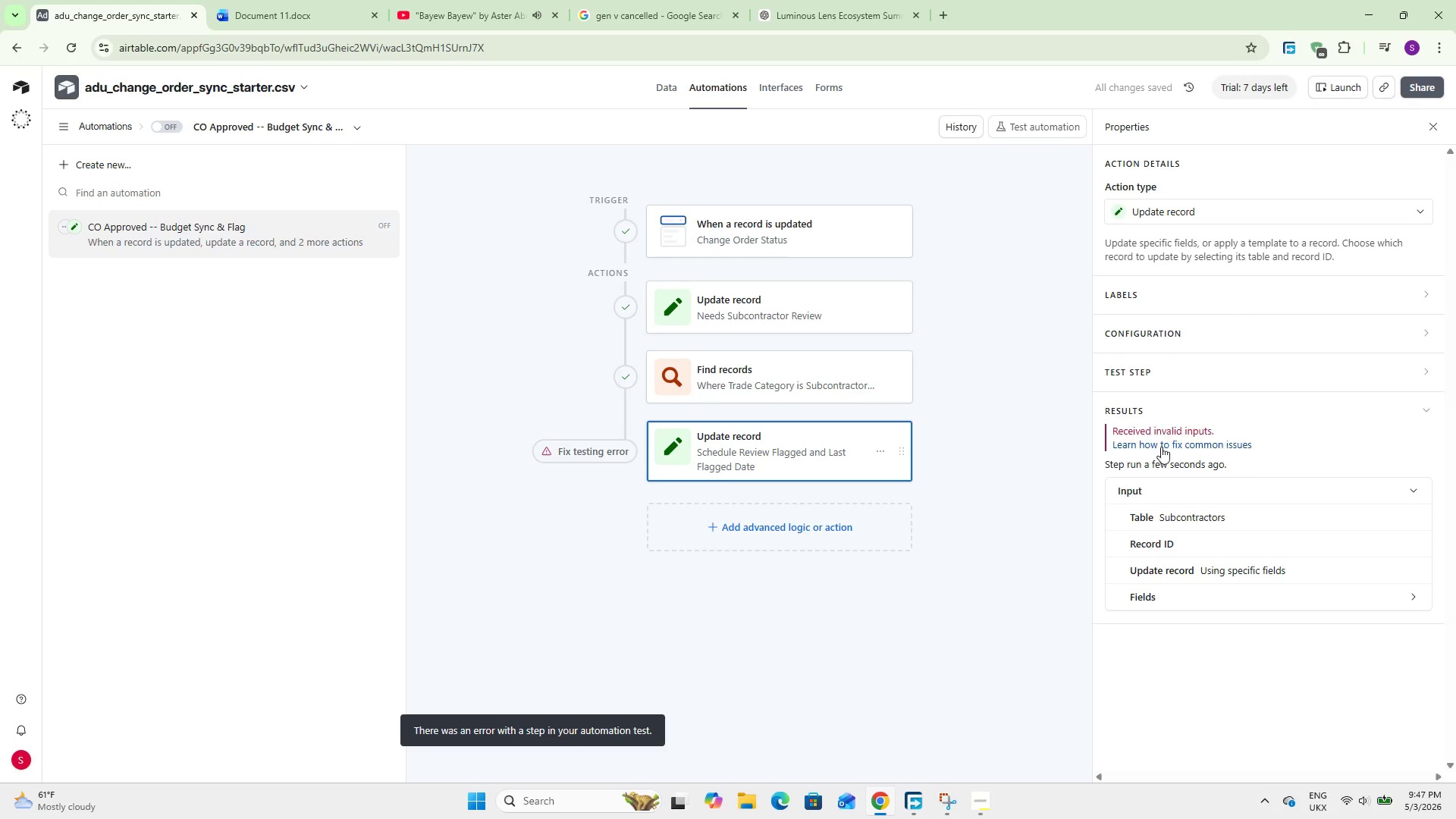 
wait(7.3)
 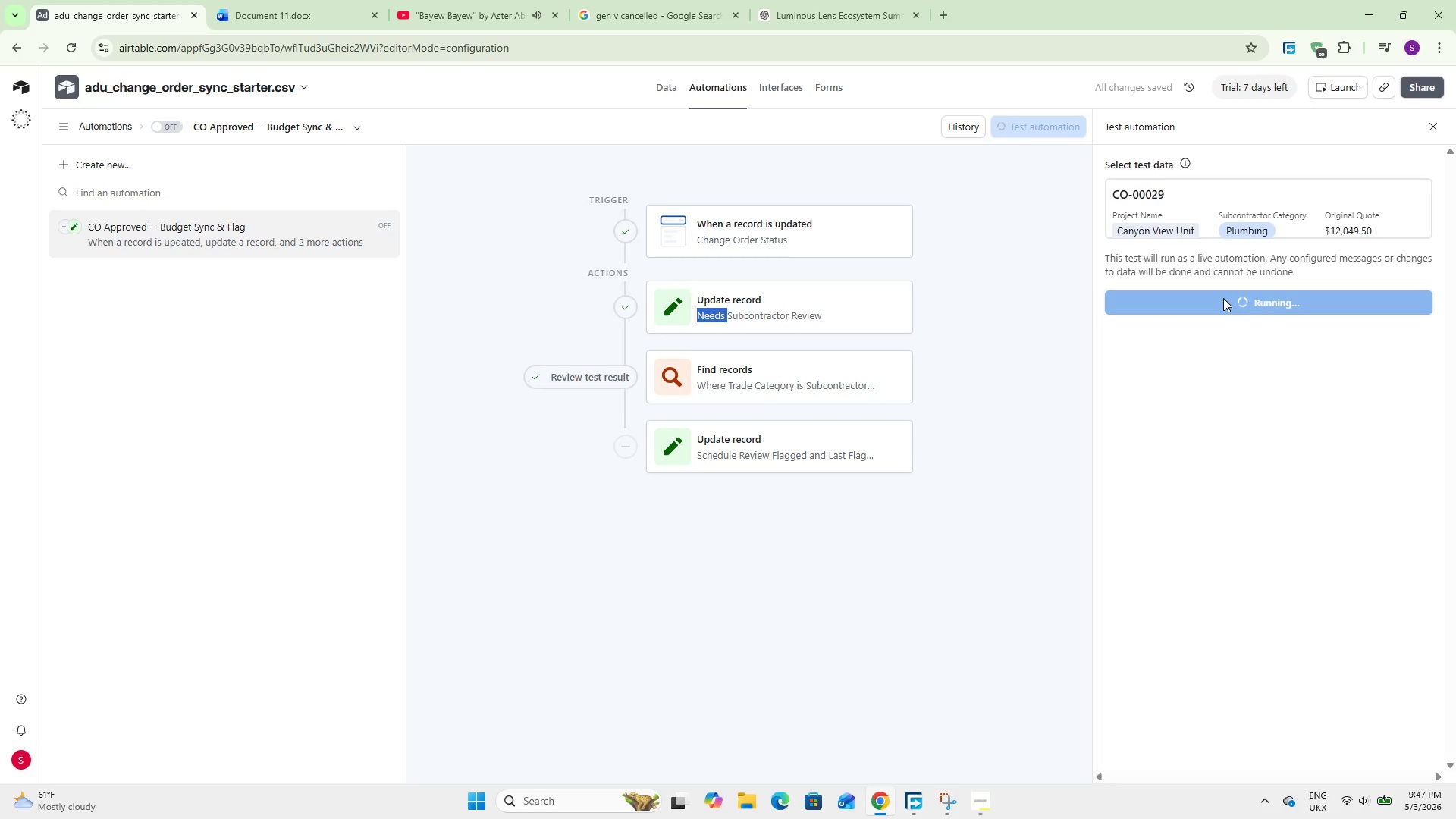 
left_click([1409, 288])
 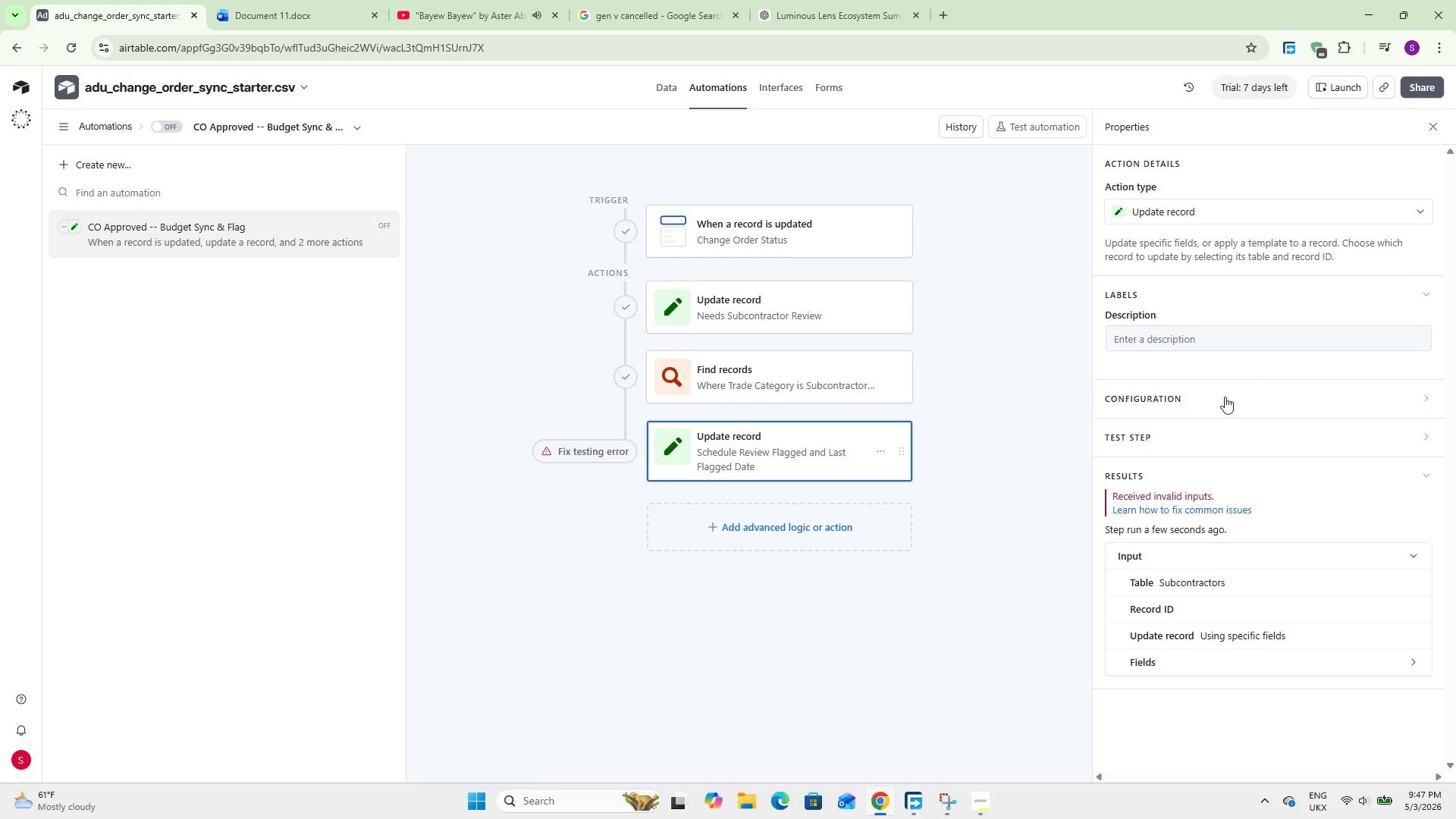 
left_click([1219, 385])
 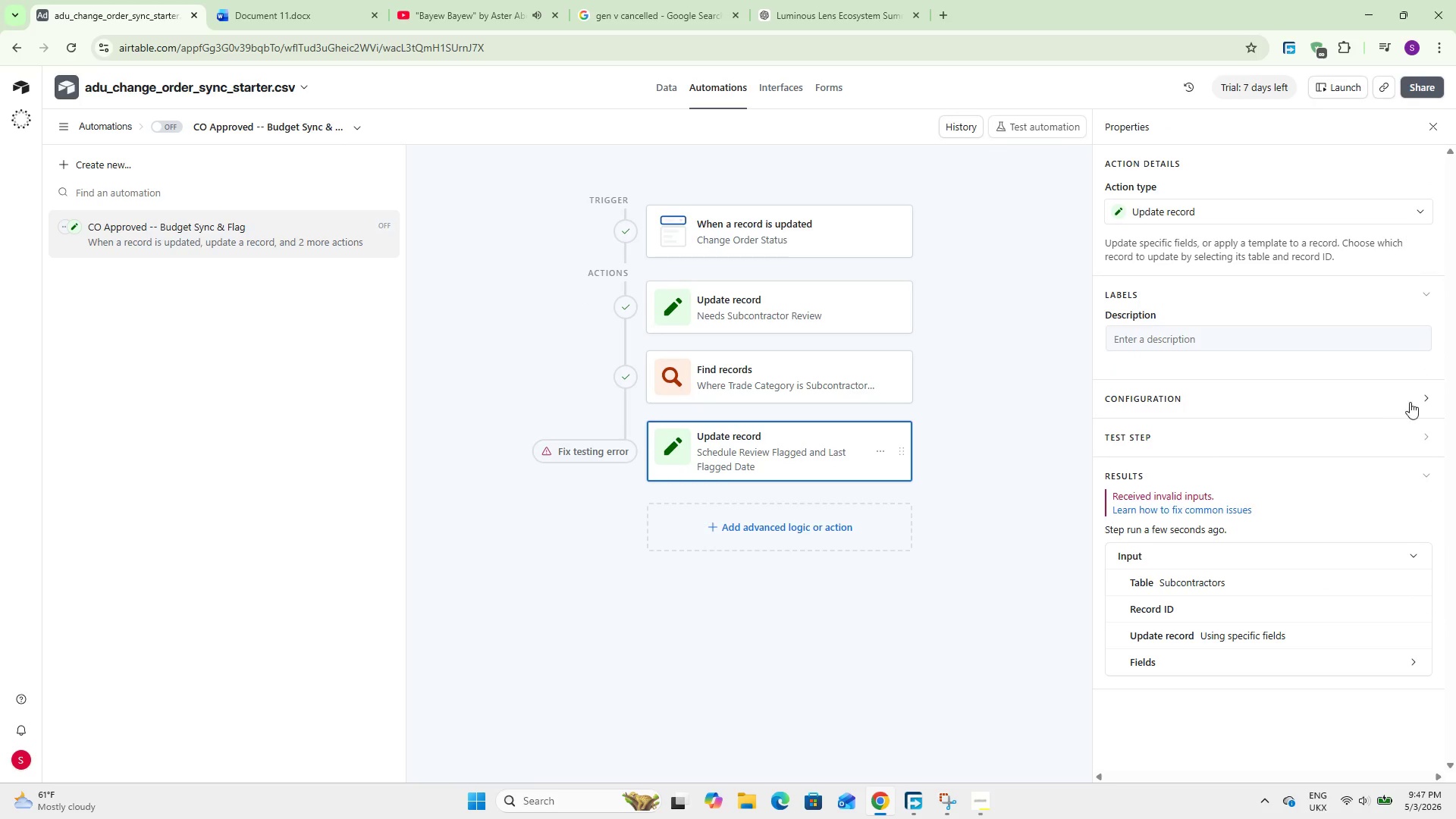 
left_click([1424, 393])
 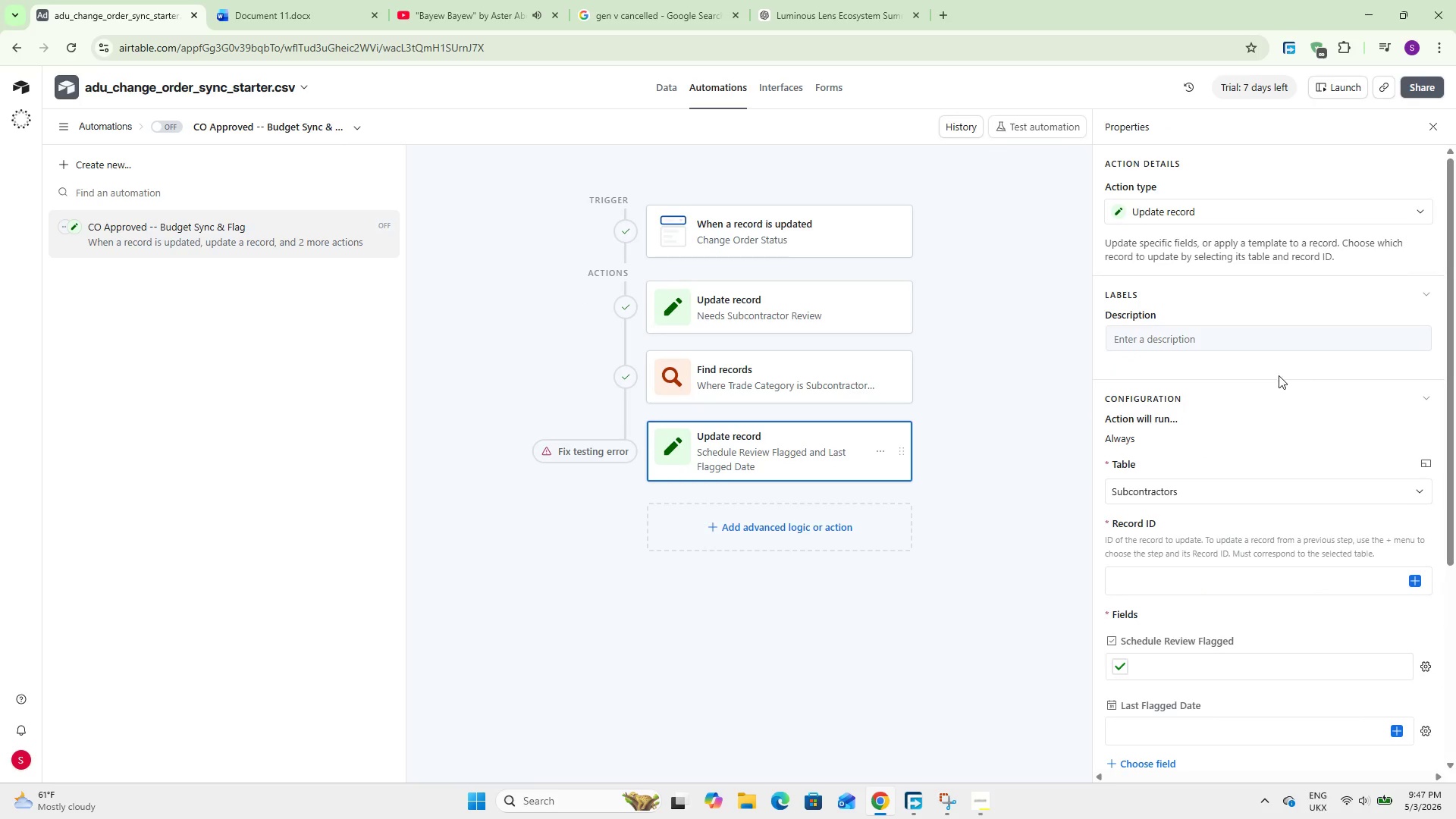 
scroll: coordinate [1262, 375], scroll_direction: down, amount: 3.0
 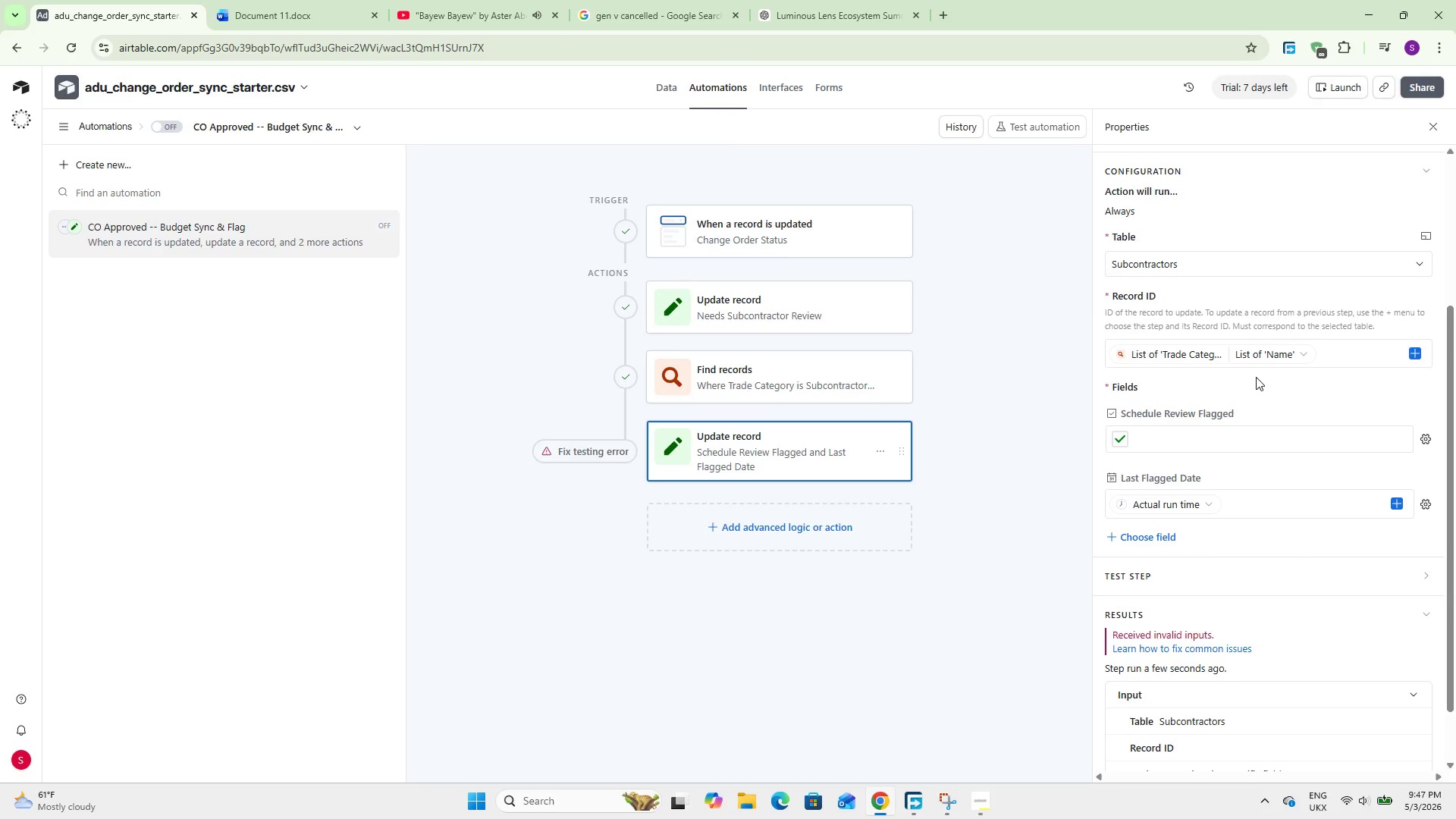 
wait(5.42)
 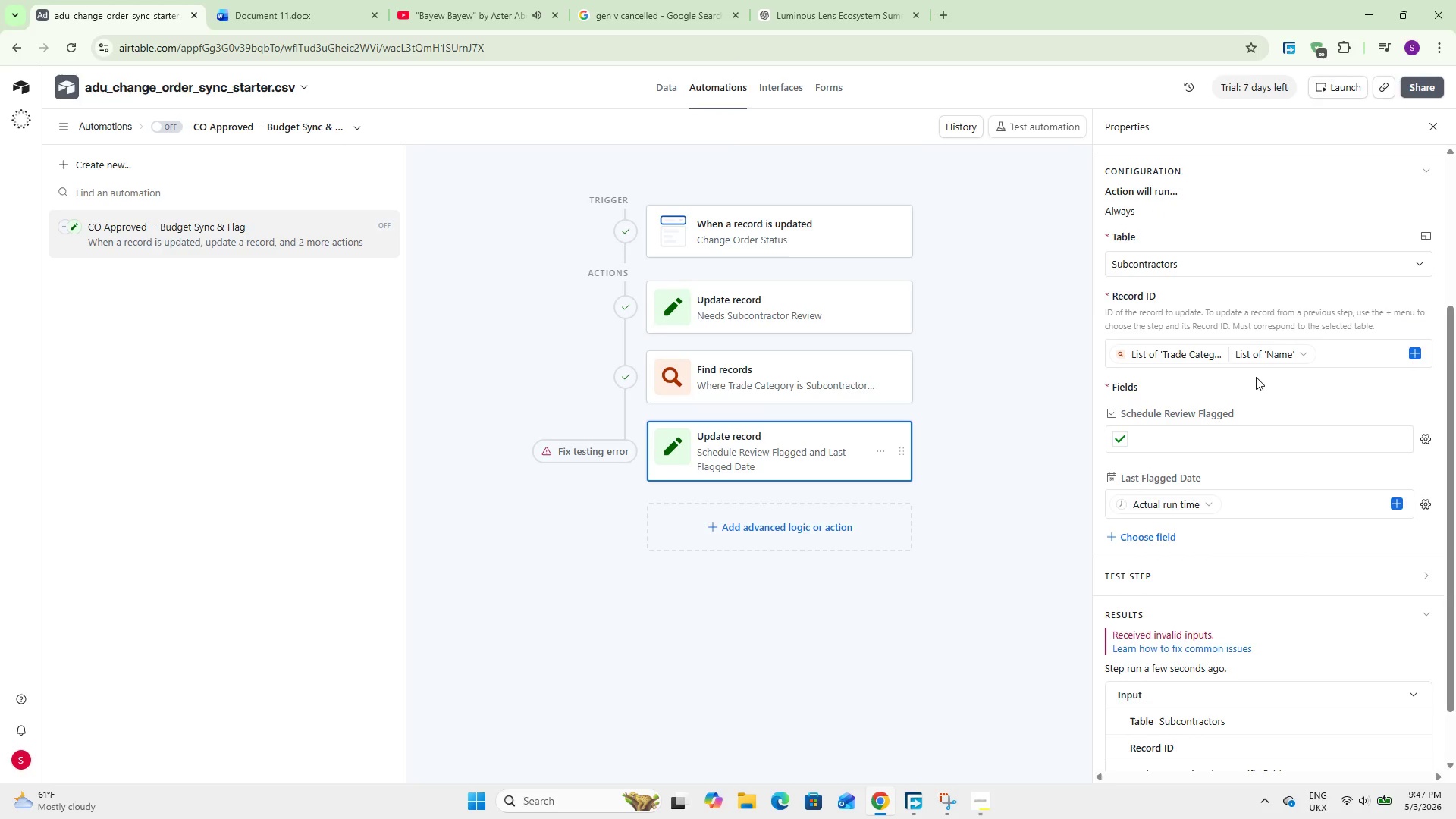 
scroll: coordinate [1237, 474], scroll_direction: down, amount: 1.0
 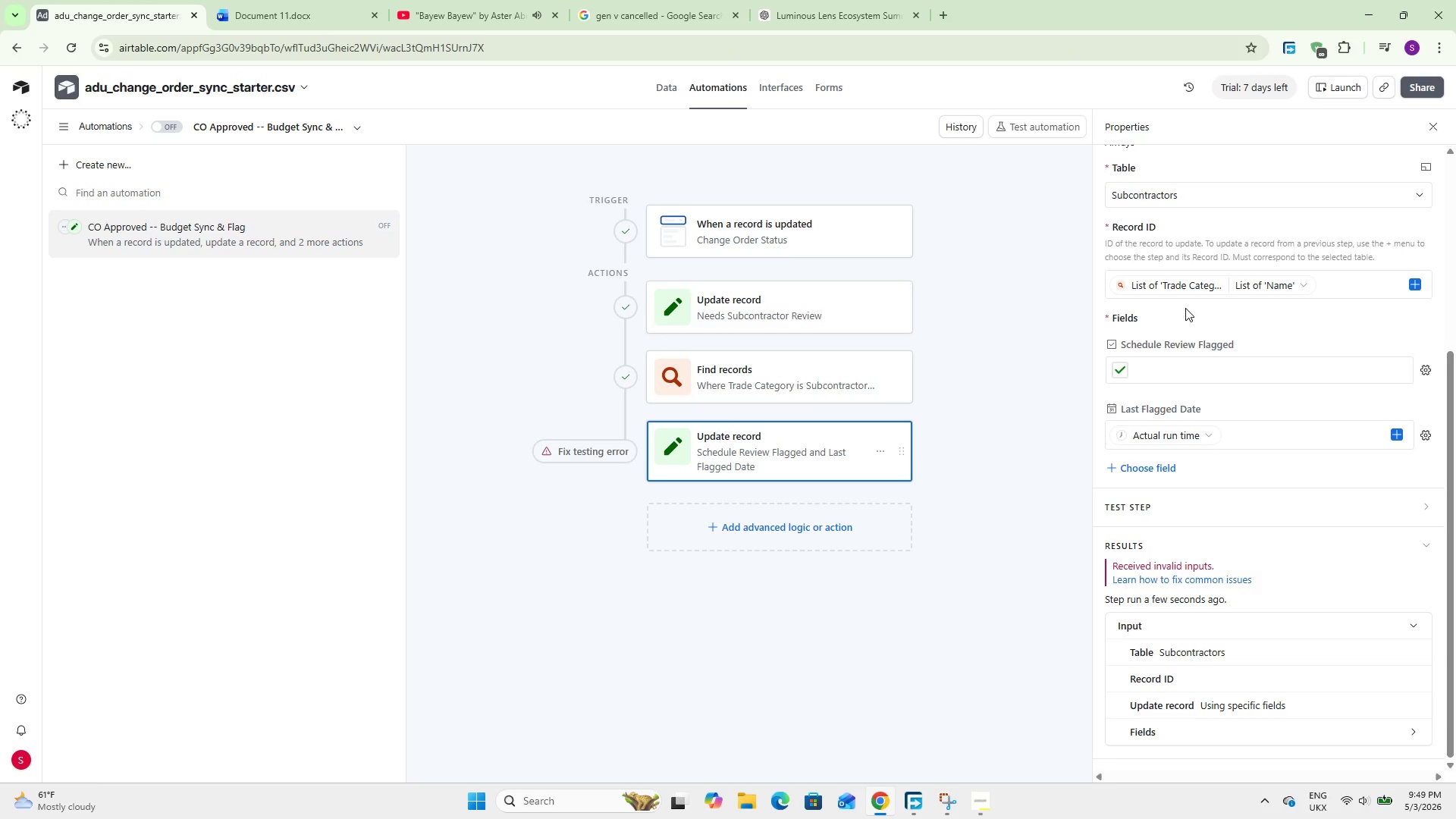 
wait(131.38)
 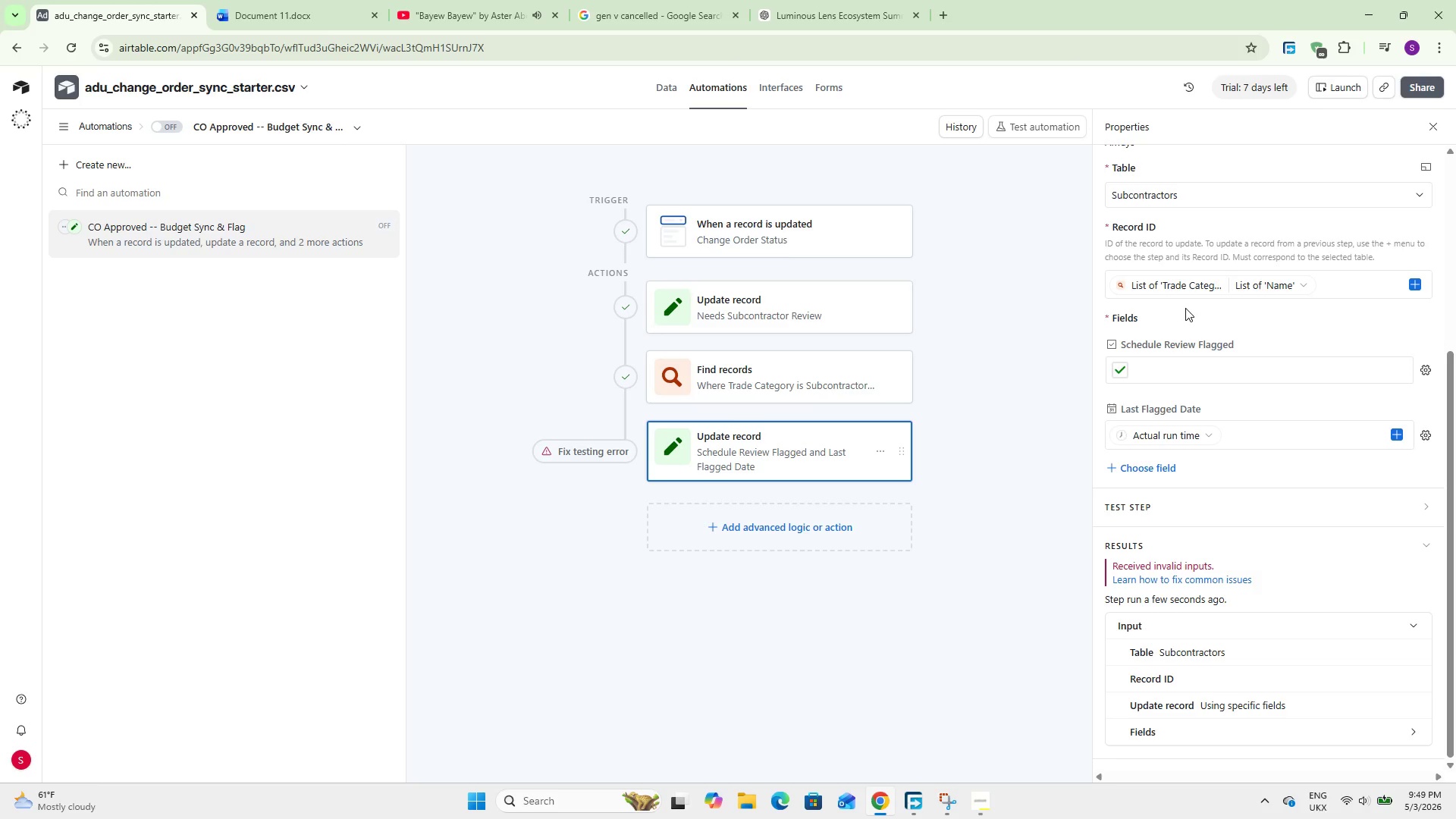 
scroll: coordinate [1210, 492], scroll_direction: up, amount: 3.0
 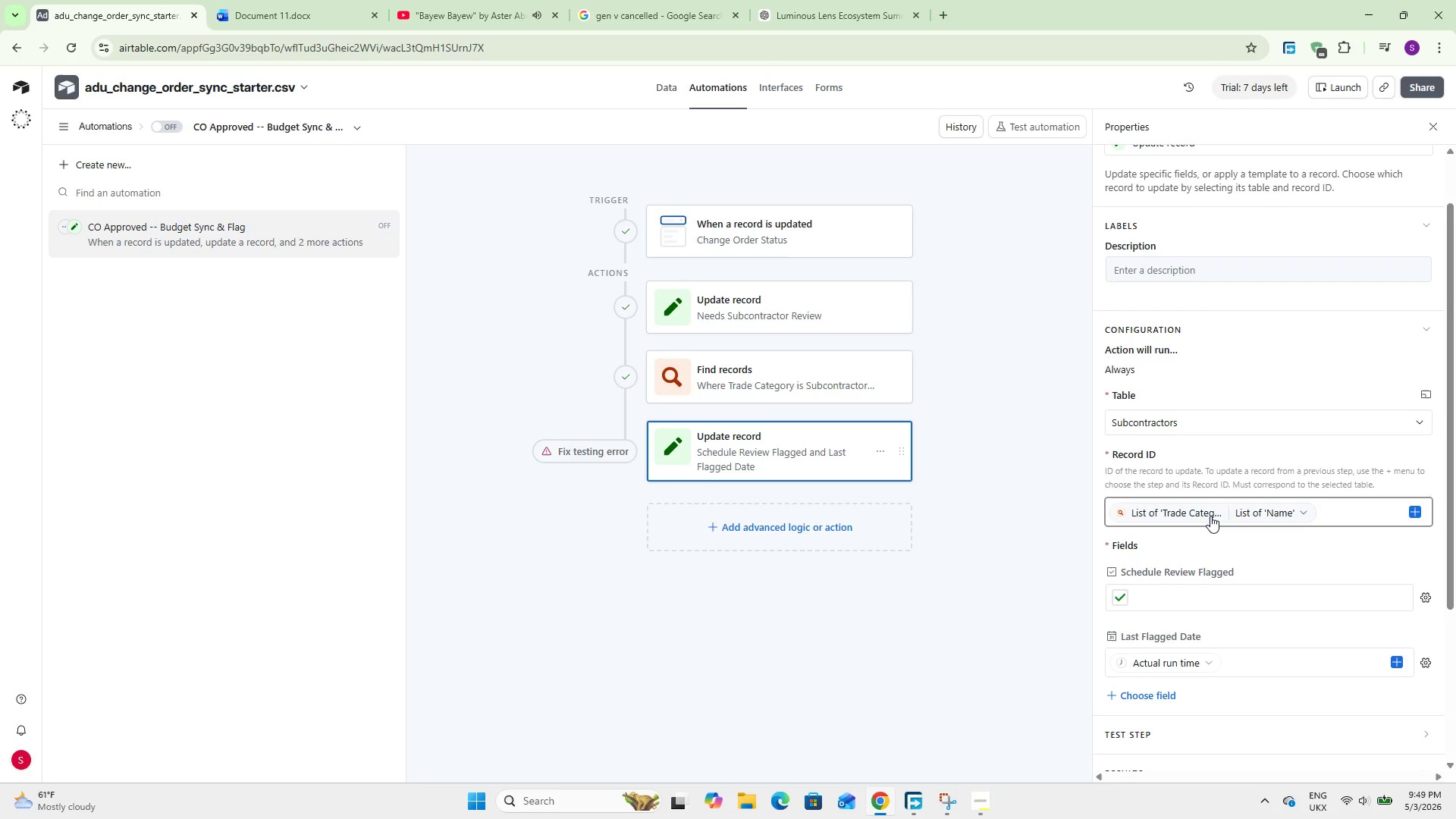 
left_click([1210, 509])
 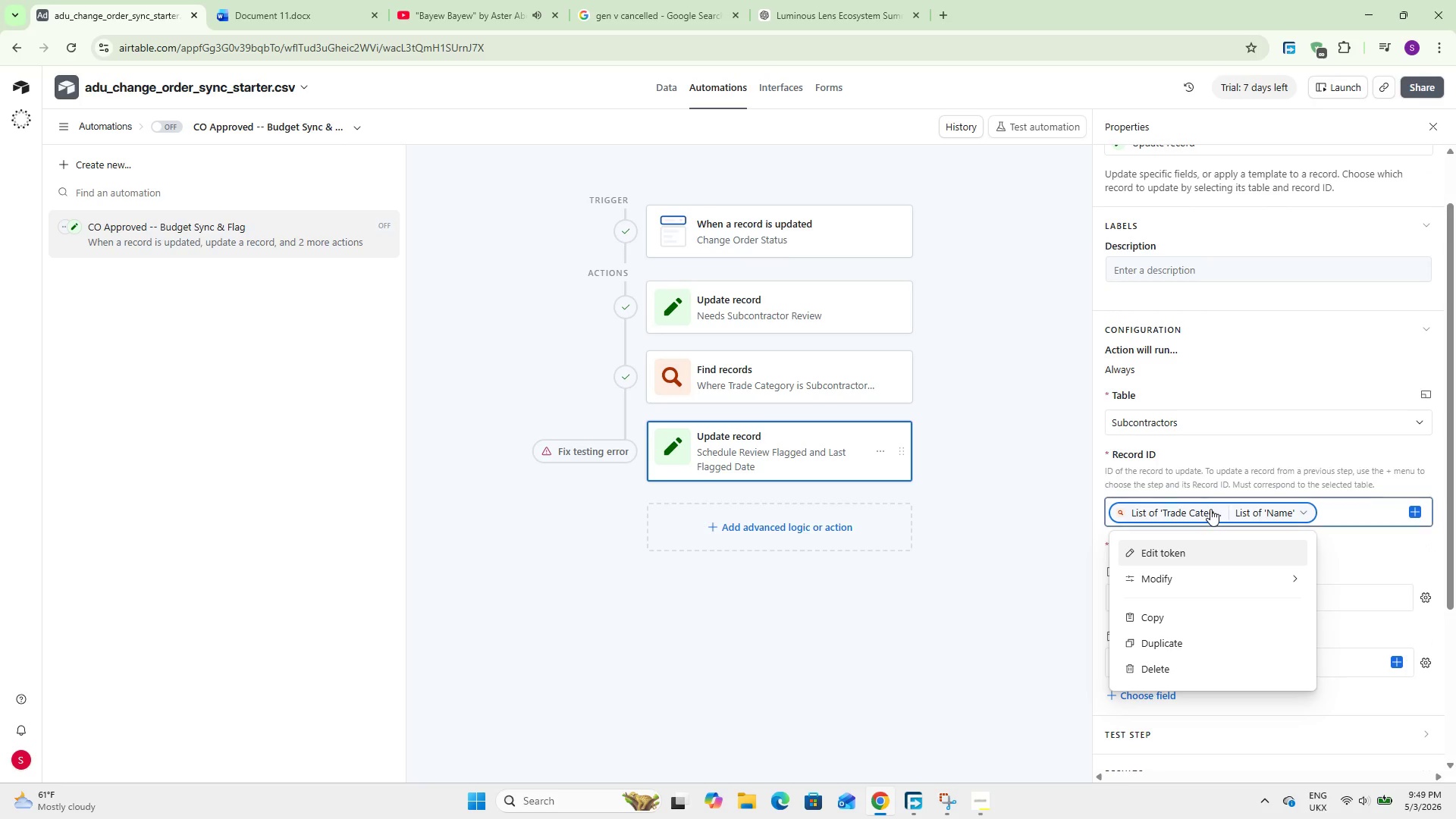 
right_click([1210, 509])
 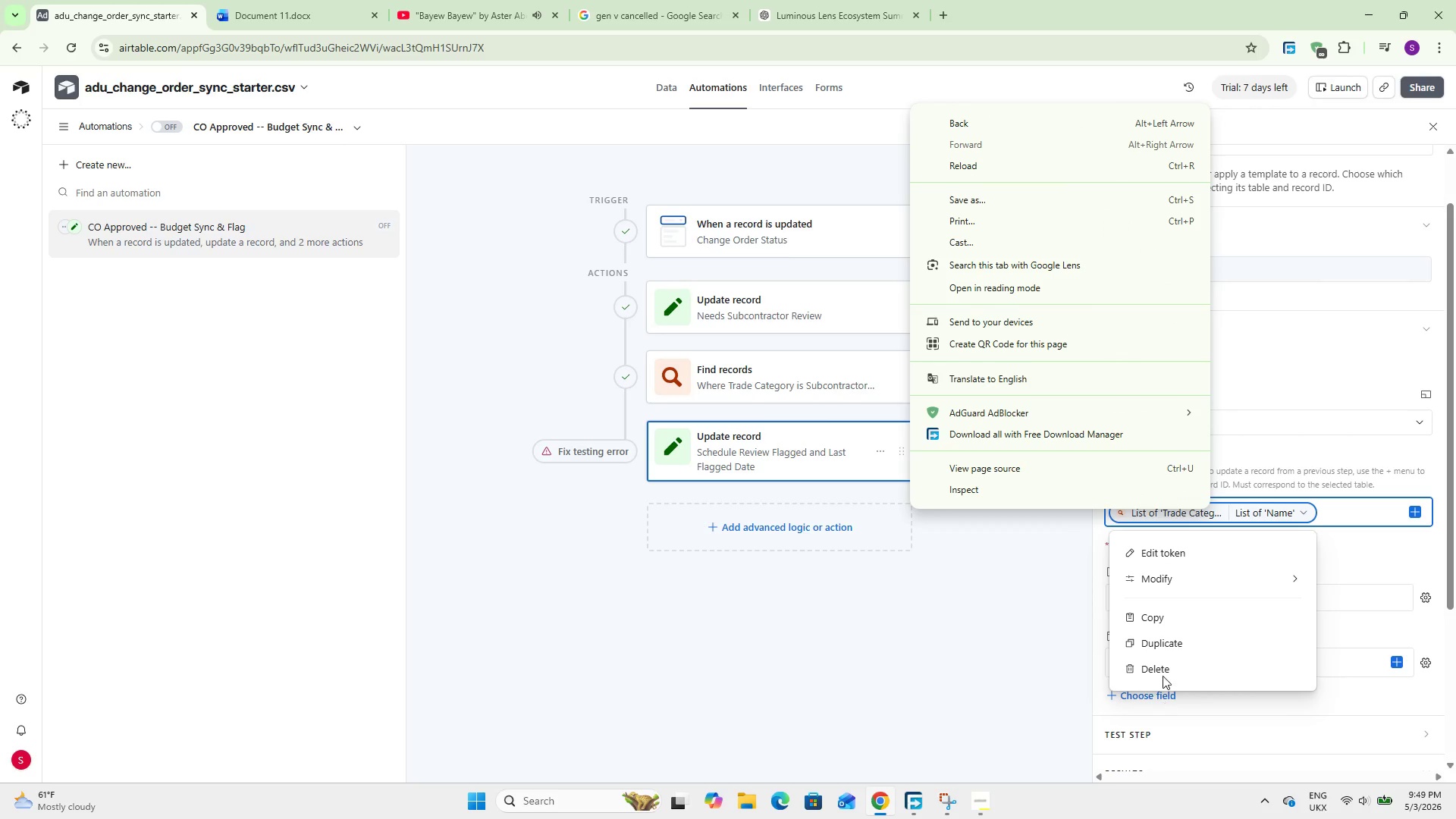 
left_click([1163, 657])
 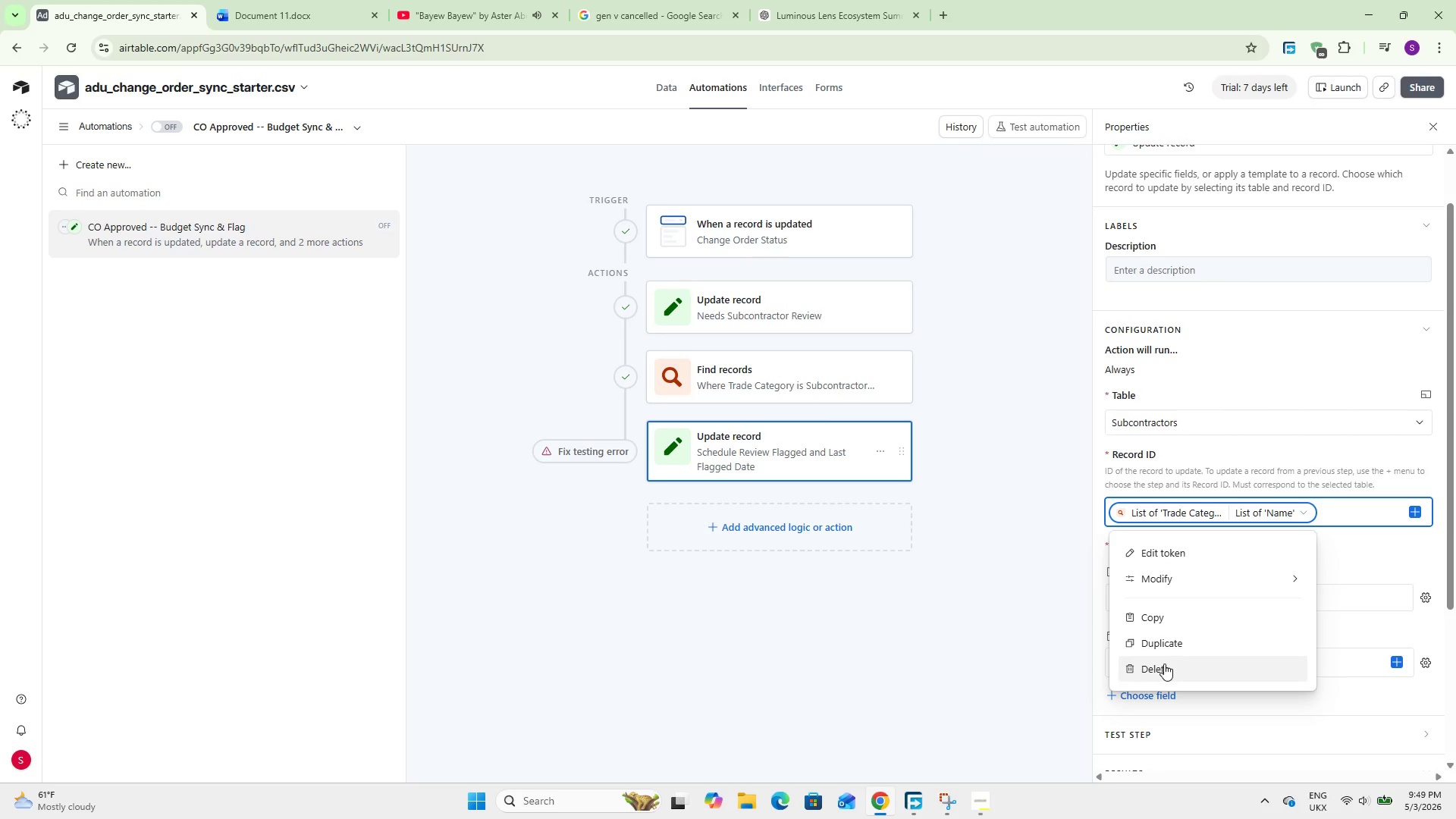 
left_click([1164, 664])
 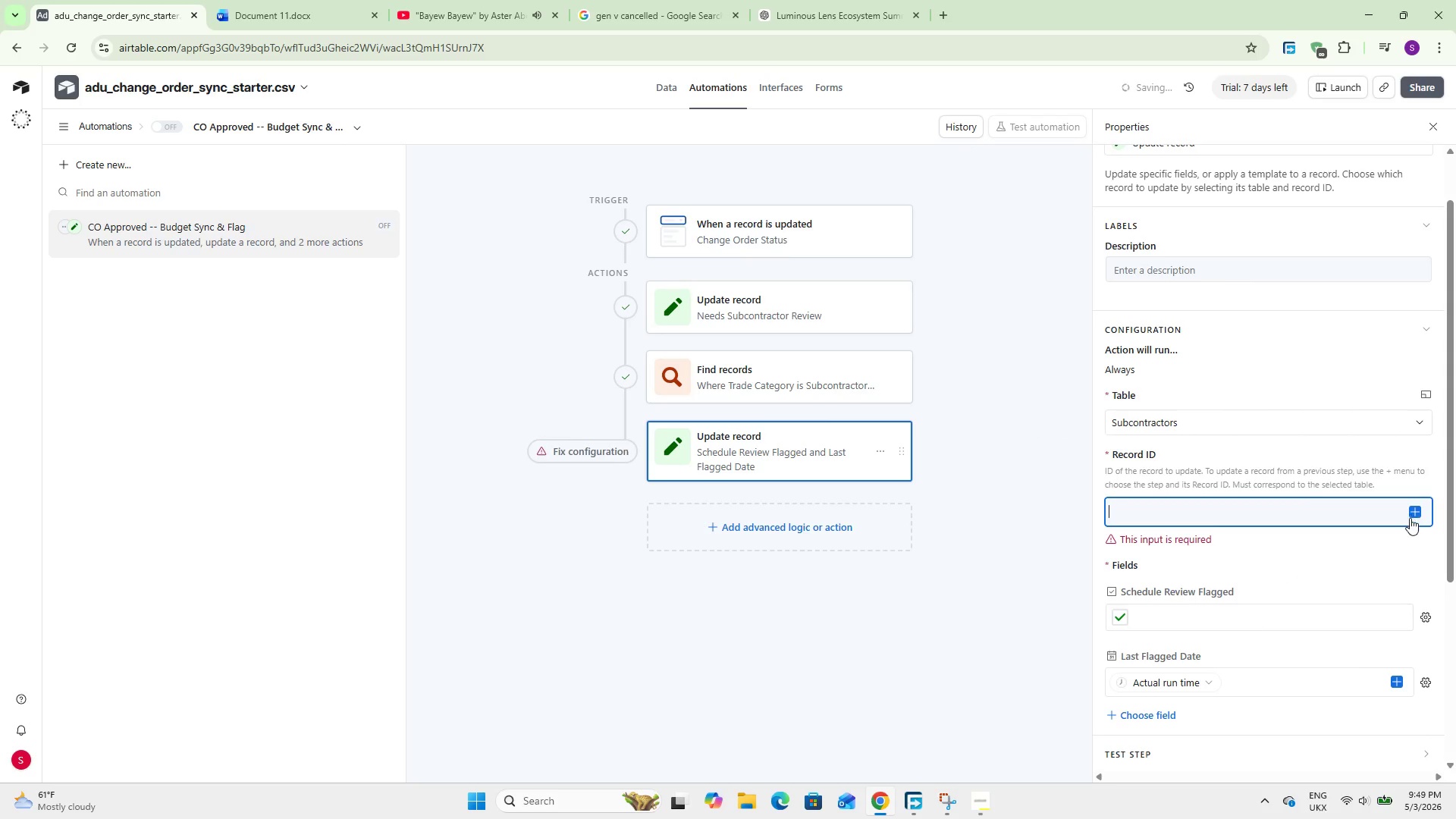 
left_click([1411, 517])
 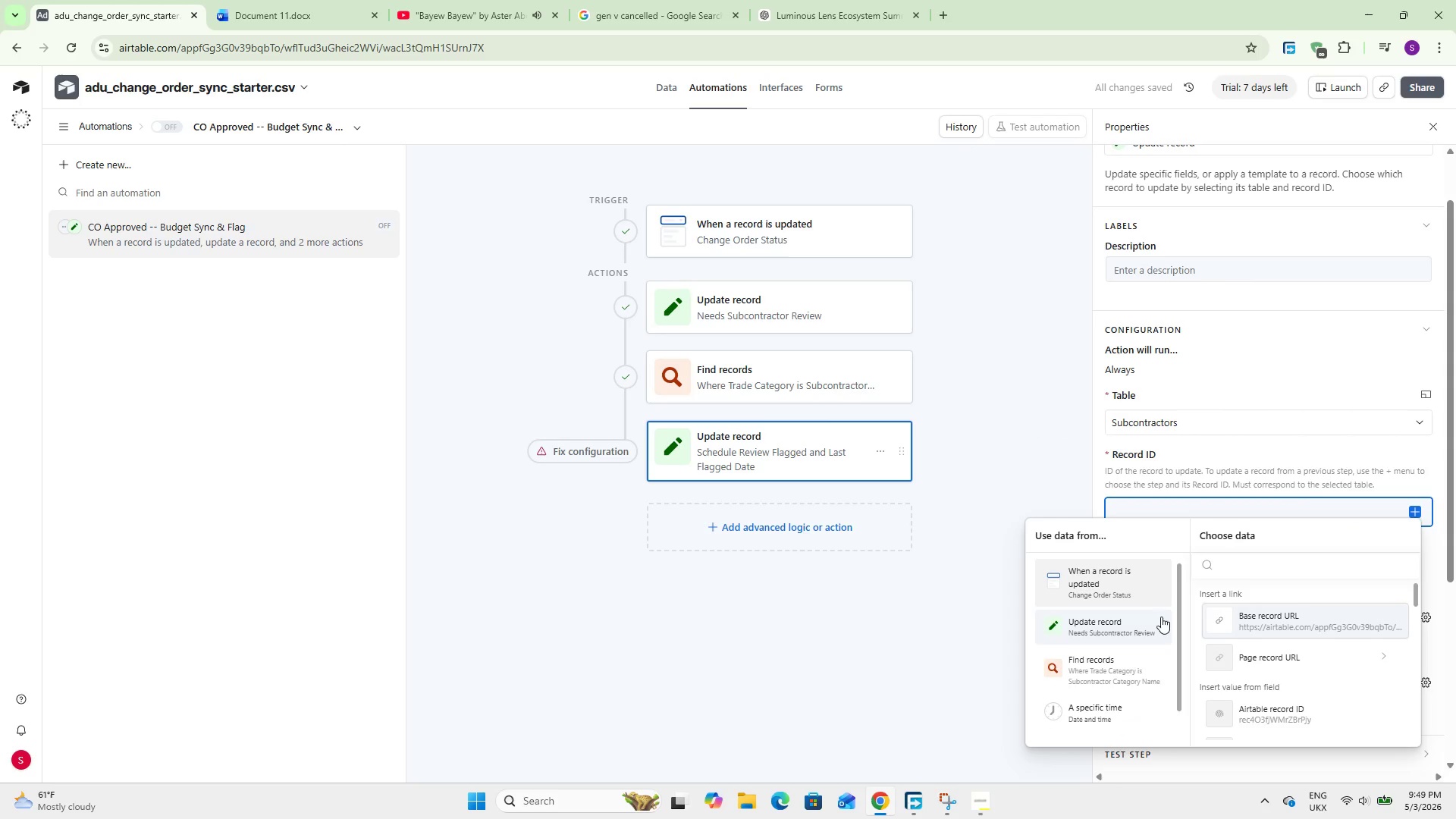 
left_click([1122, 672])
 